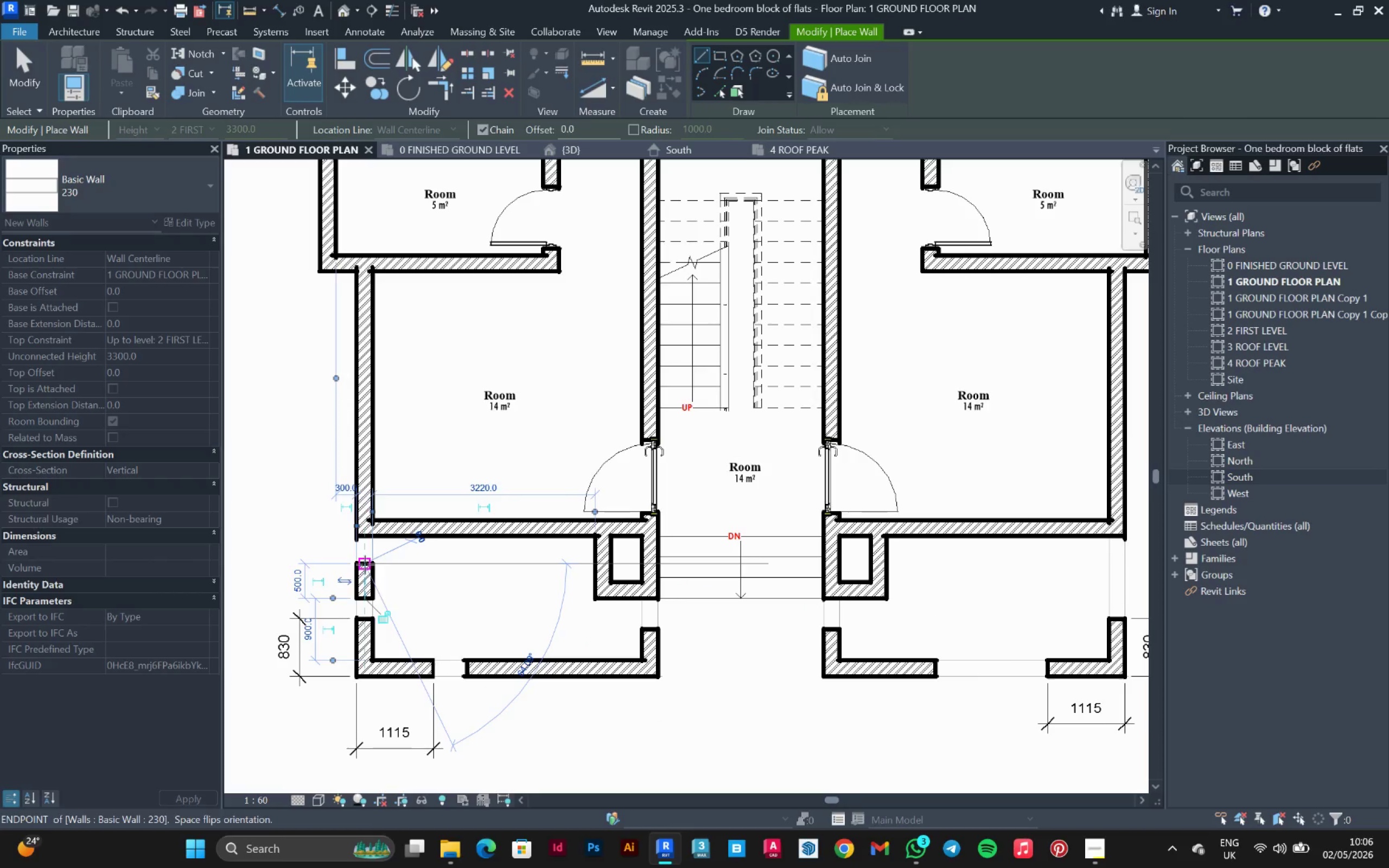 
key(Escape)
 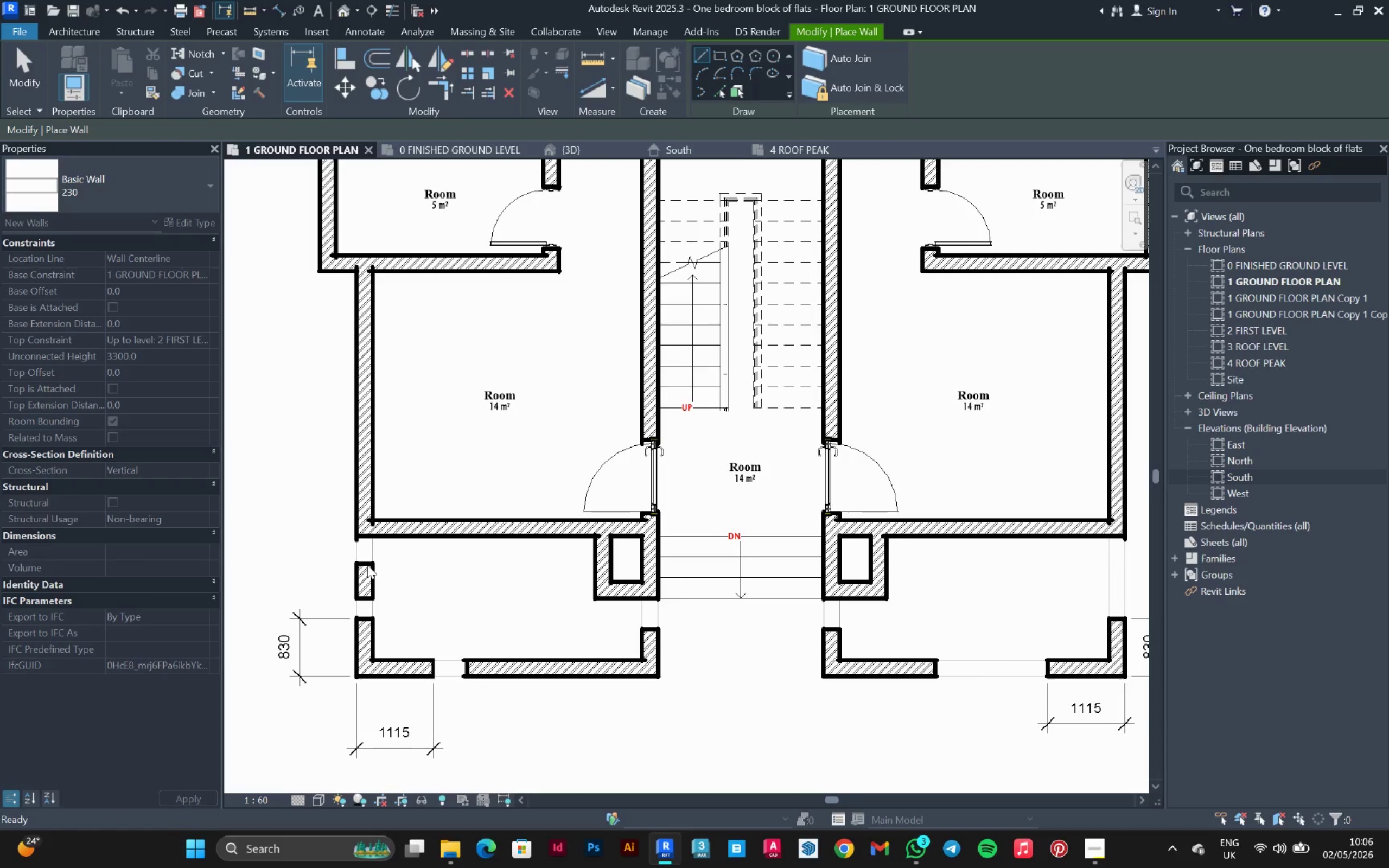 
scroll: coordinate [367, 565], scroll_direction: down, amount: 2.0
 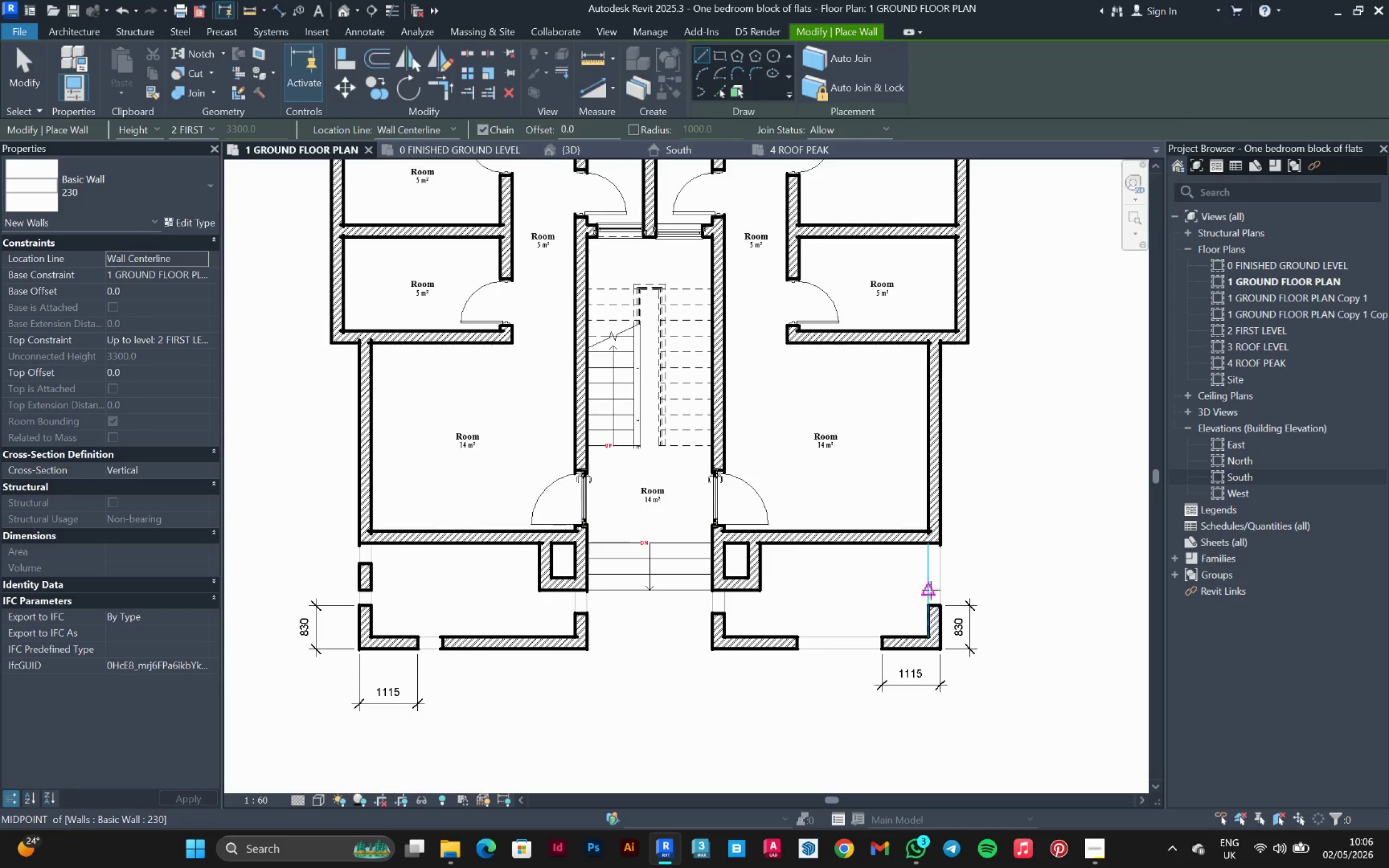 
left_click([934, 590])
 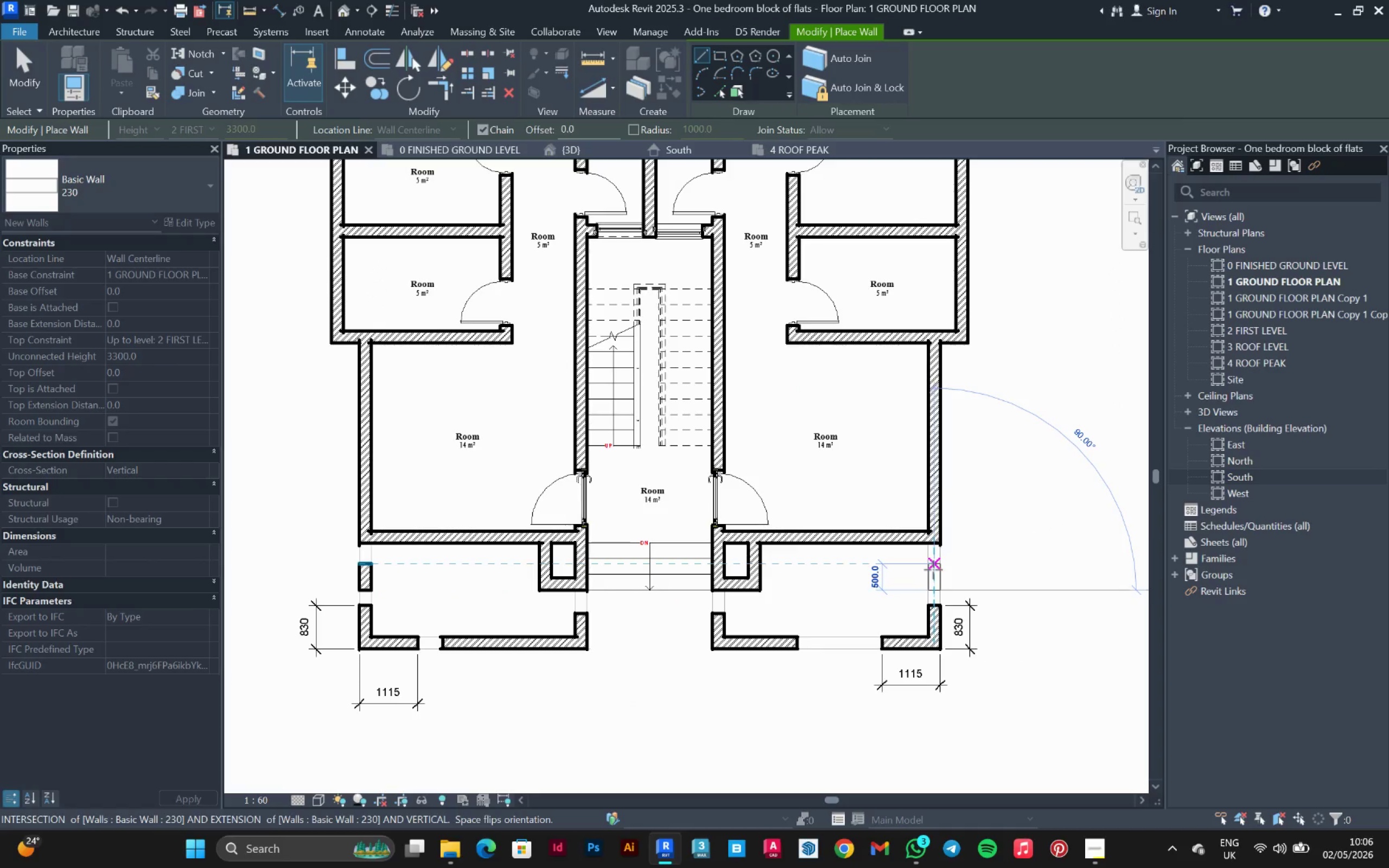 
left_click([933, 570])
 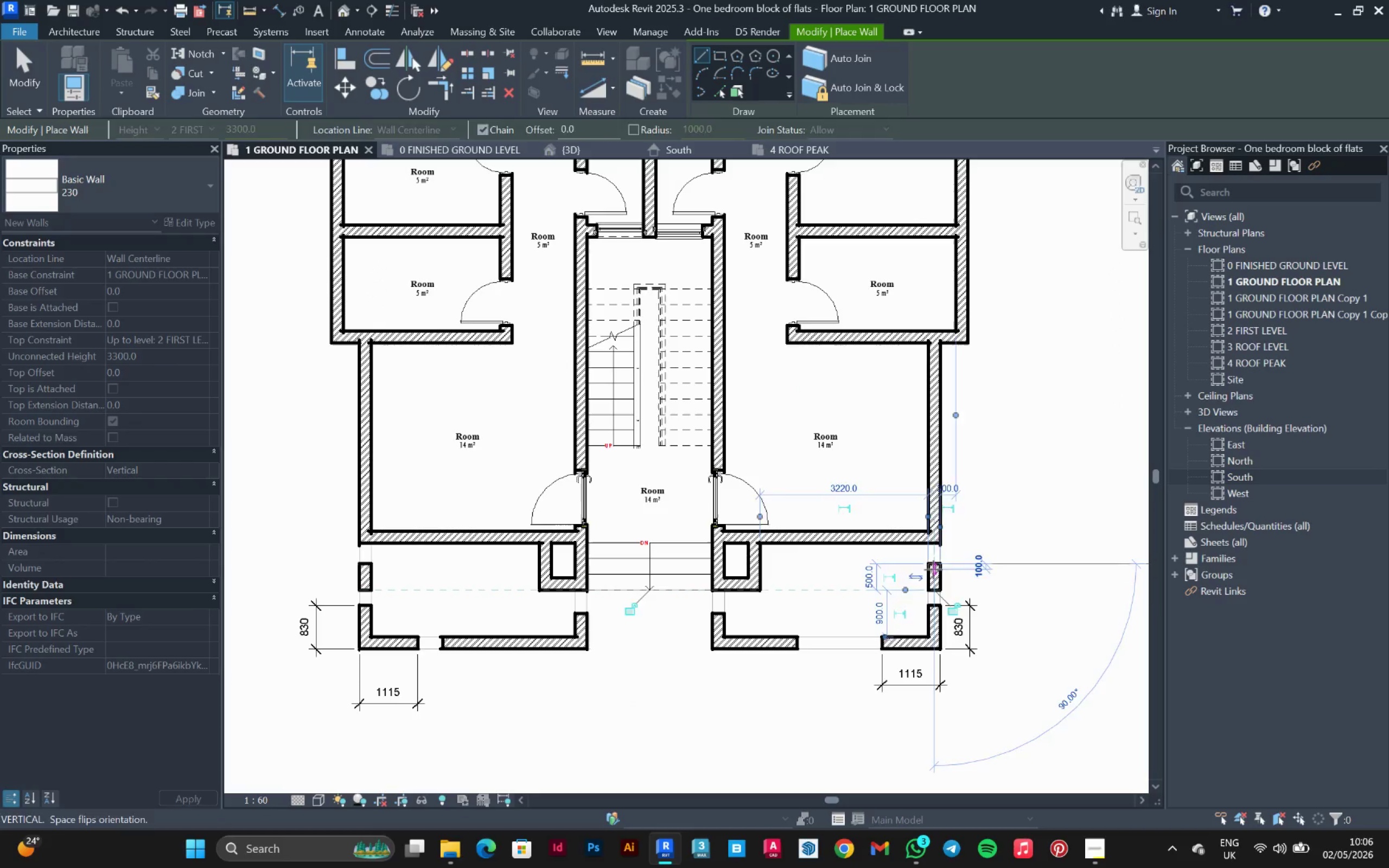 
key(Escape)
 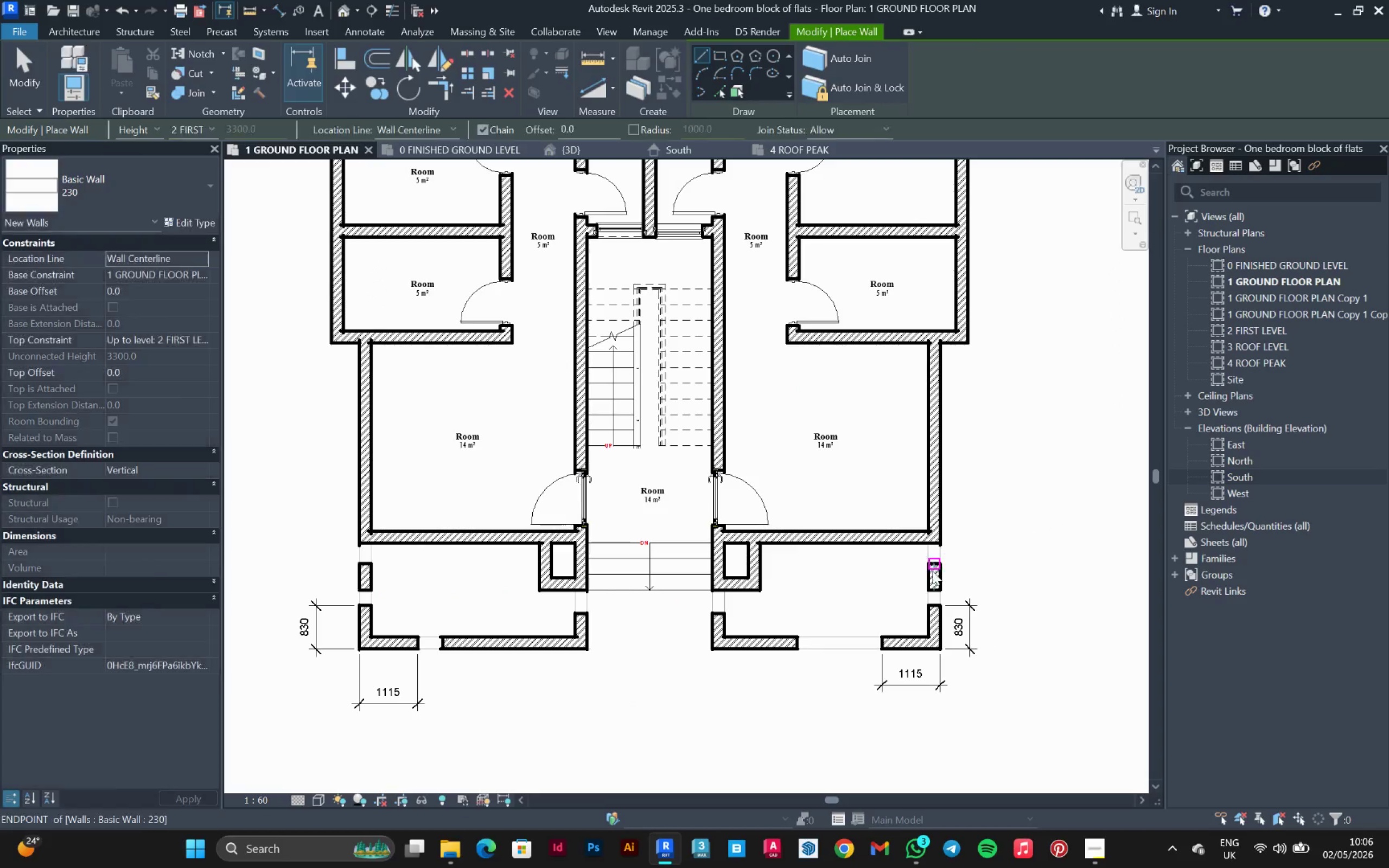 
key(Escape)
 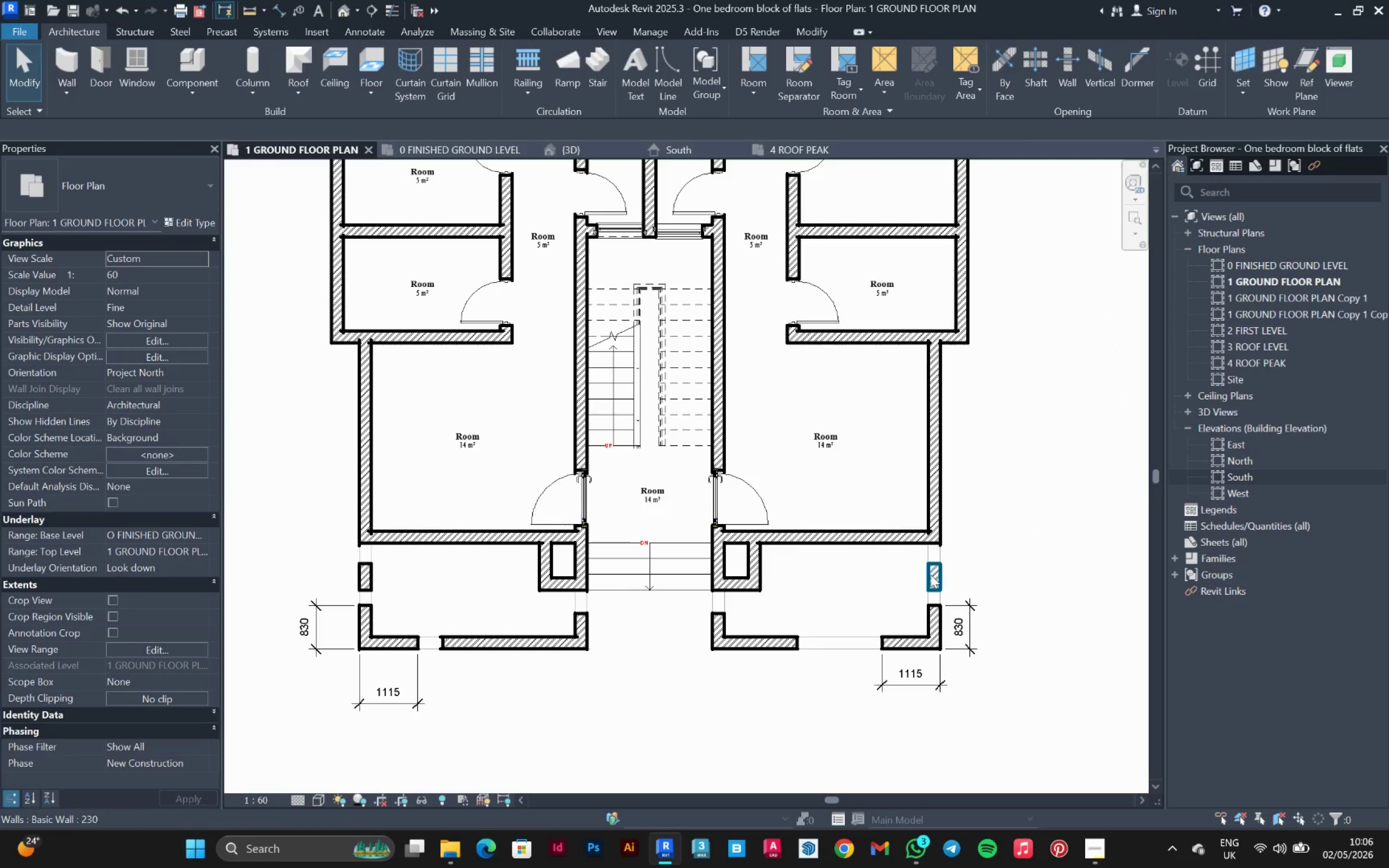 
left_click([931, 575])
 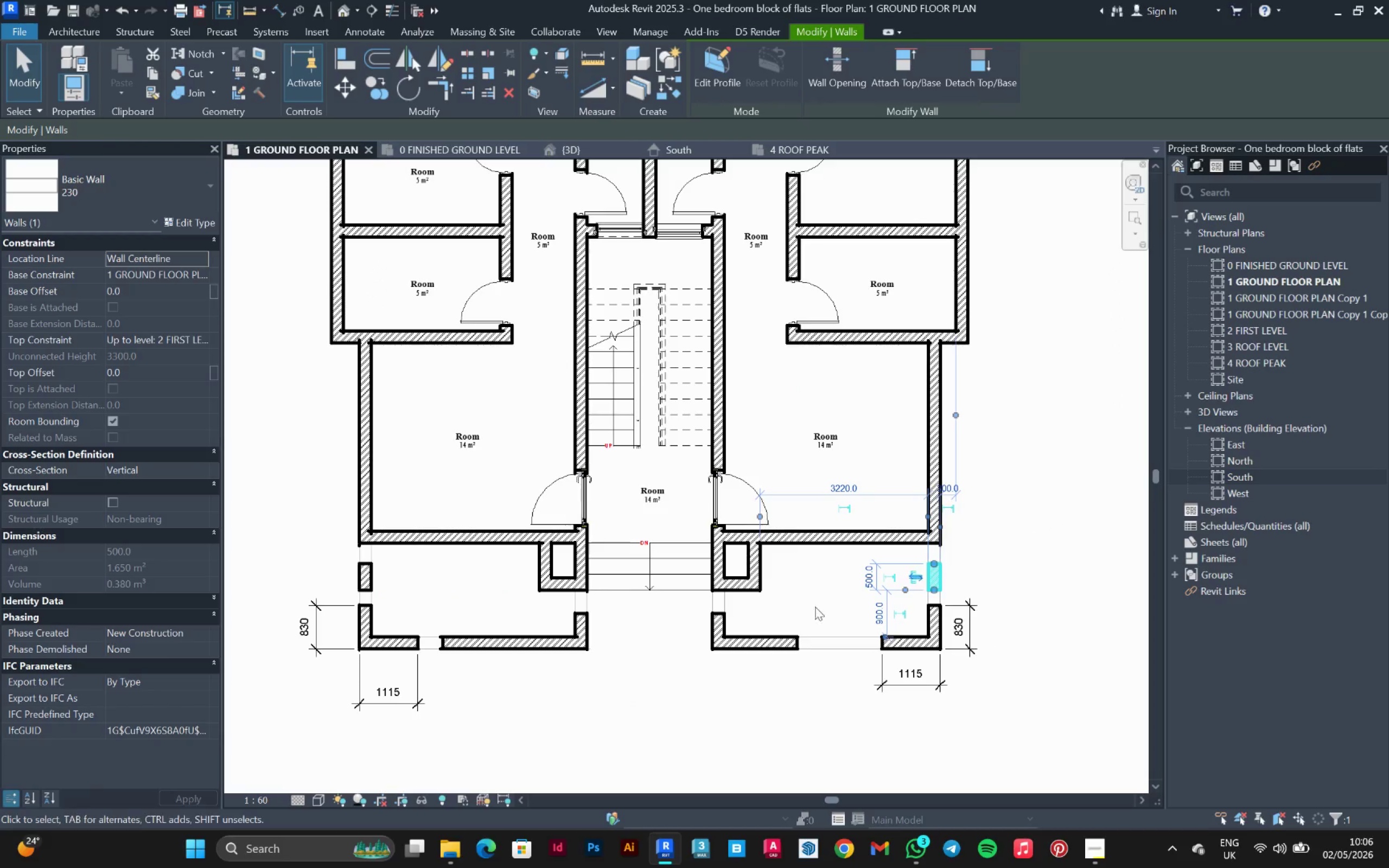 
hold_key(key=ControlLeft, duration=1.5)
left_click([746, 638])
 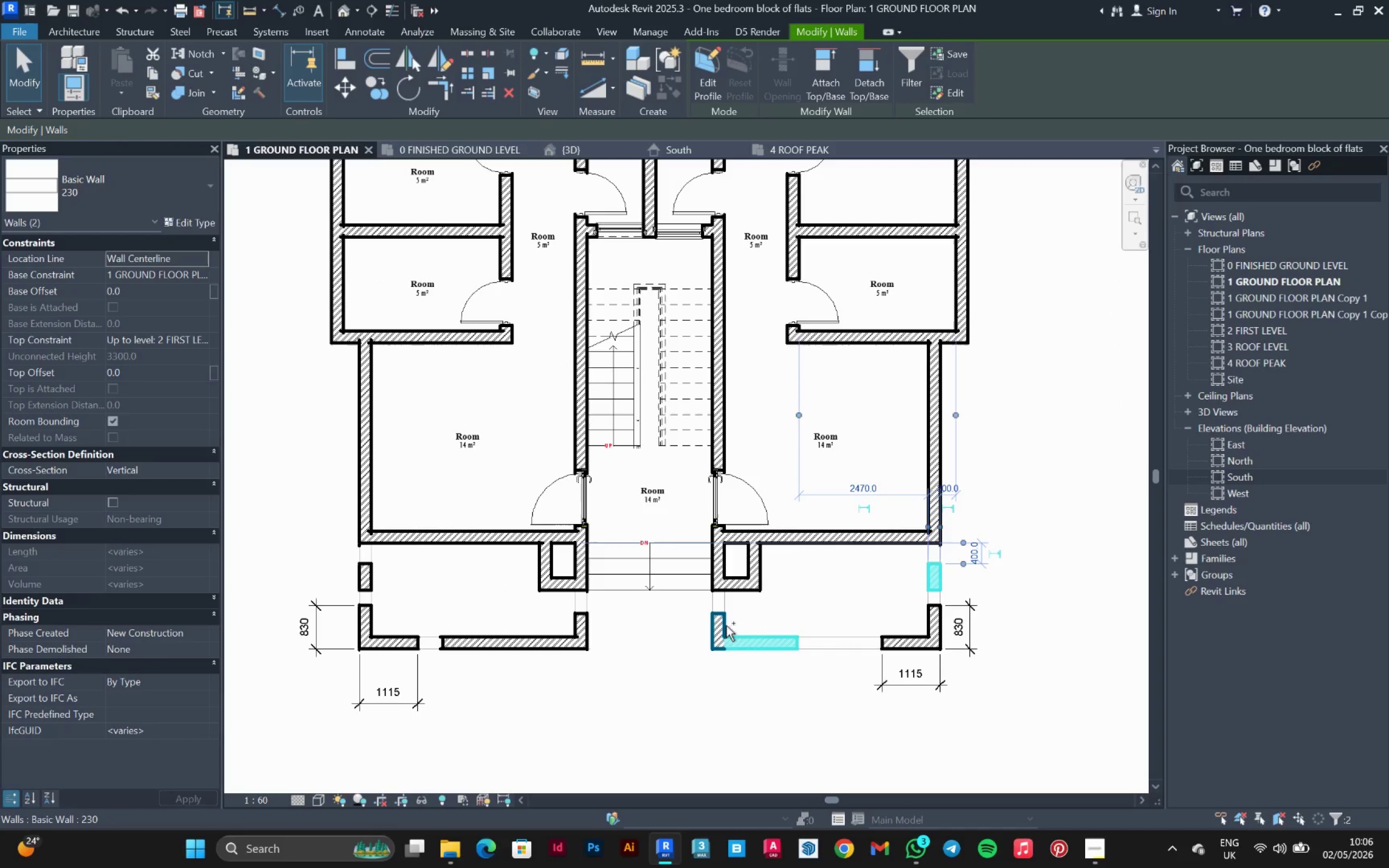 
left_click([725, 626])
 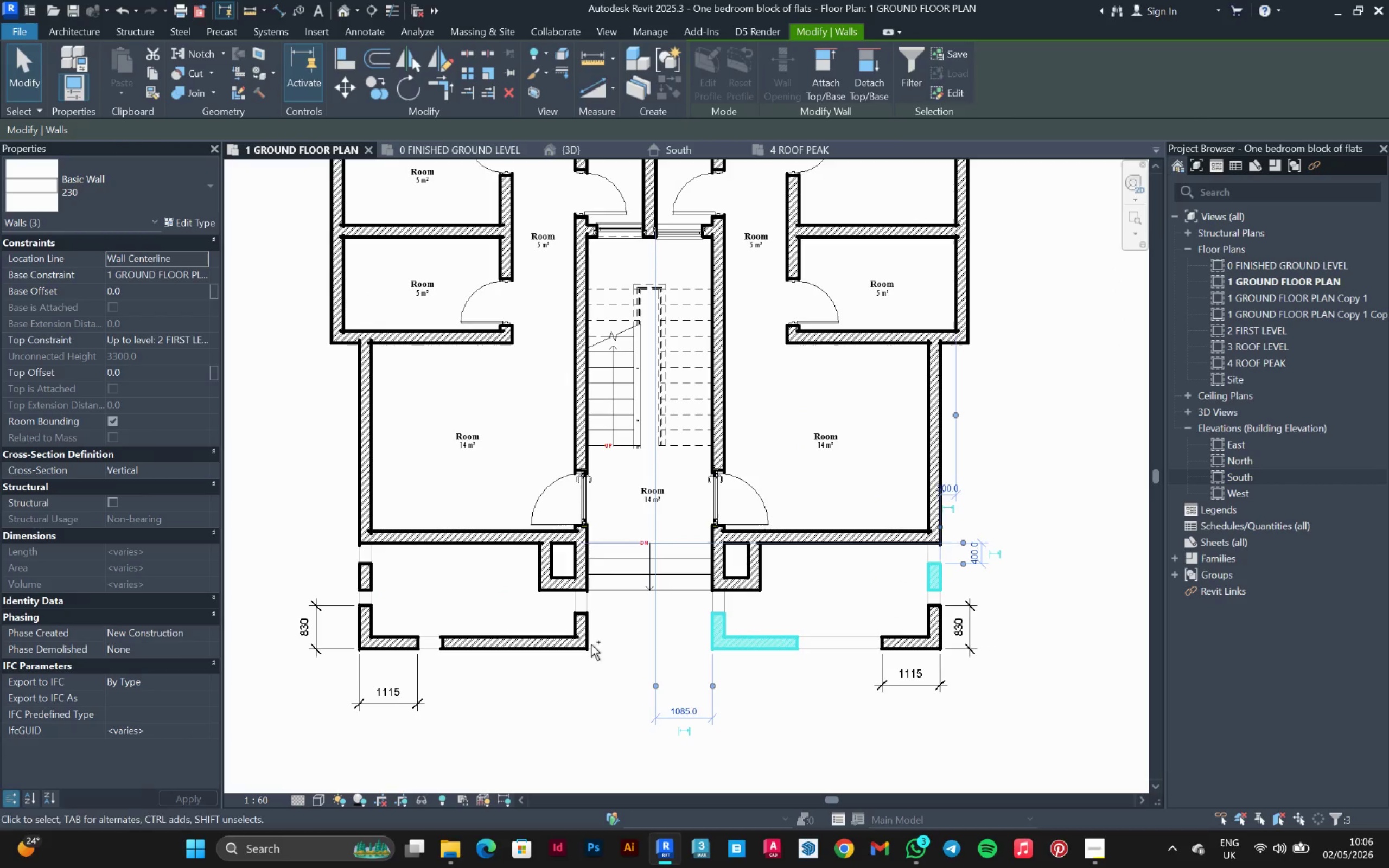 
hold_key(key=ControlLeft, duration=1.52)
left_click([496, 641])
 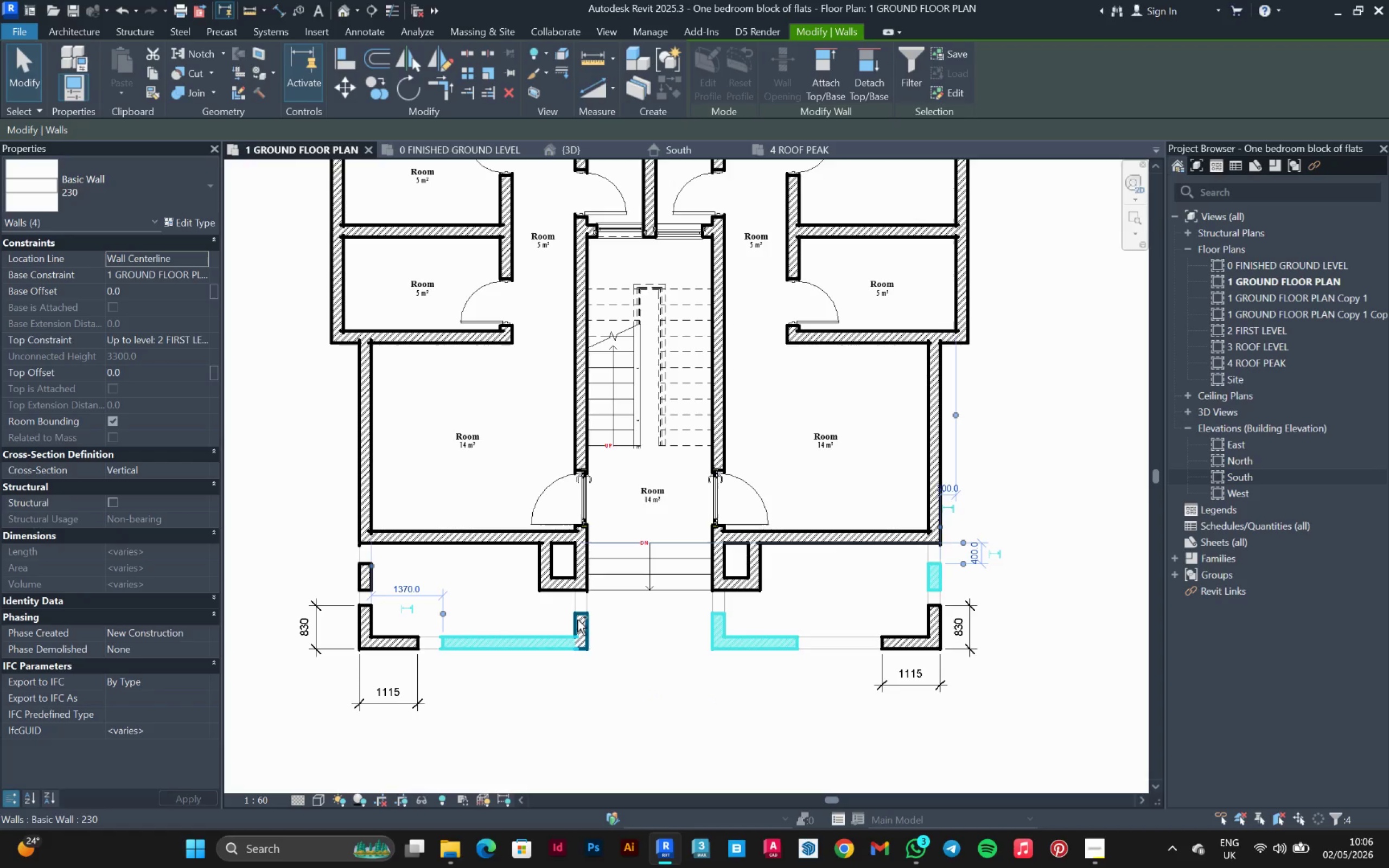 
left_click([577, 618])
 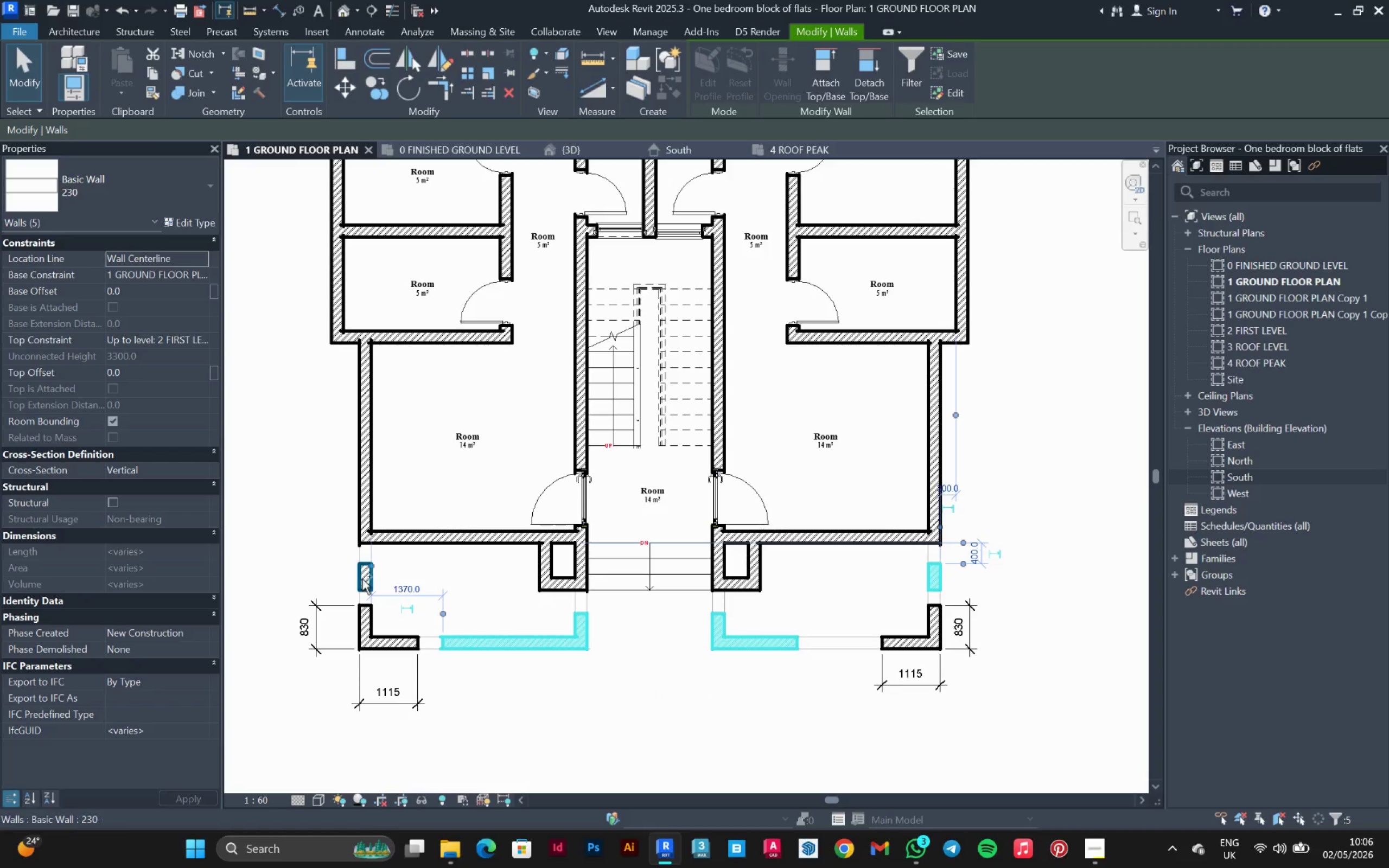 
hold_key(key=ControlLeft, duration=0.64)
left_click([359, 578])
 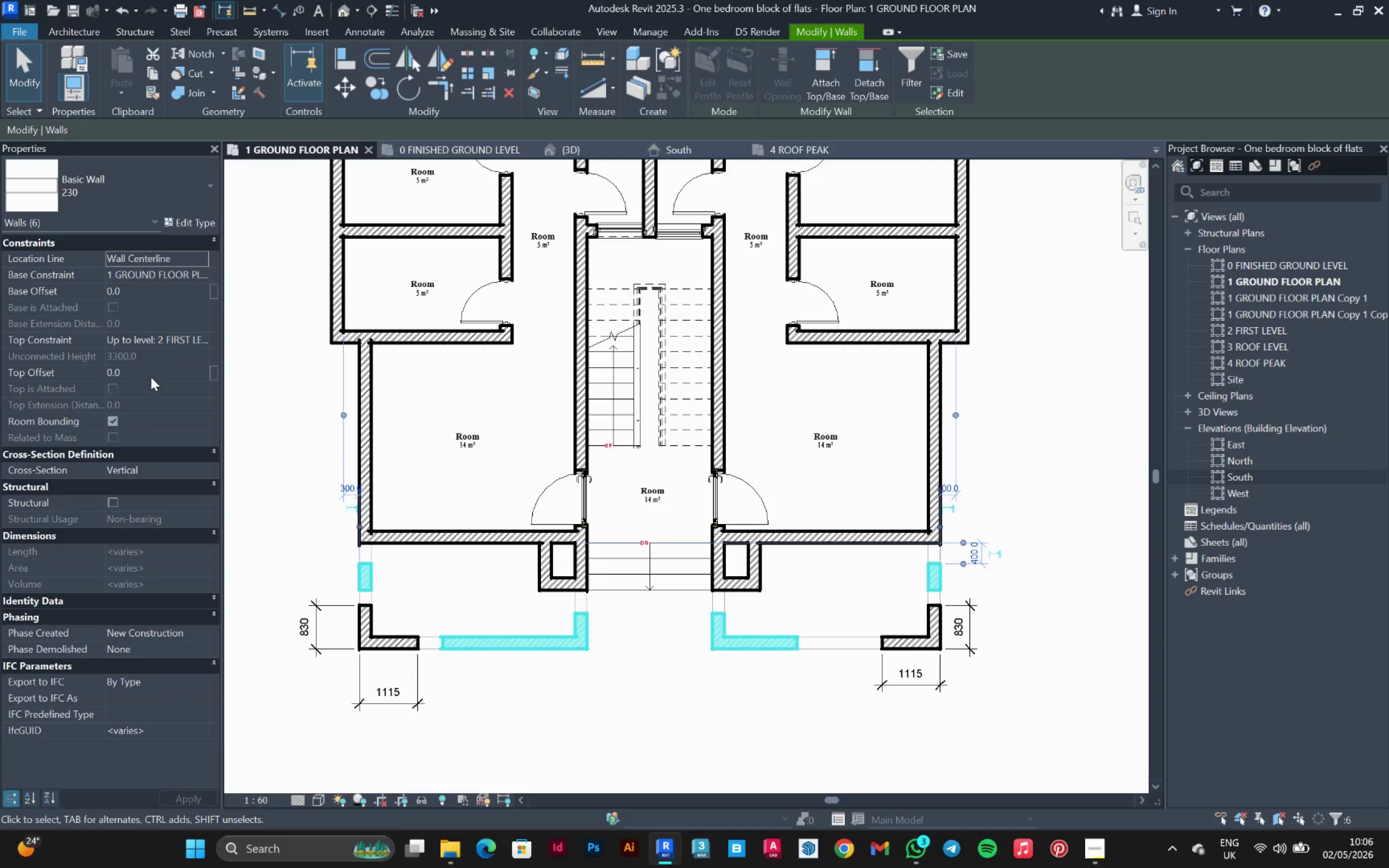 
left_click([151, 376])
 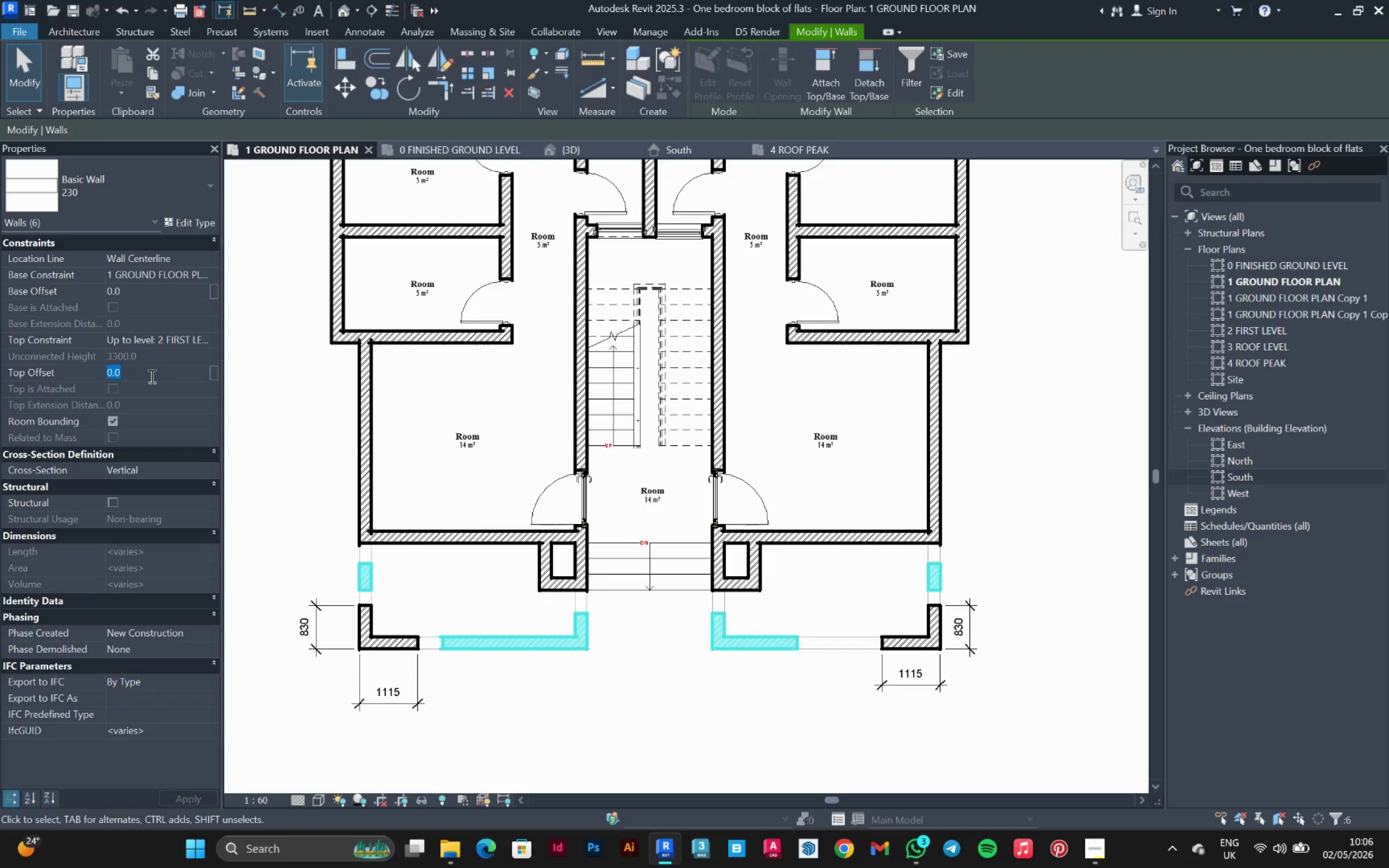 
key(Minus)
 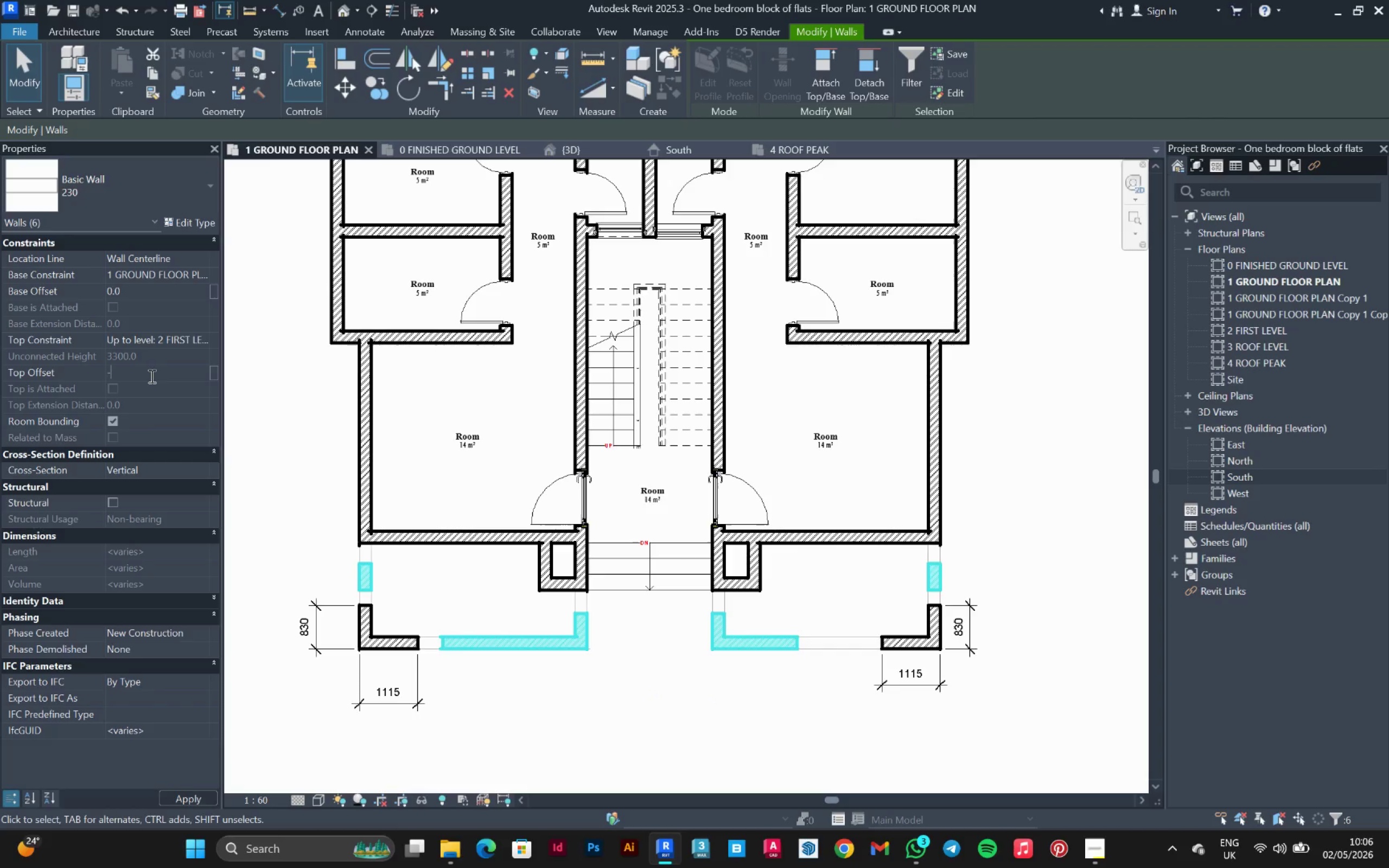 
wait(7.27)
 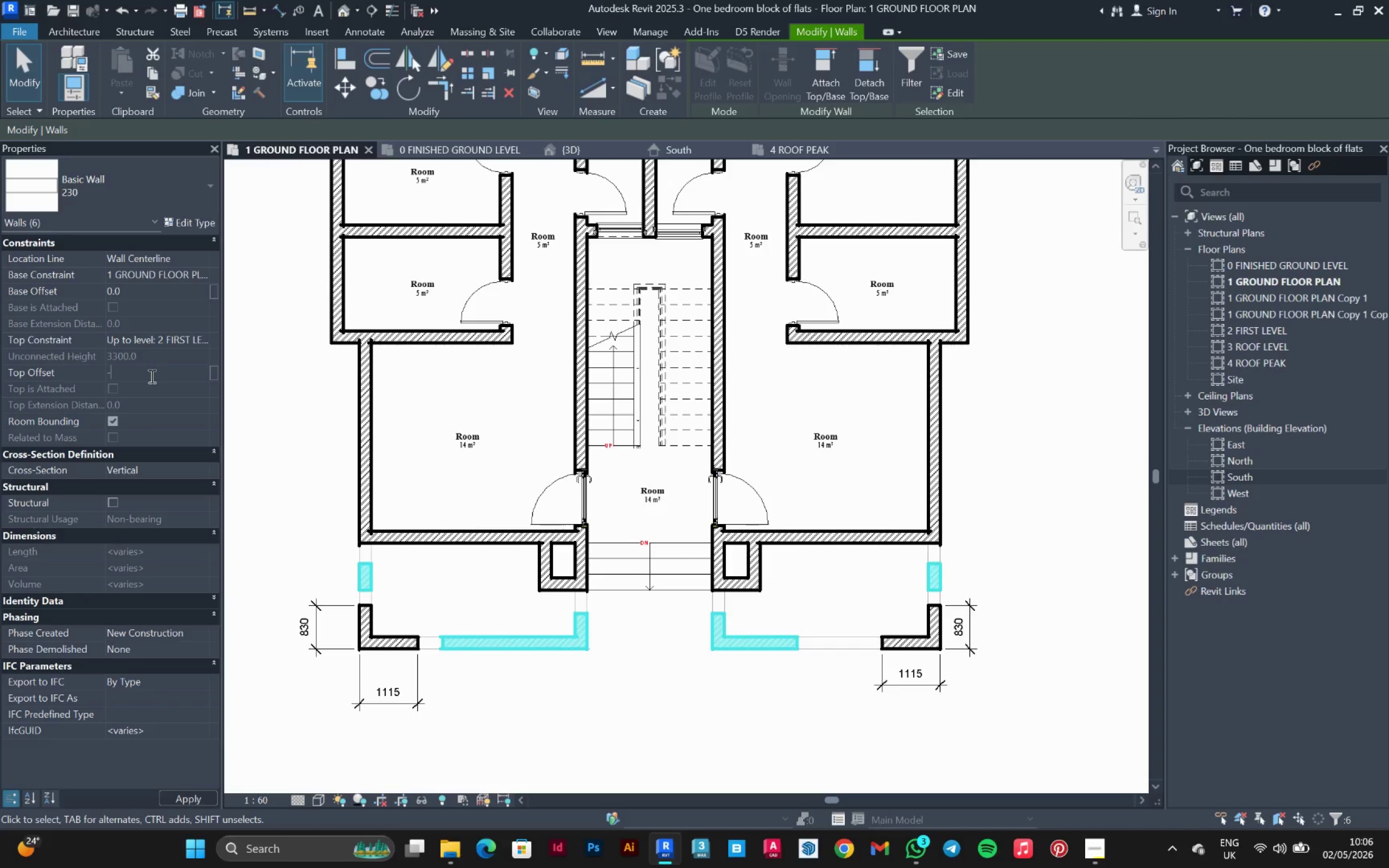 
type(200)
 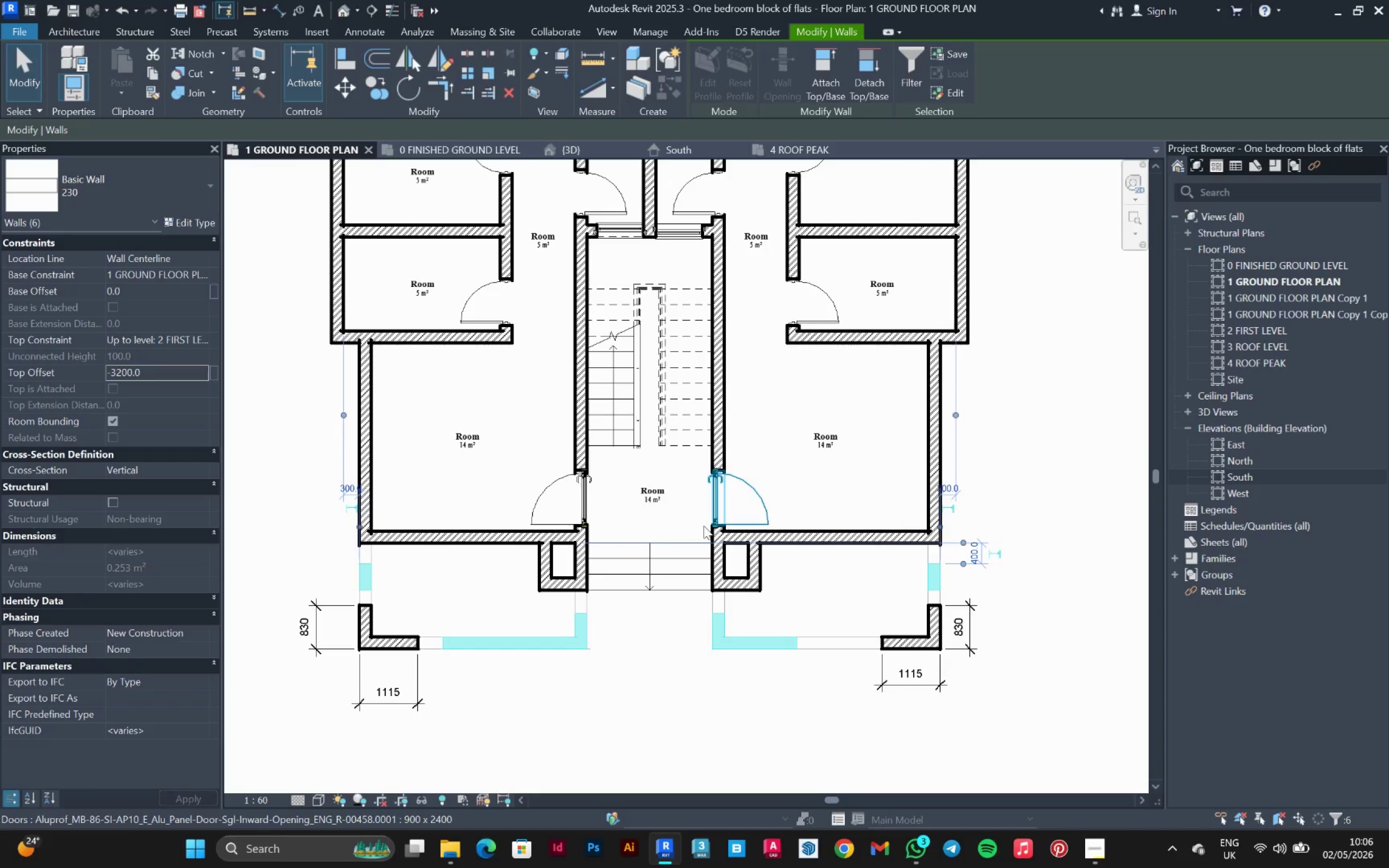 
left_click([665, 659])
 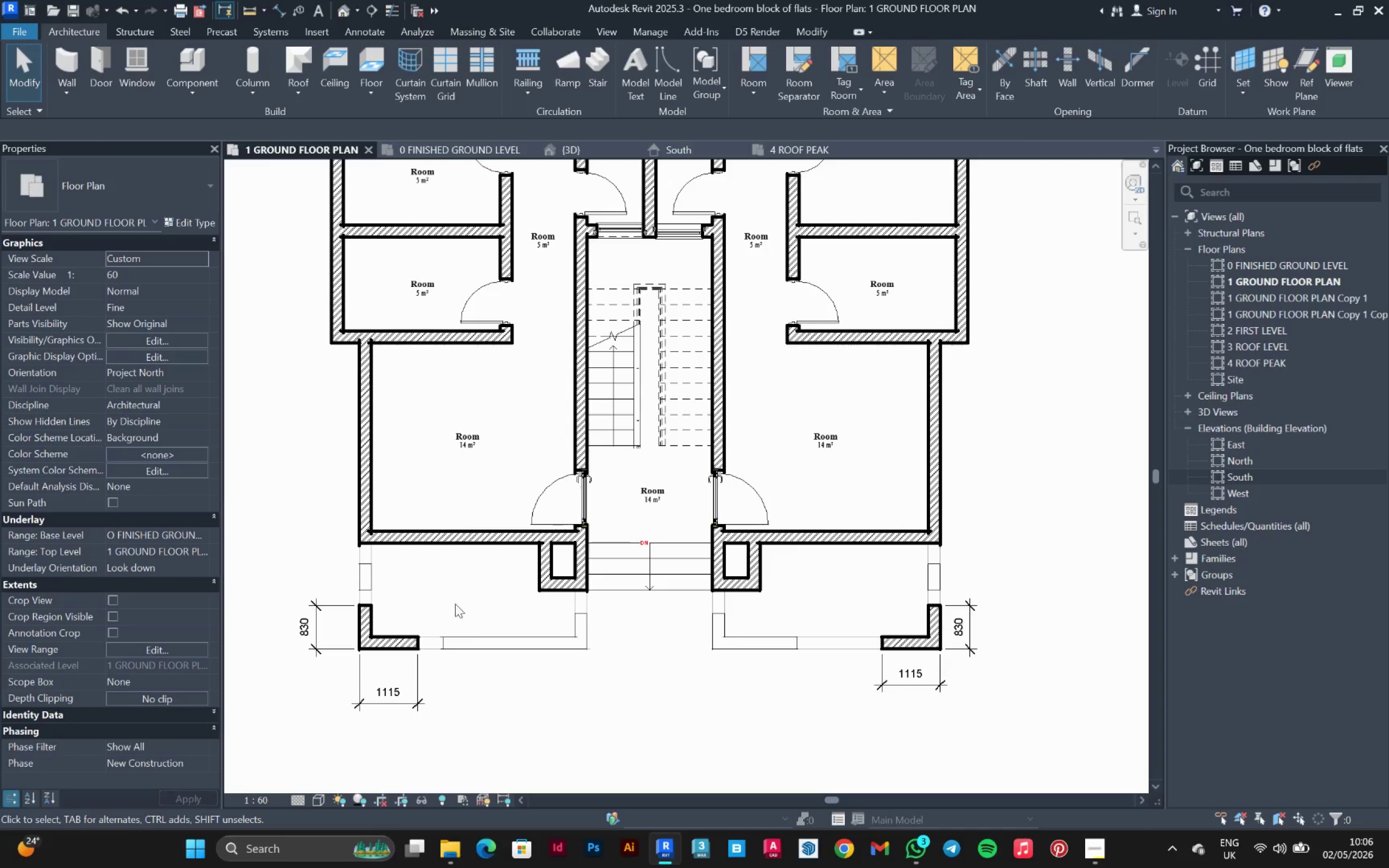 
left_click_drag(start_coordinate=[475, 641], to_coordinate=[340, 56])
 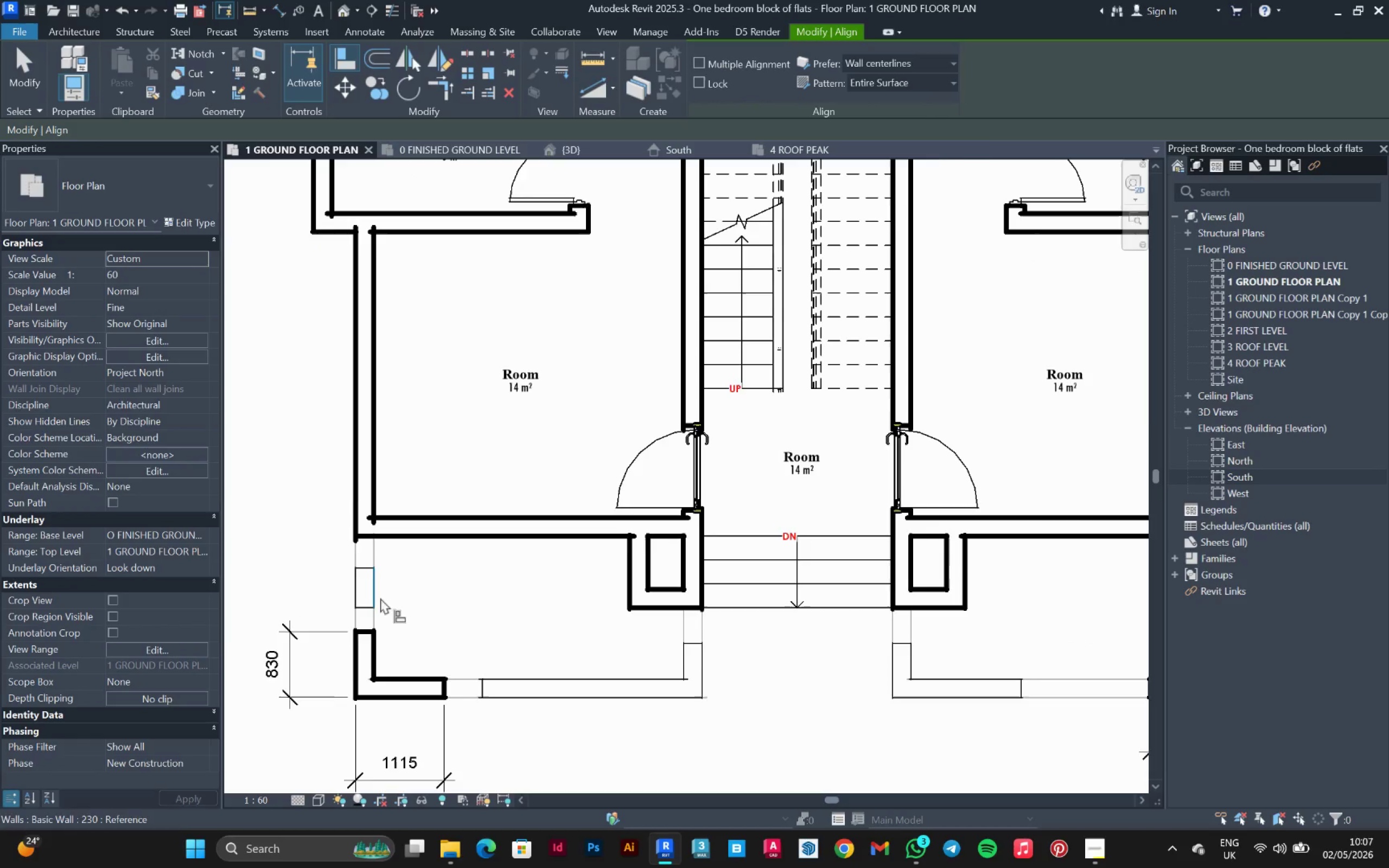 
left_click([340, 56])
 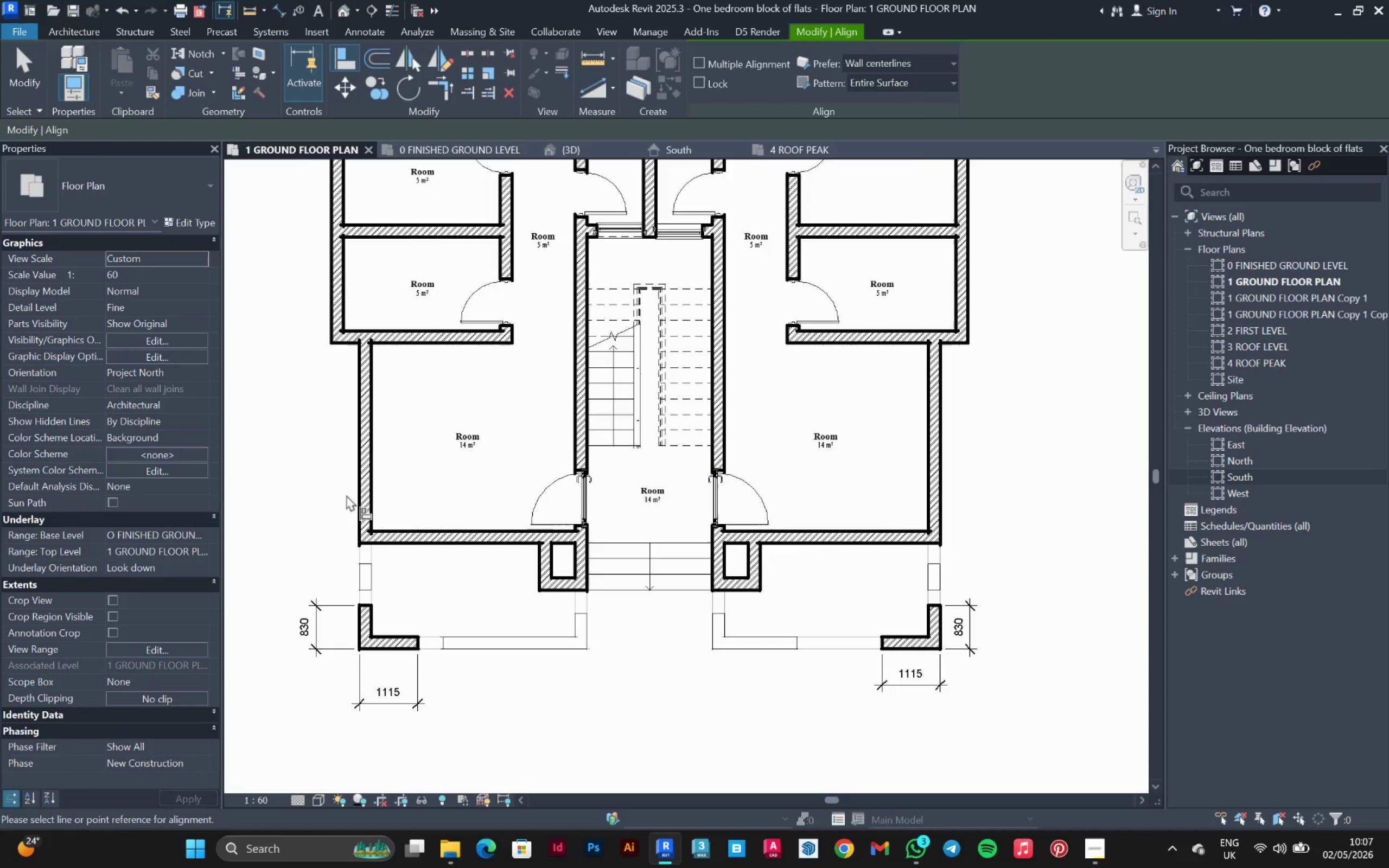 
left_click([444, 690])
 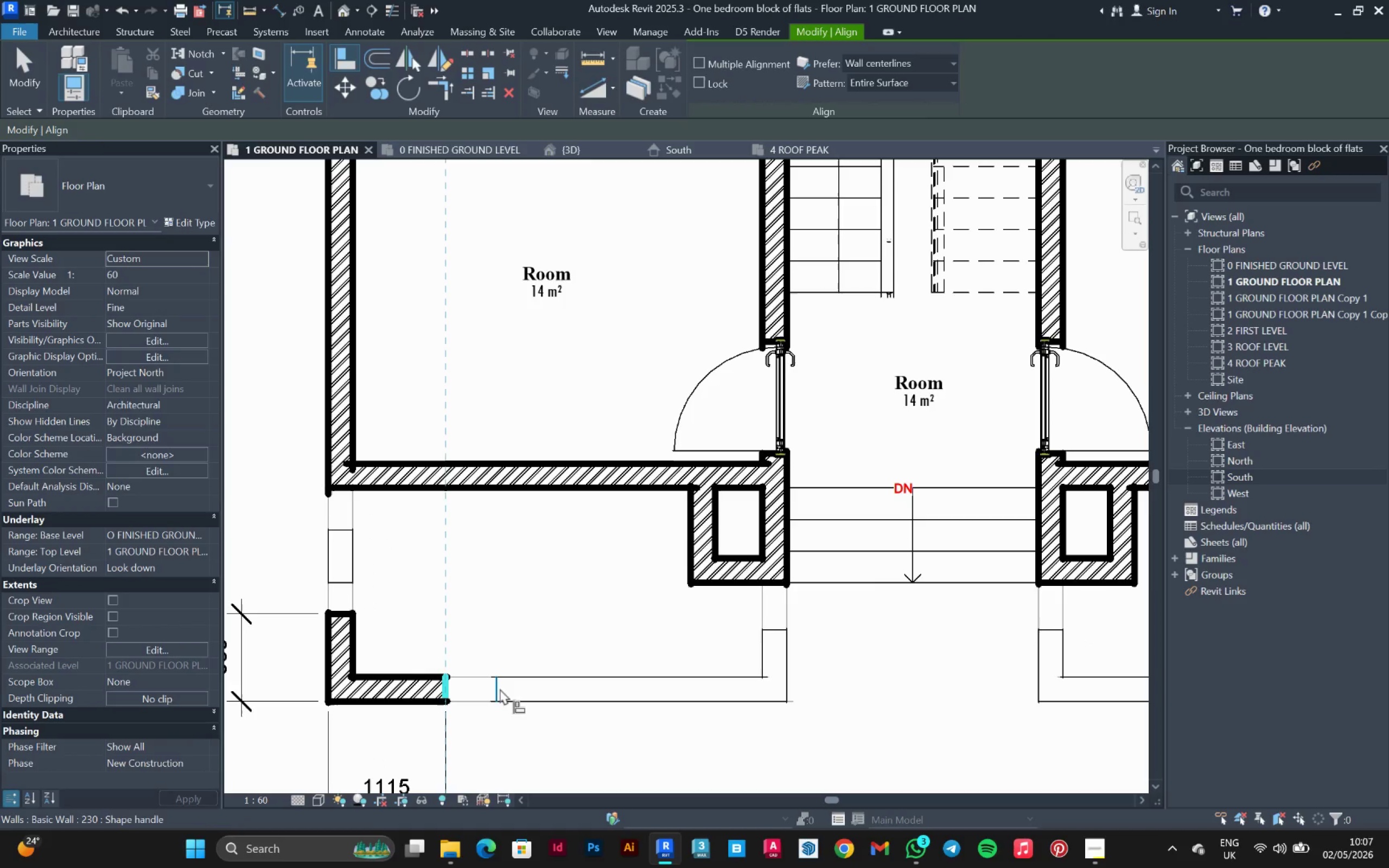 
scroll: coordinate [440, 688], scroll_direction: up, amount: 5.0
 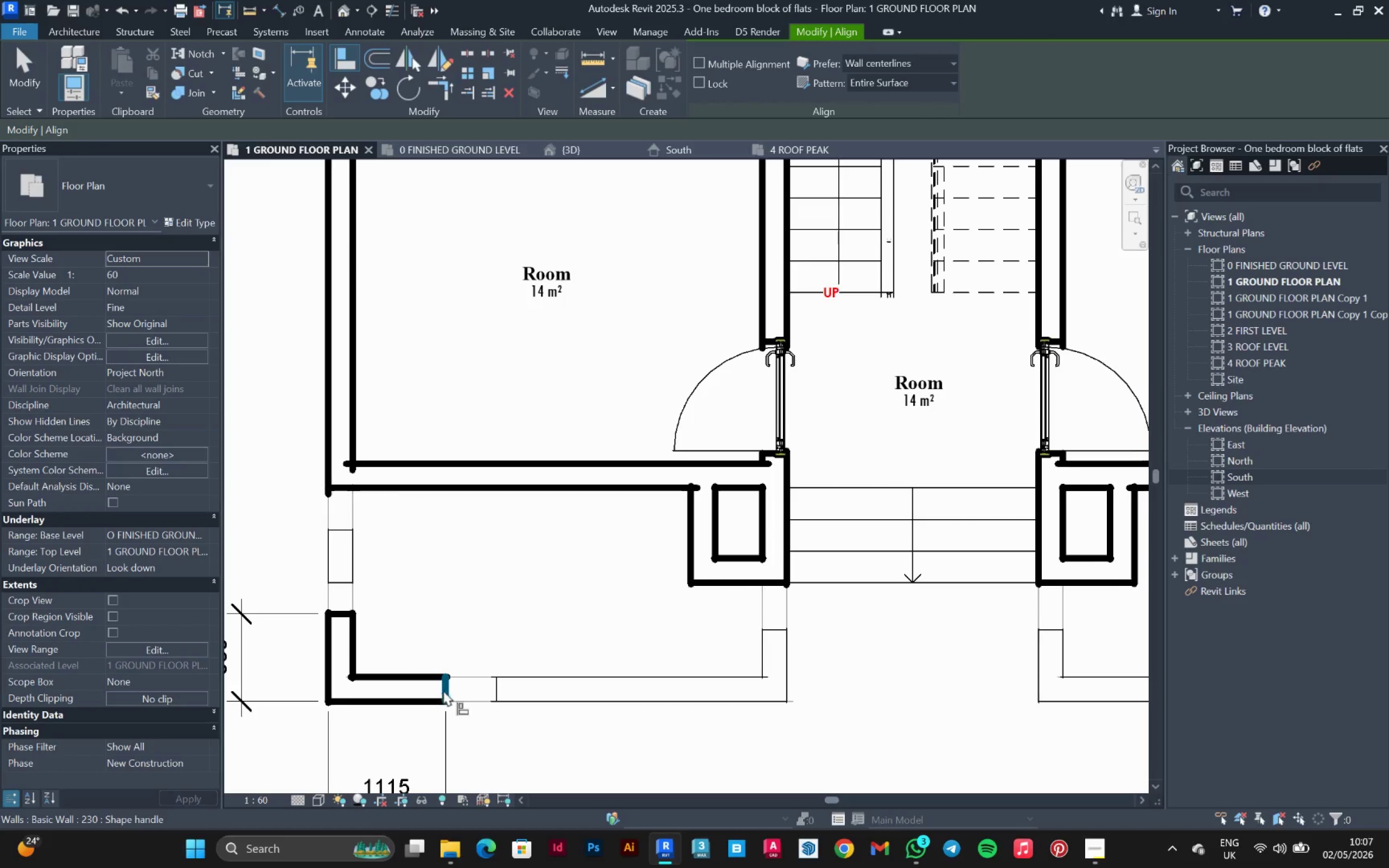 
left_click([496, 690])
 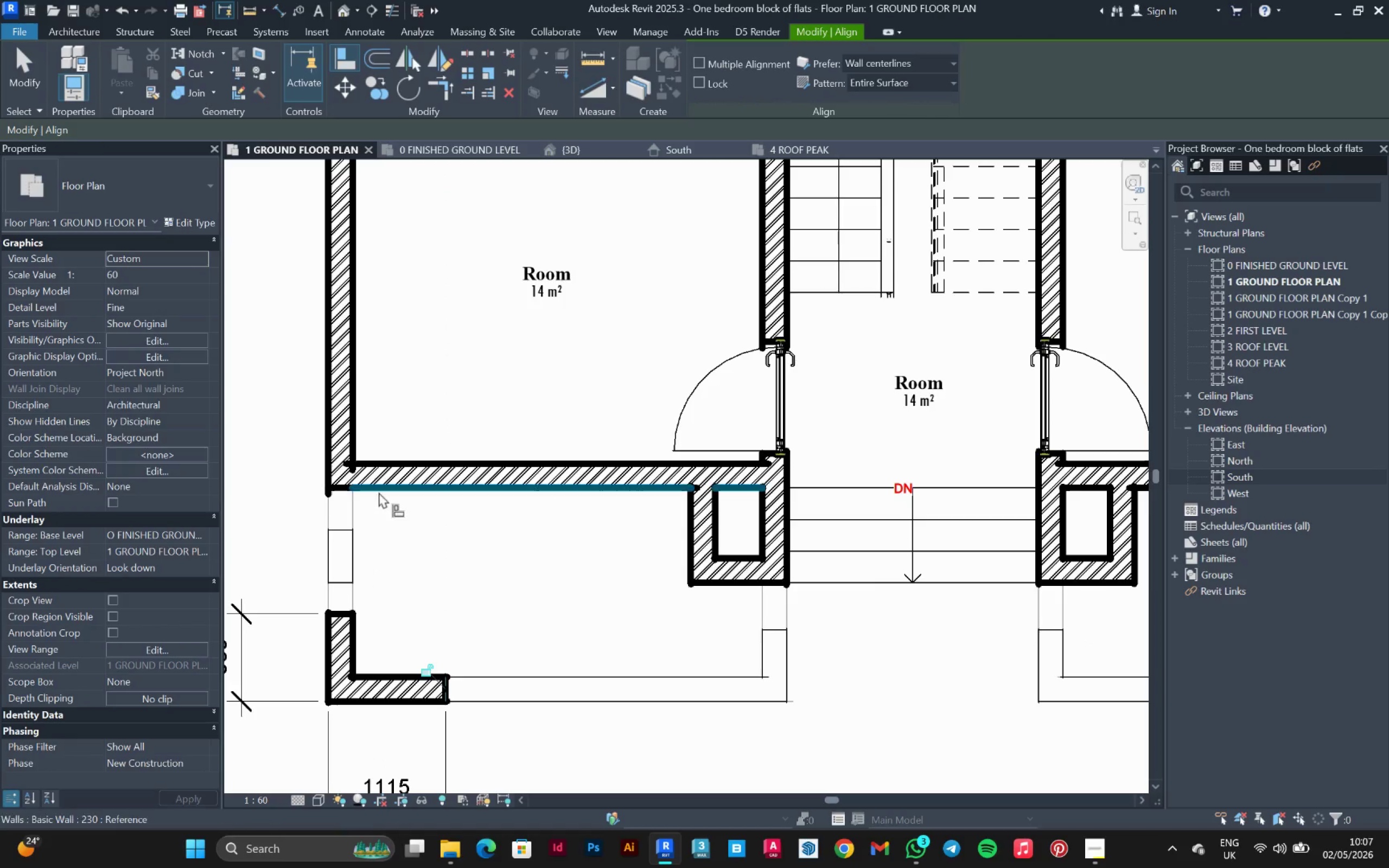 
left_click([379, 492])
 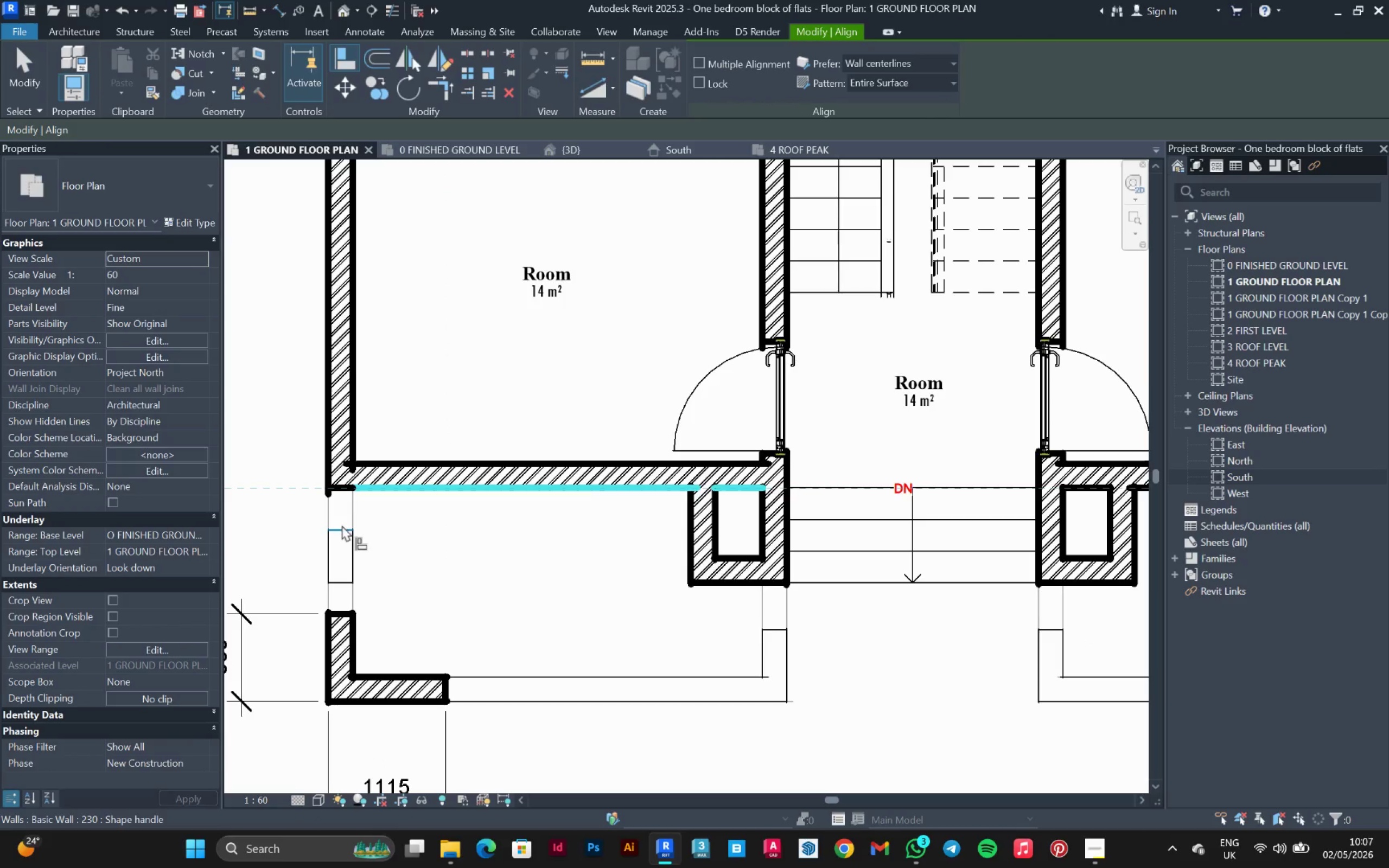 
left_click([342, 526])
 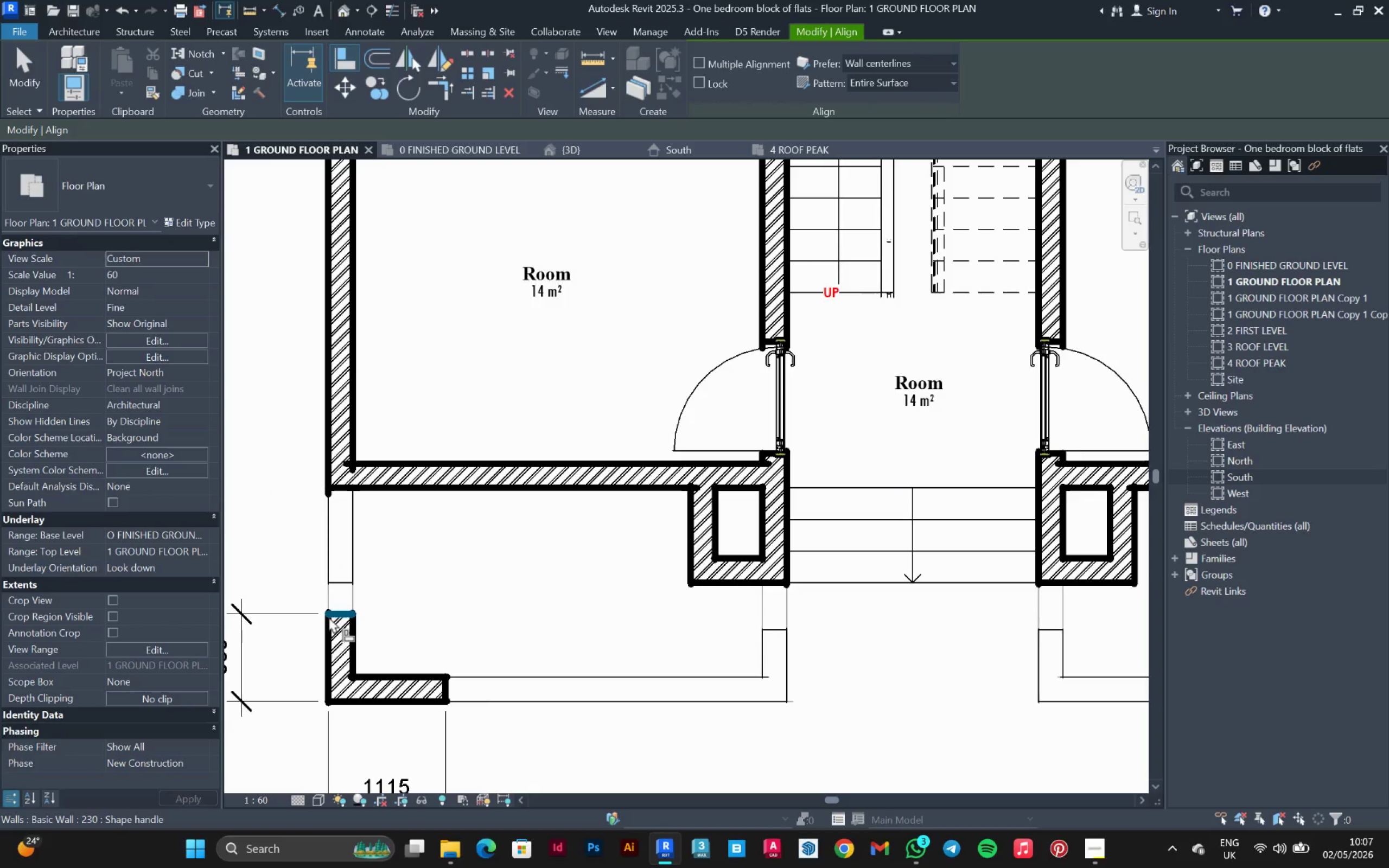 
left_click([329, 617])
 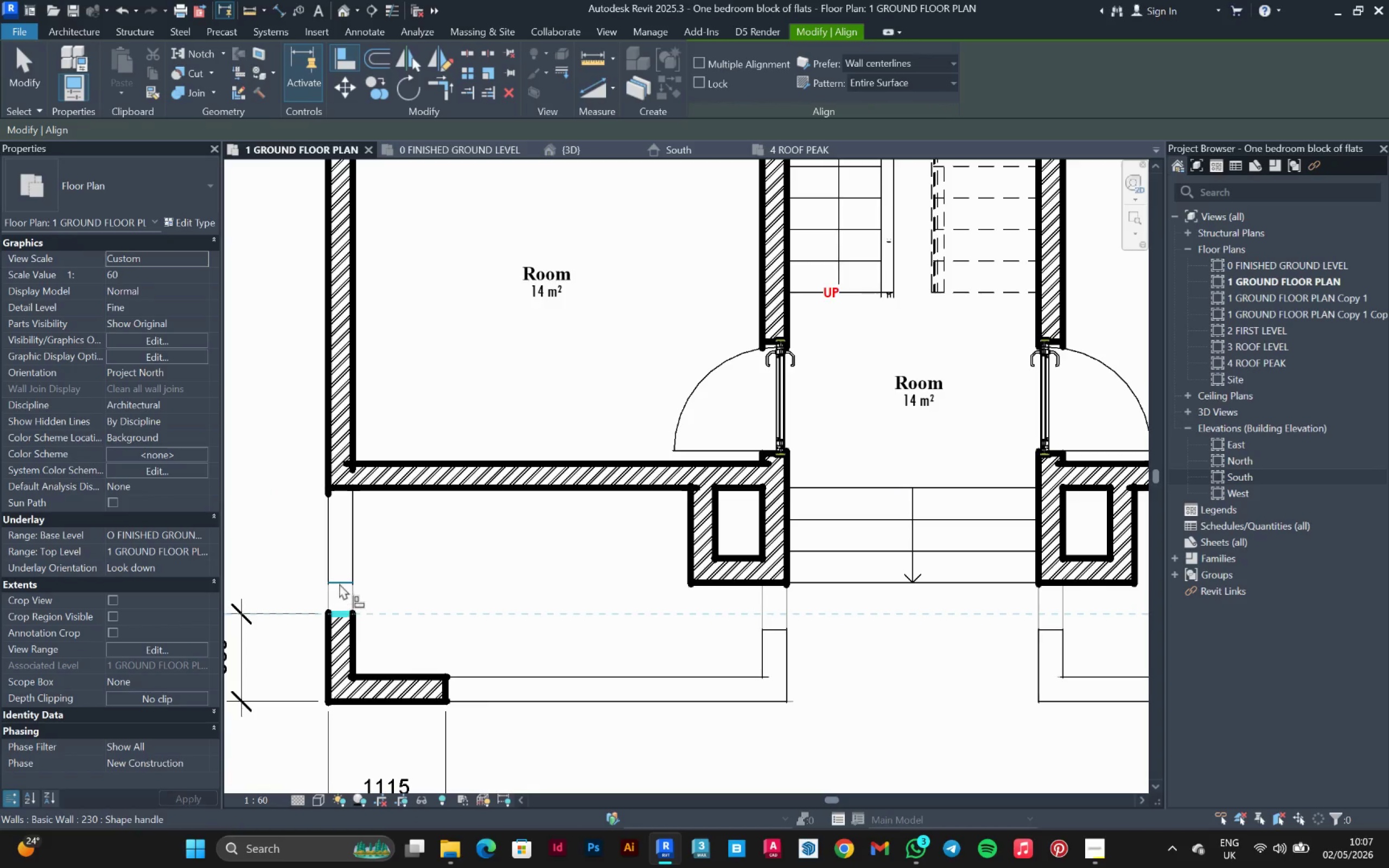 
left_click([339, 583])
 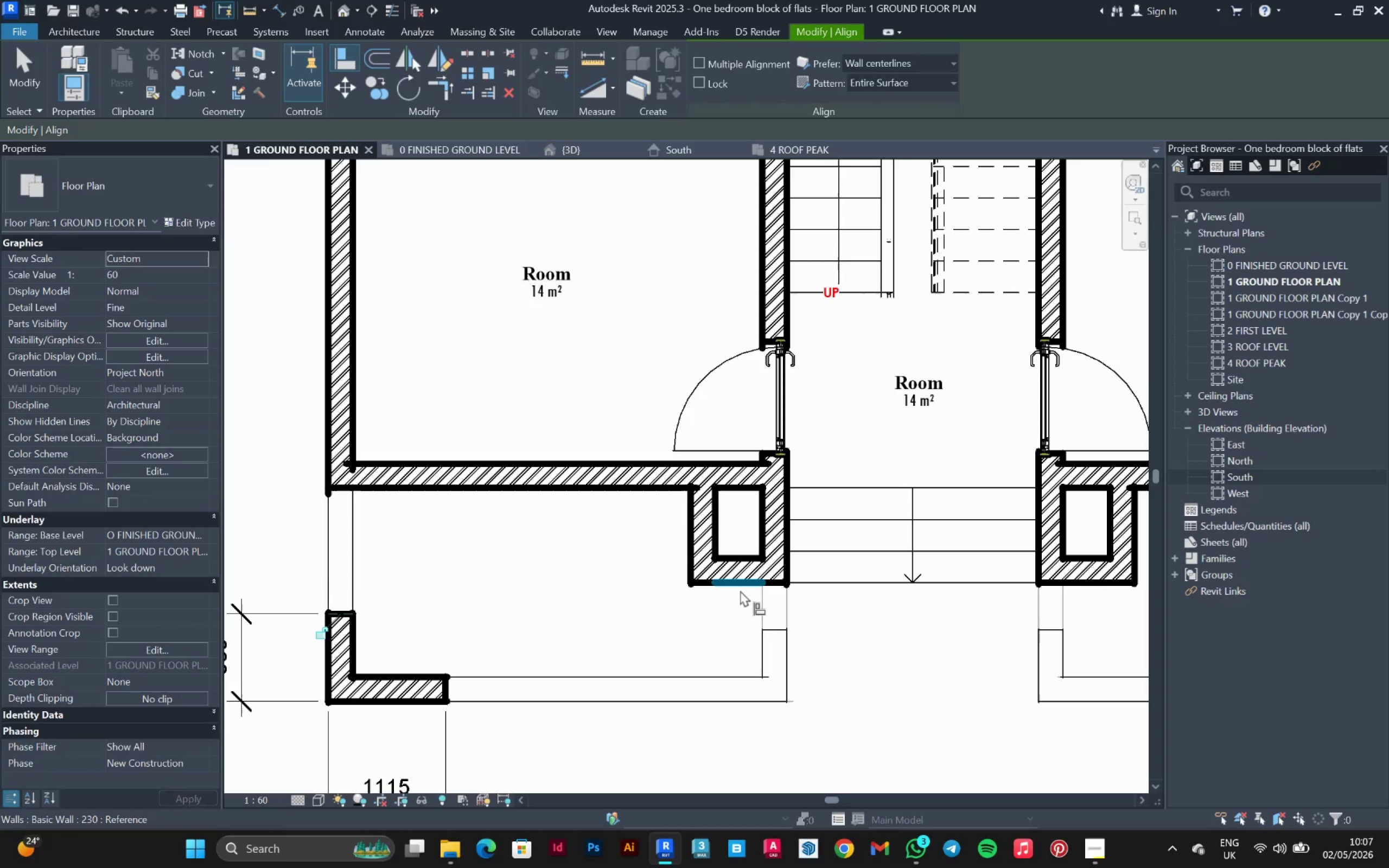 
left_click([740, 589])
 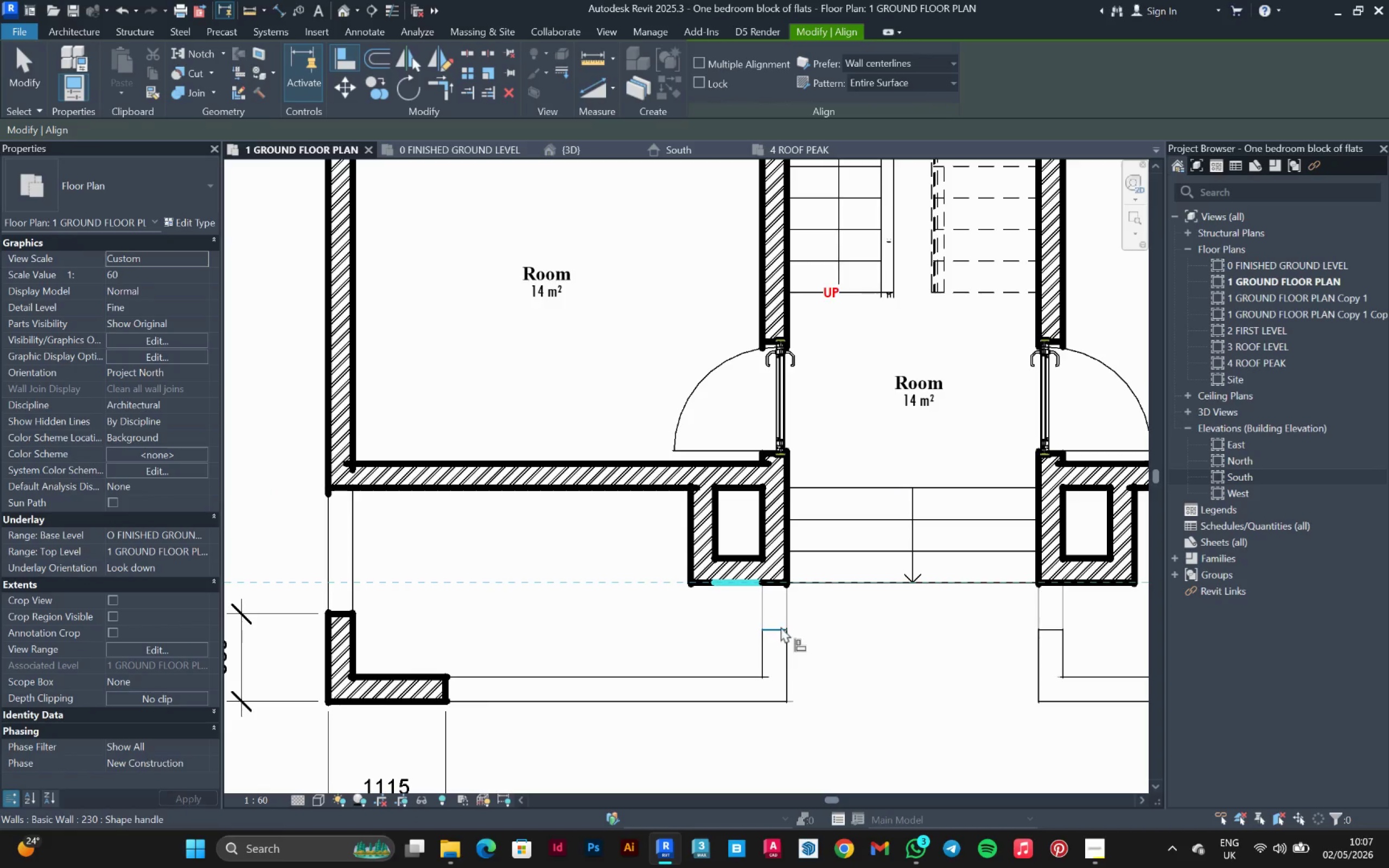 
left_click([781, 627])
 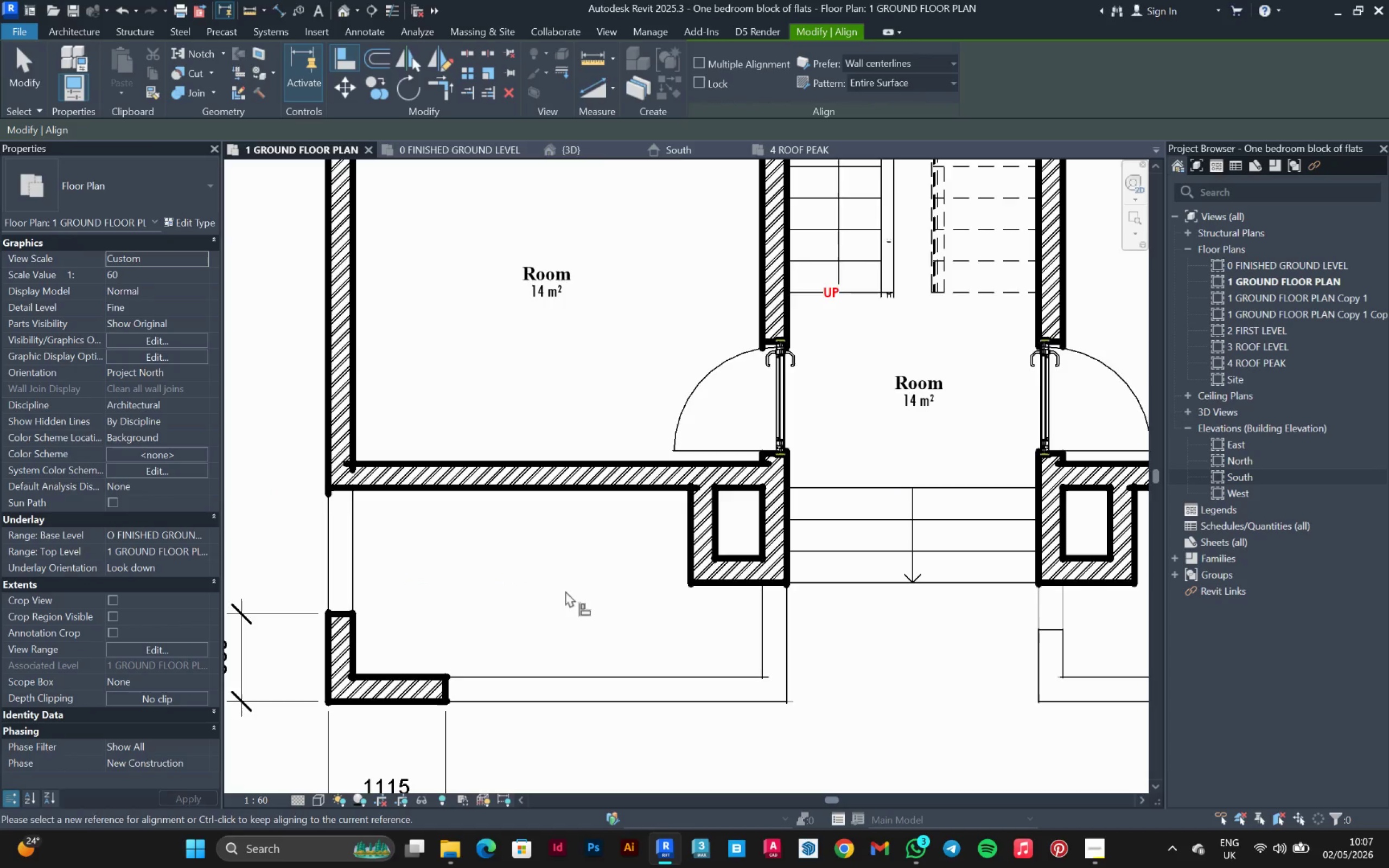 
scroll: coordinate [868, 605], scroll_direction: up, amount: 1.0
 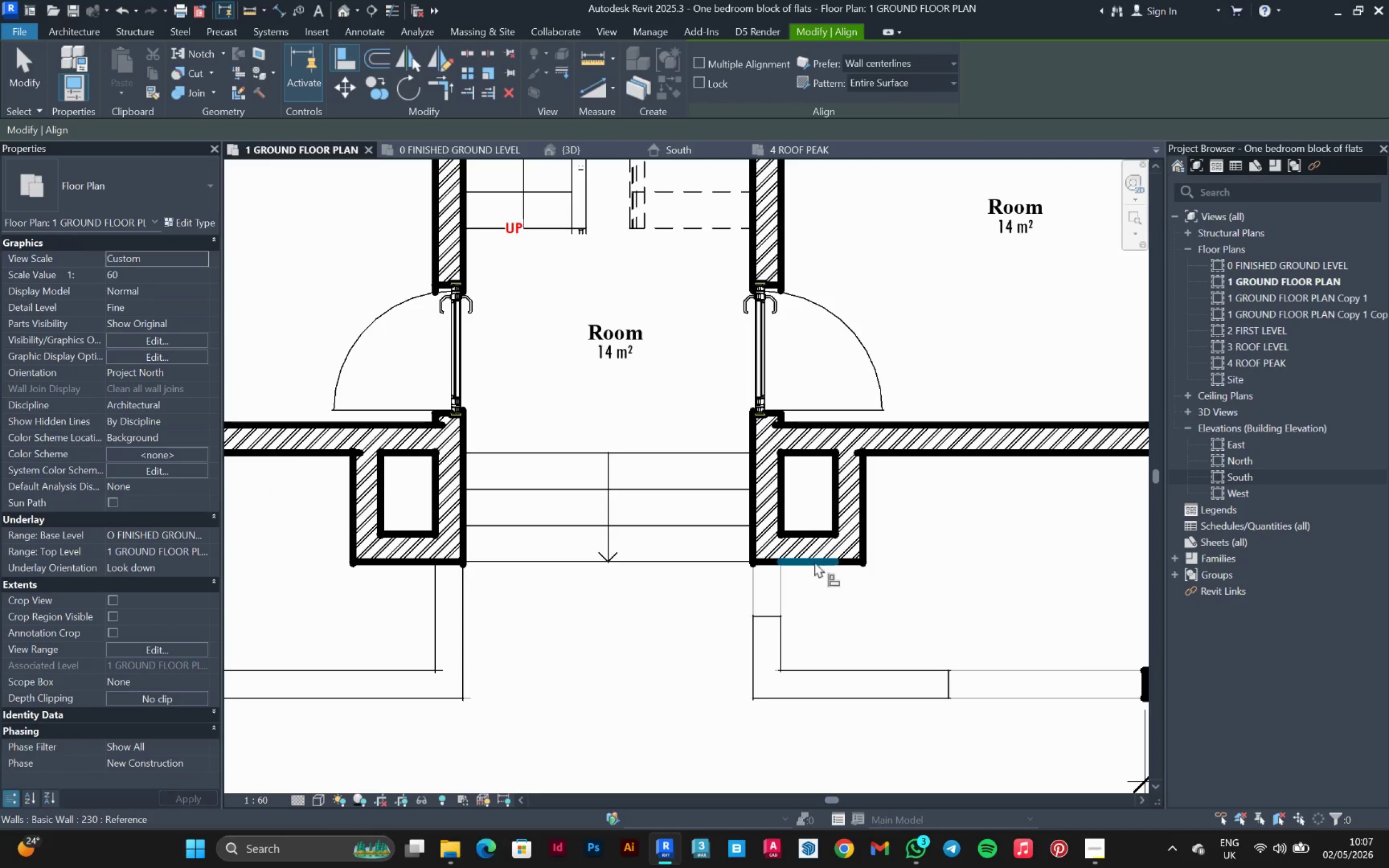 
left_click([814, 561])
 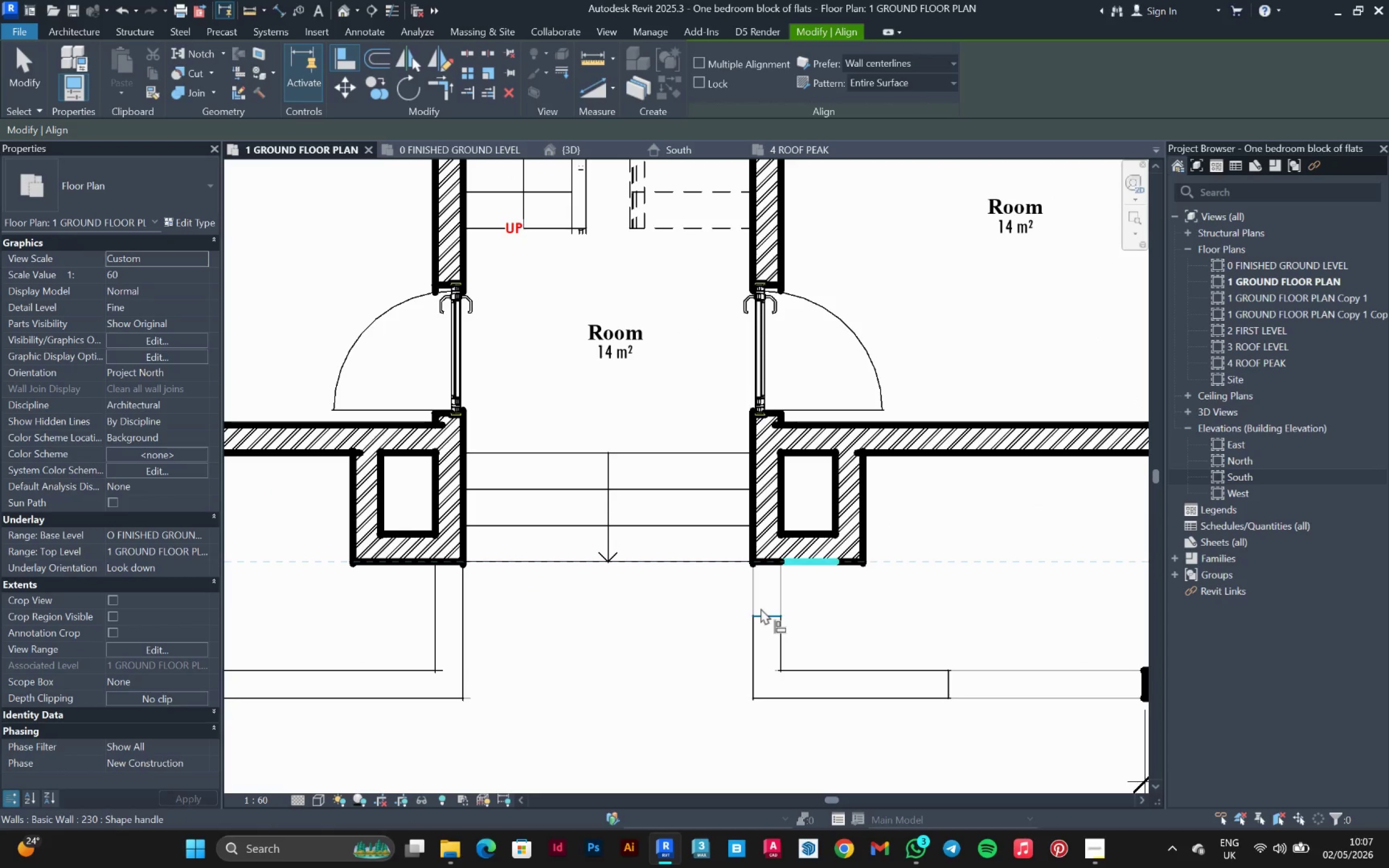 
left_click([761, 608])
 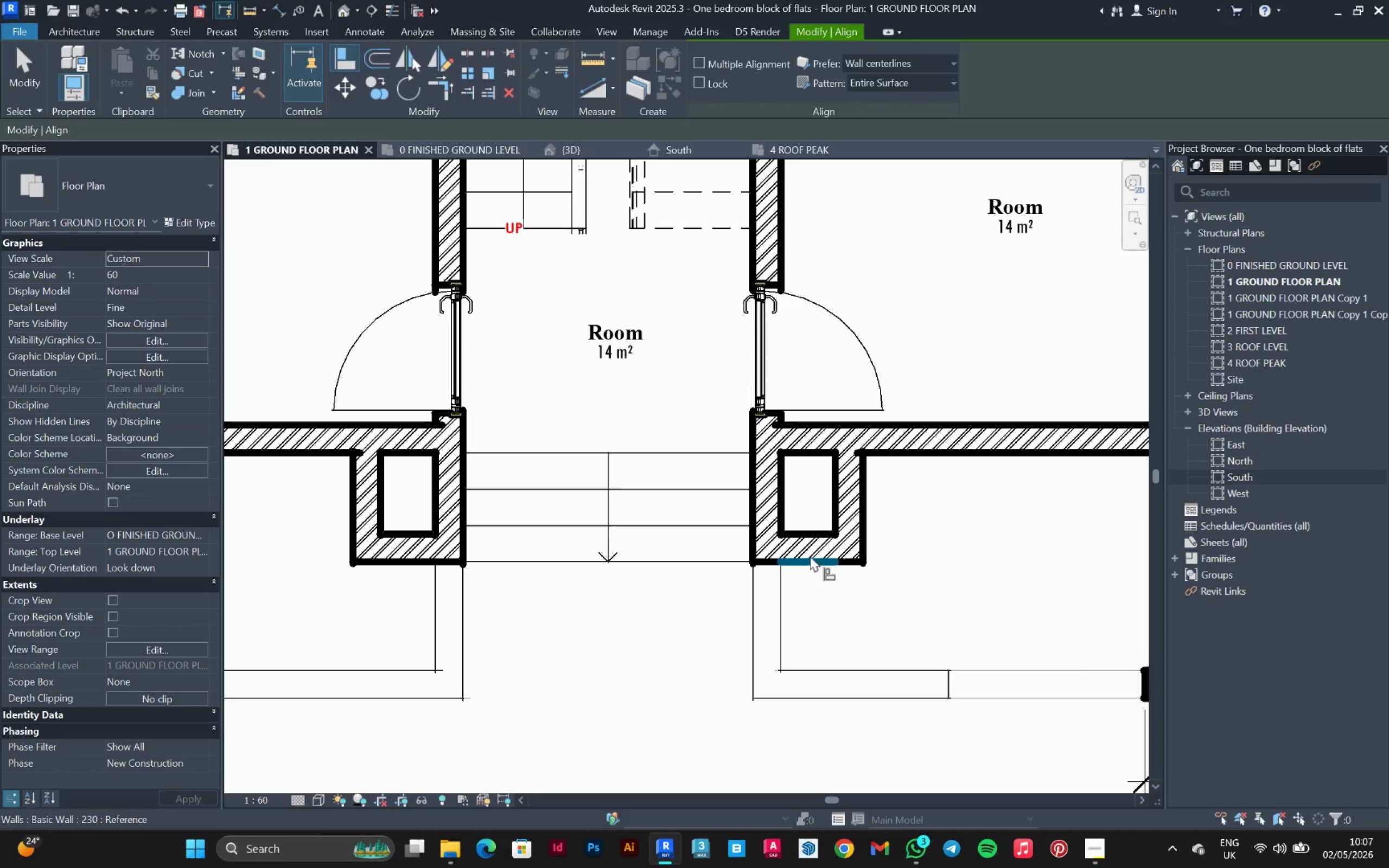 
scroll: coordinate [833, 589], scroll_direction: down, amount: 3.0
 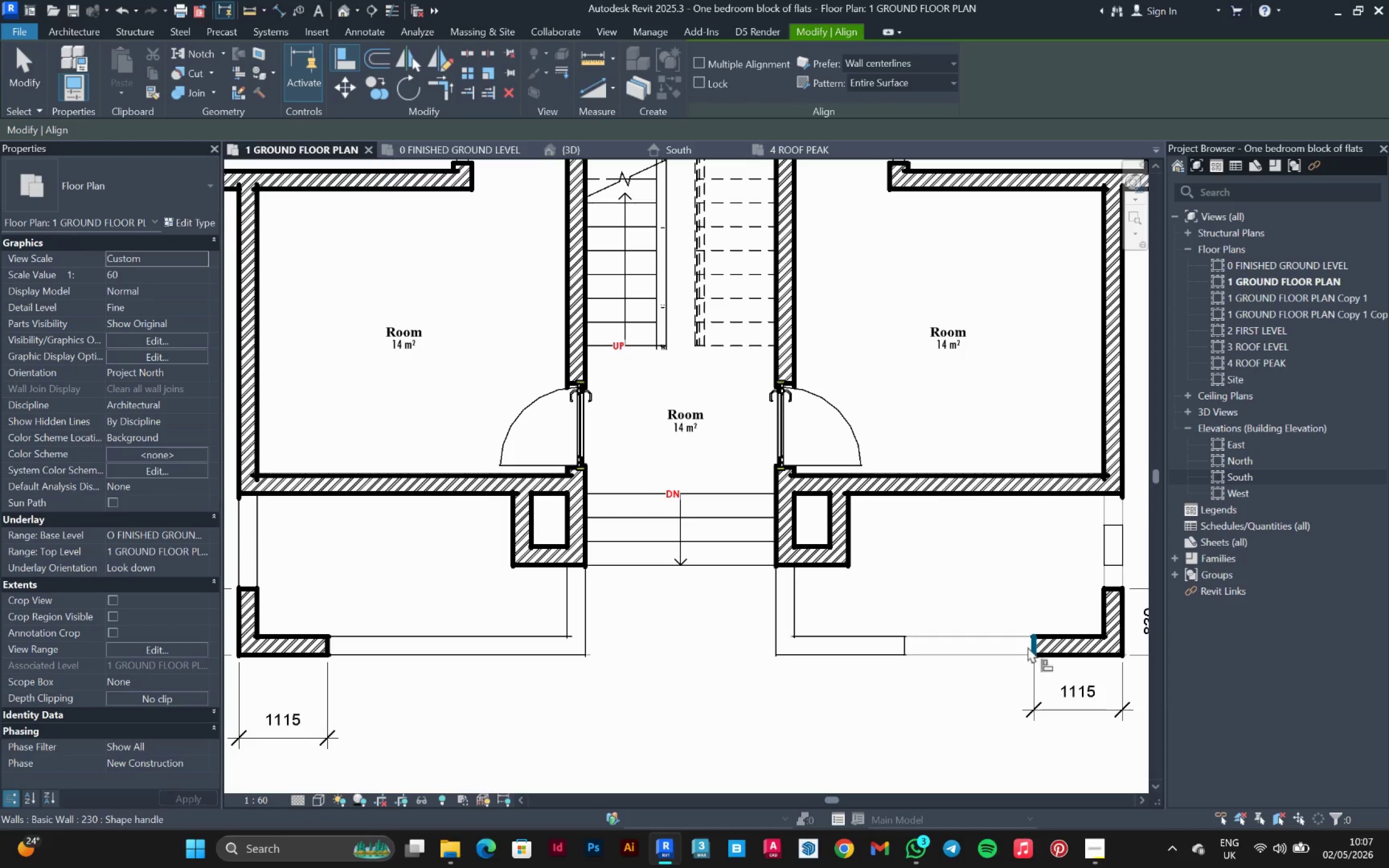 
left_click([1031, 647])
 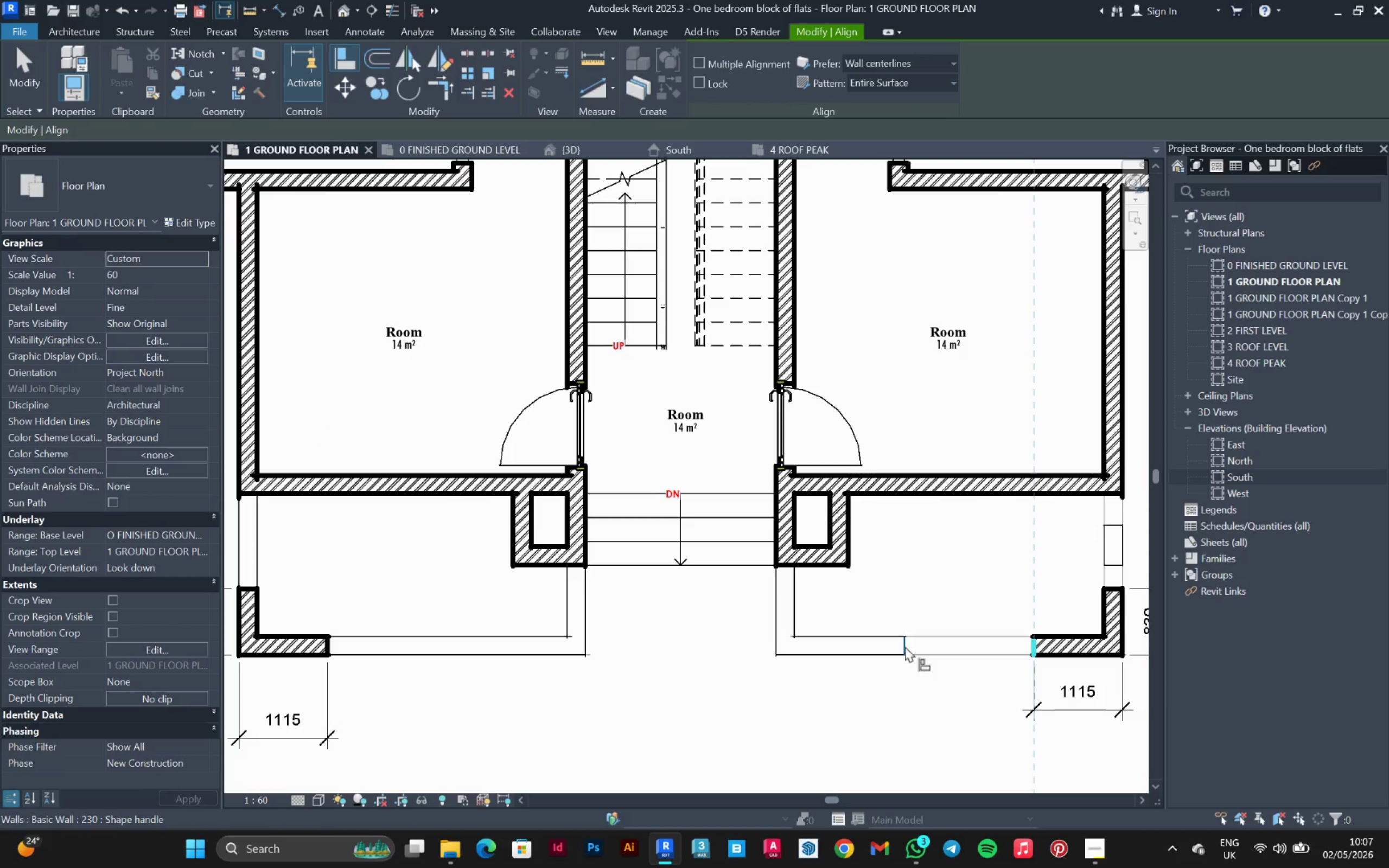 
left_click([905, 646])
 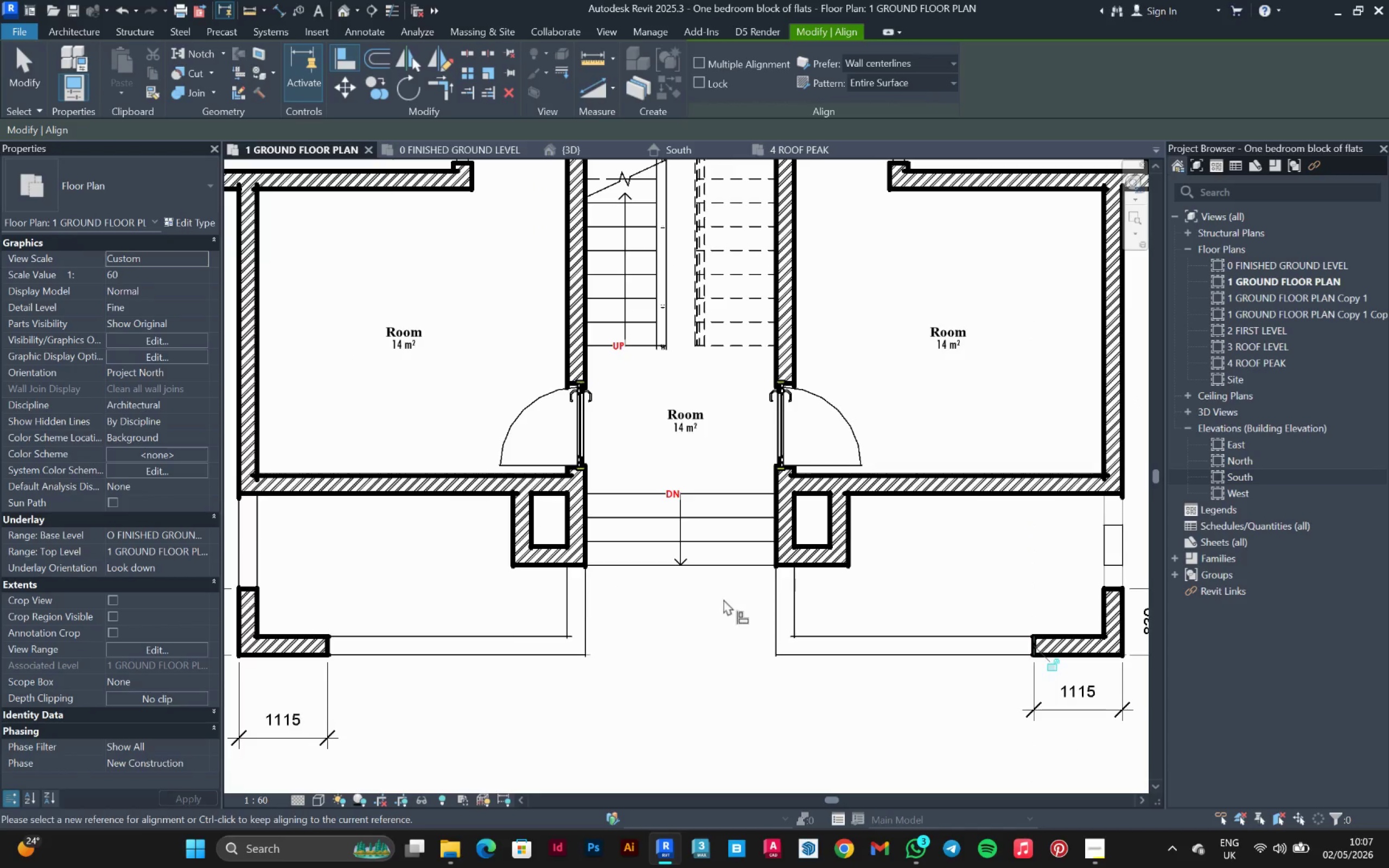 
scroll: coordinate [908, 570], scroll_direction: up, amount: 2.0
 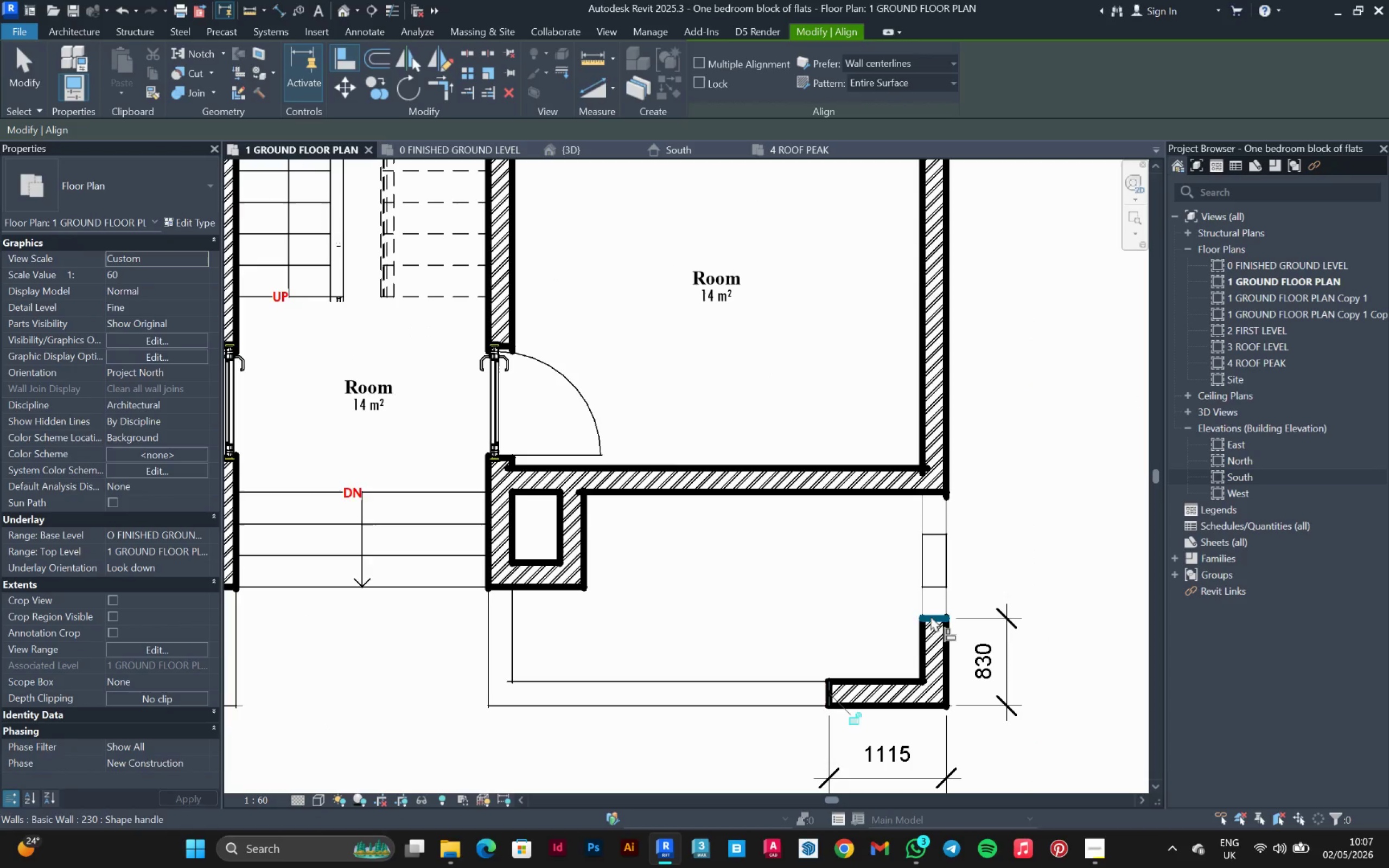 
left_click([932, 616])
 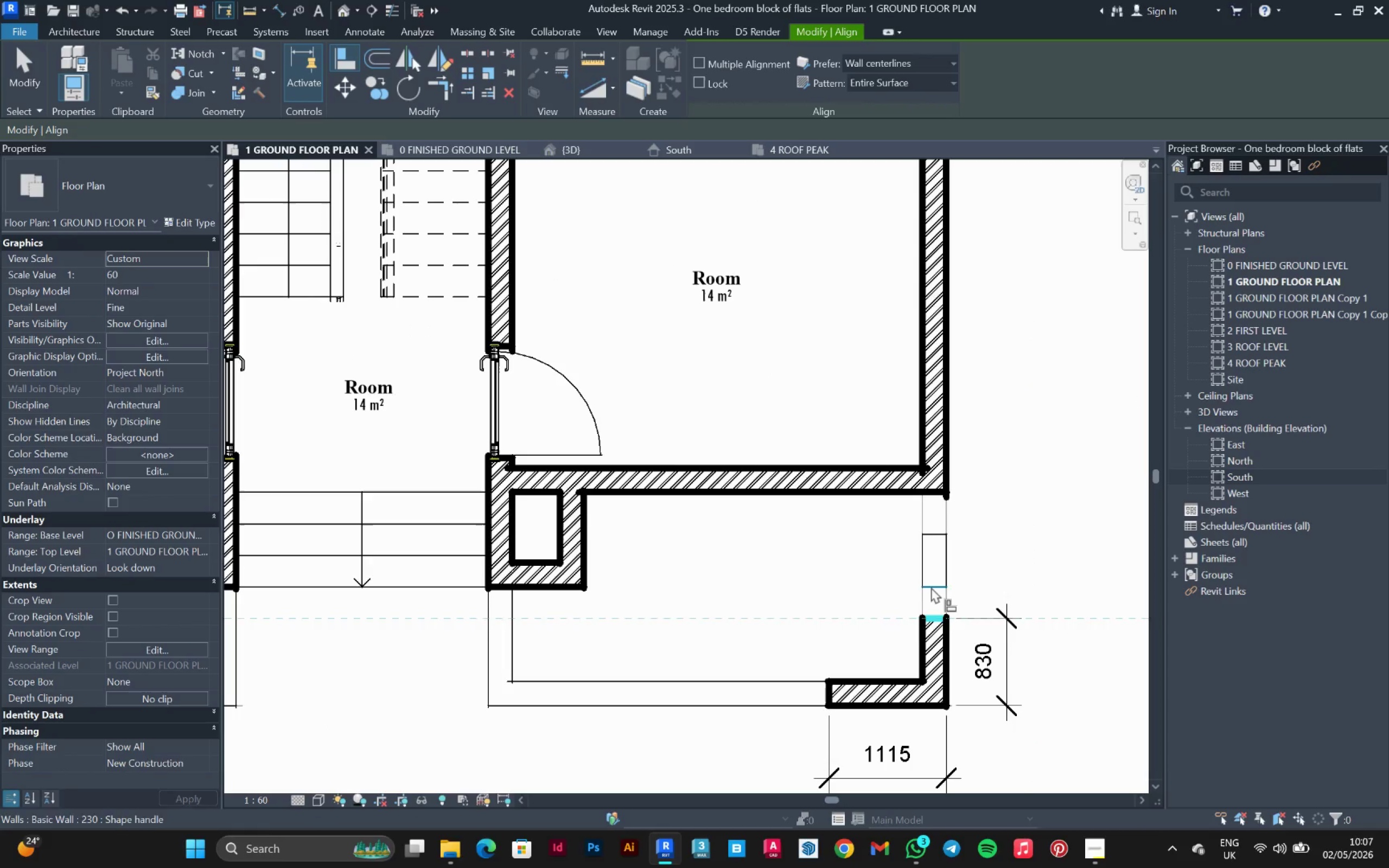 
left_click([931, 587])
 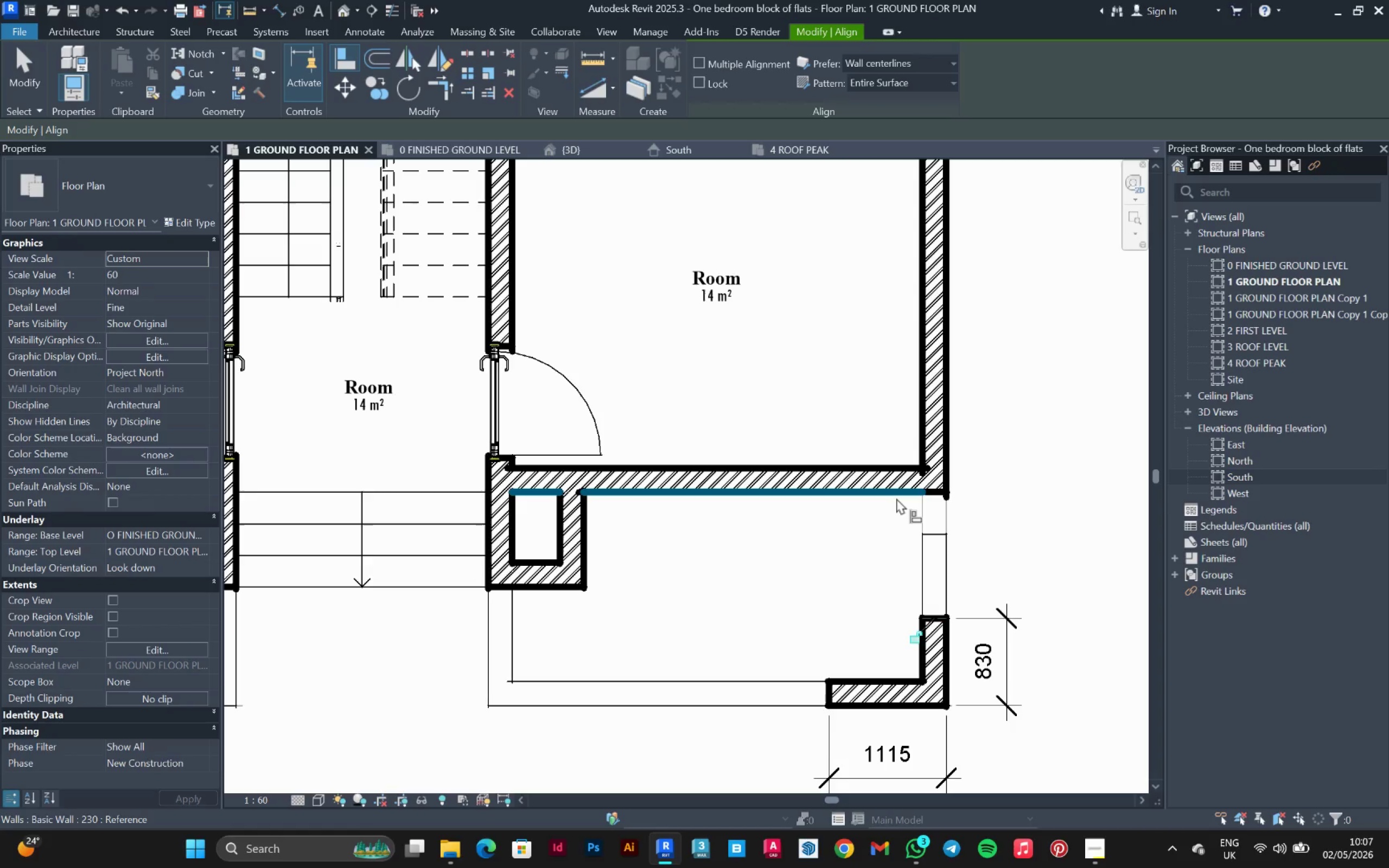 
left_click([896, 498])
 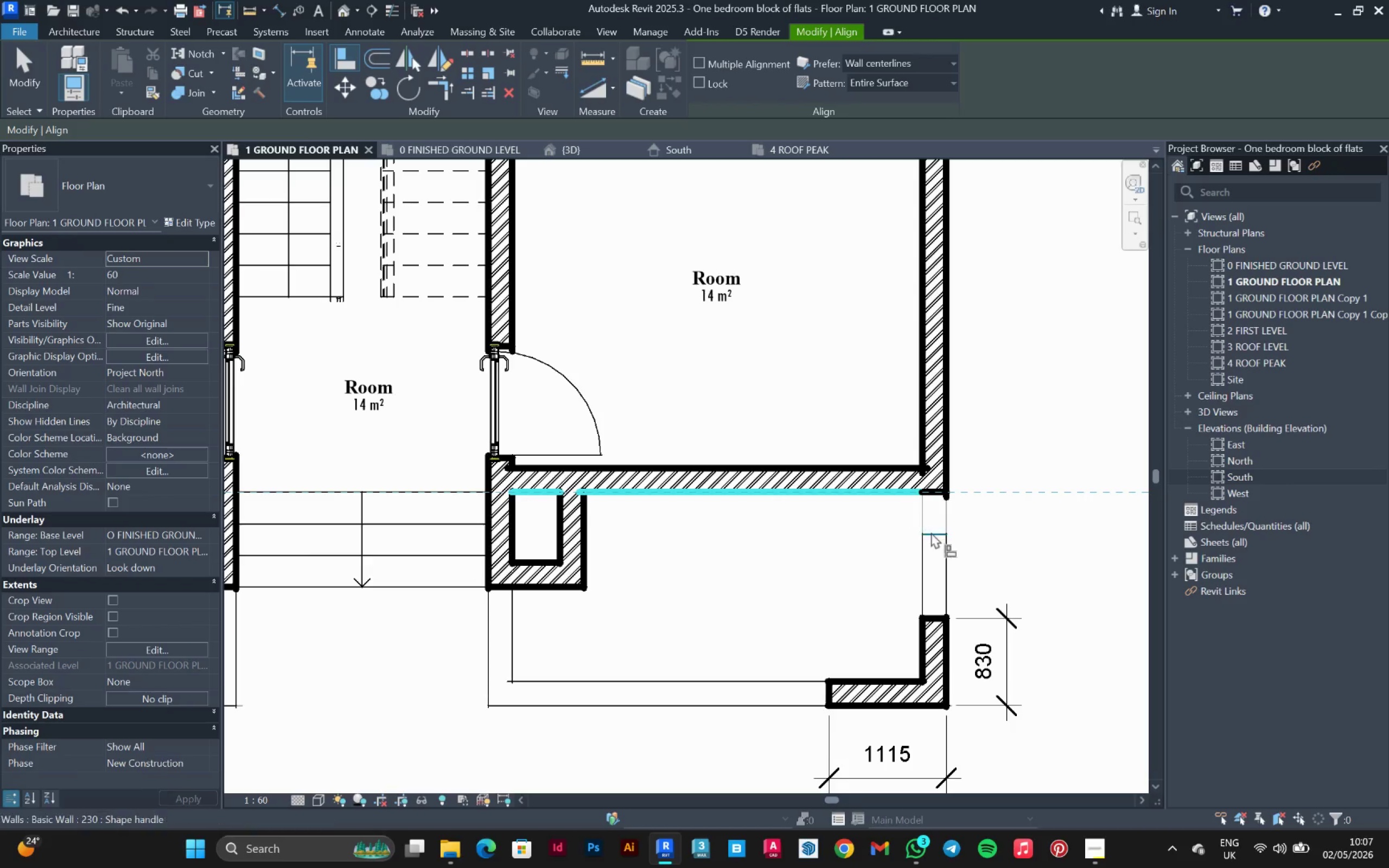 
left_click([931, 532])
 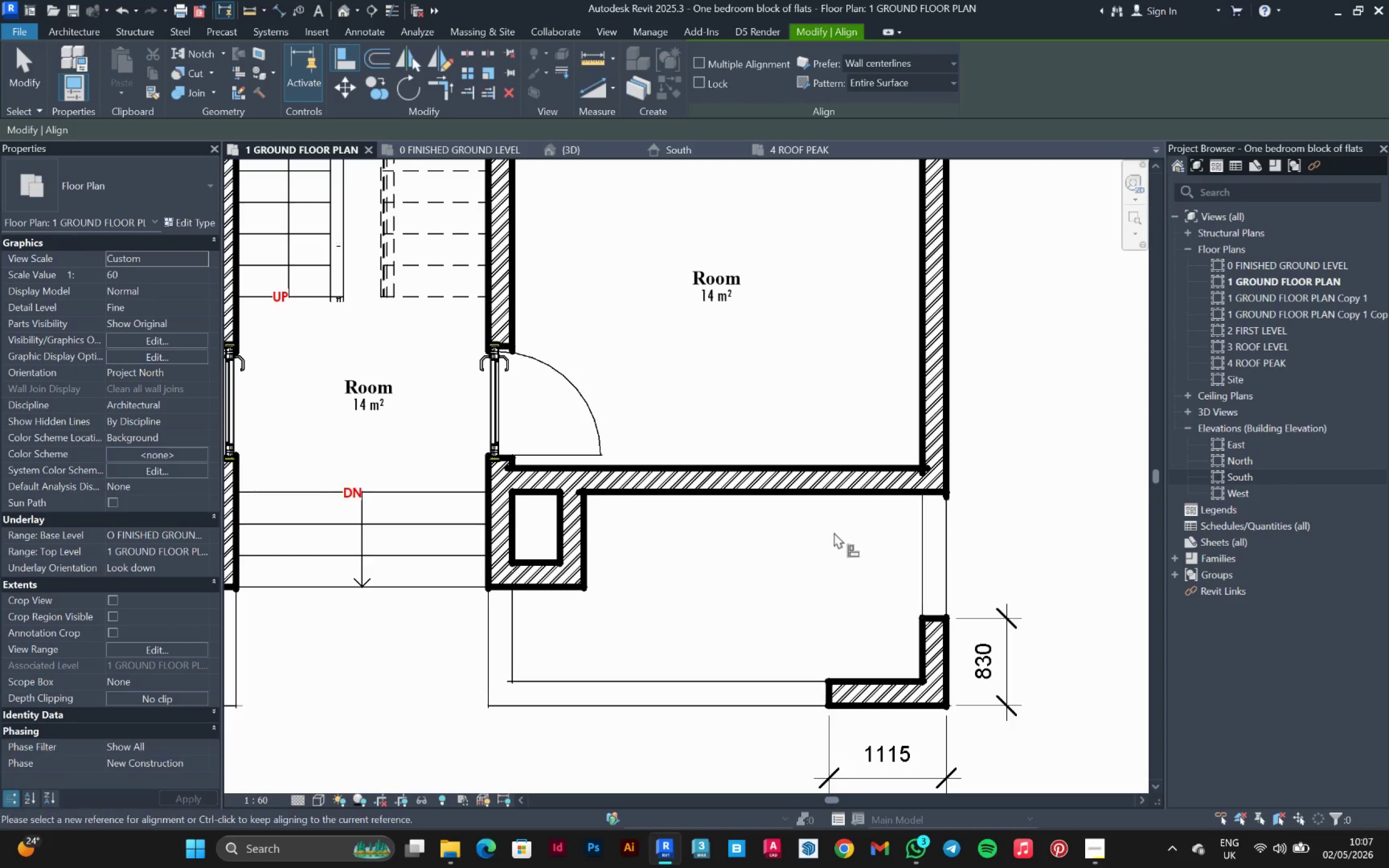 
key(Escape)
 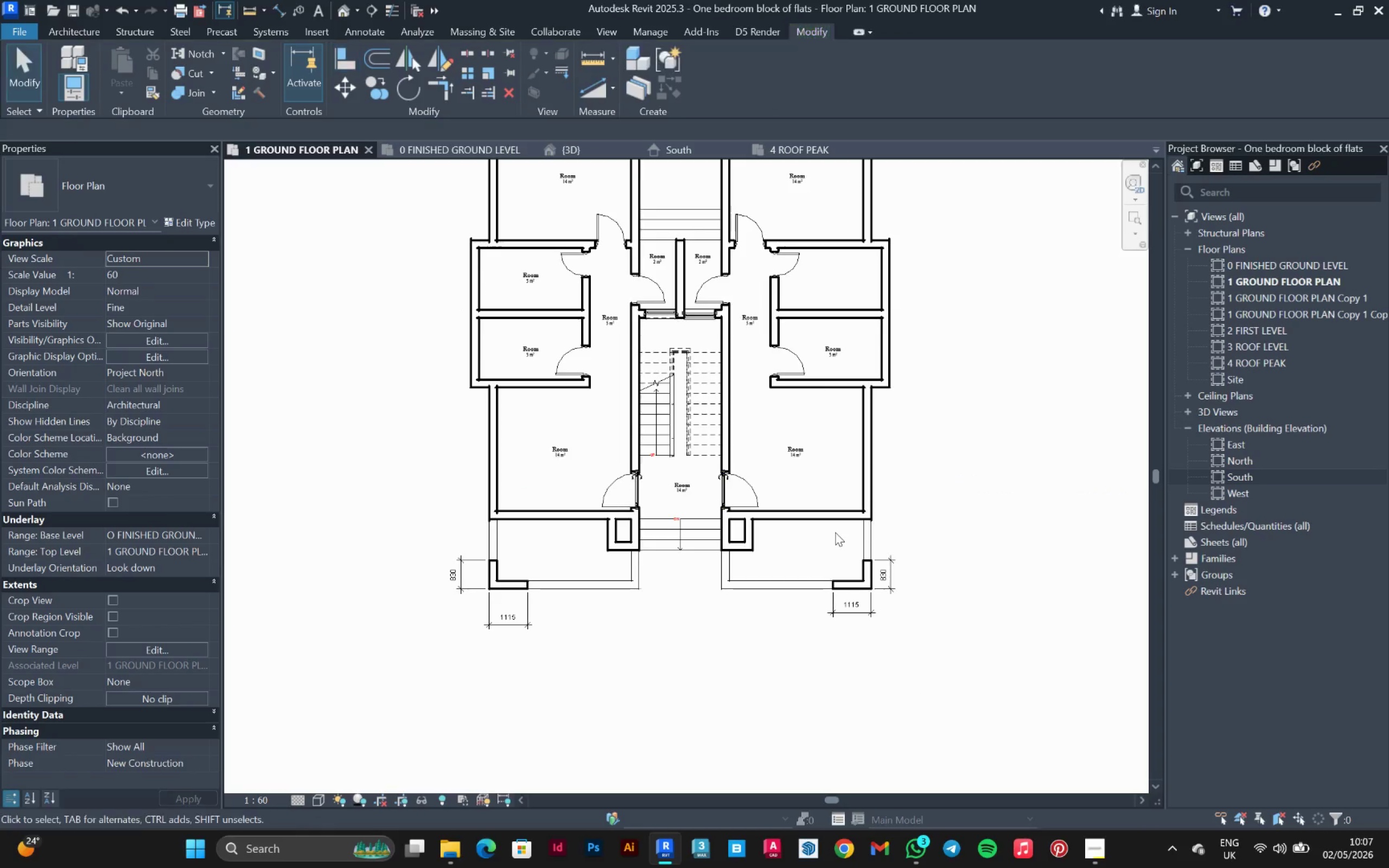 
key(Escape)
 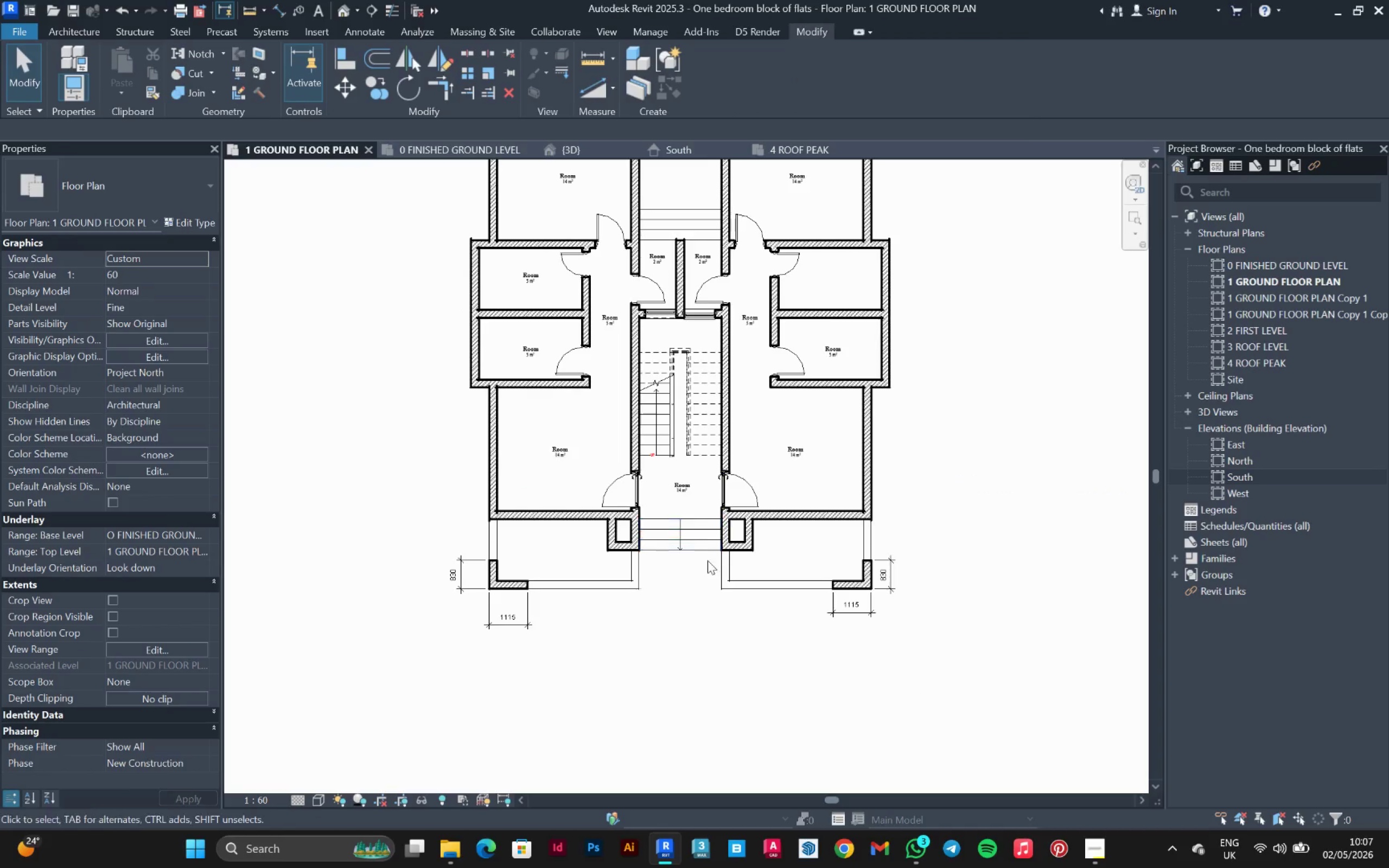 
scroll: coordinate [835, 532], scroll_direction: down, amount: 8.0
 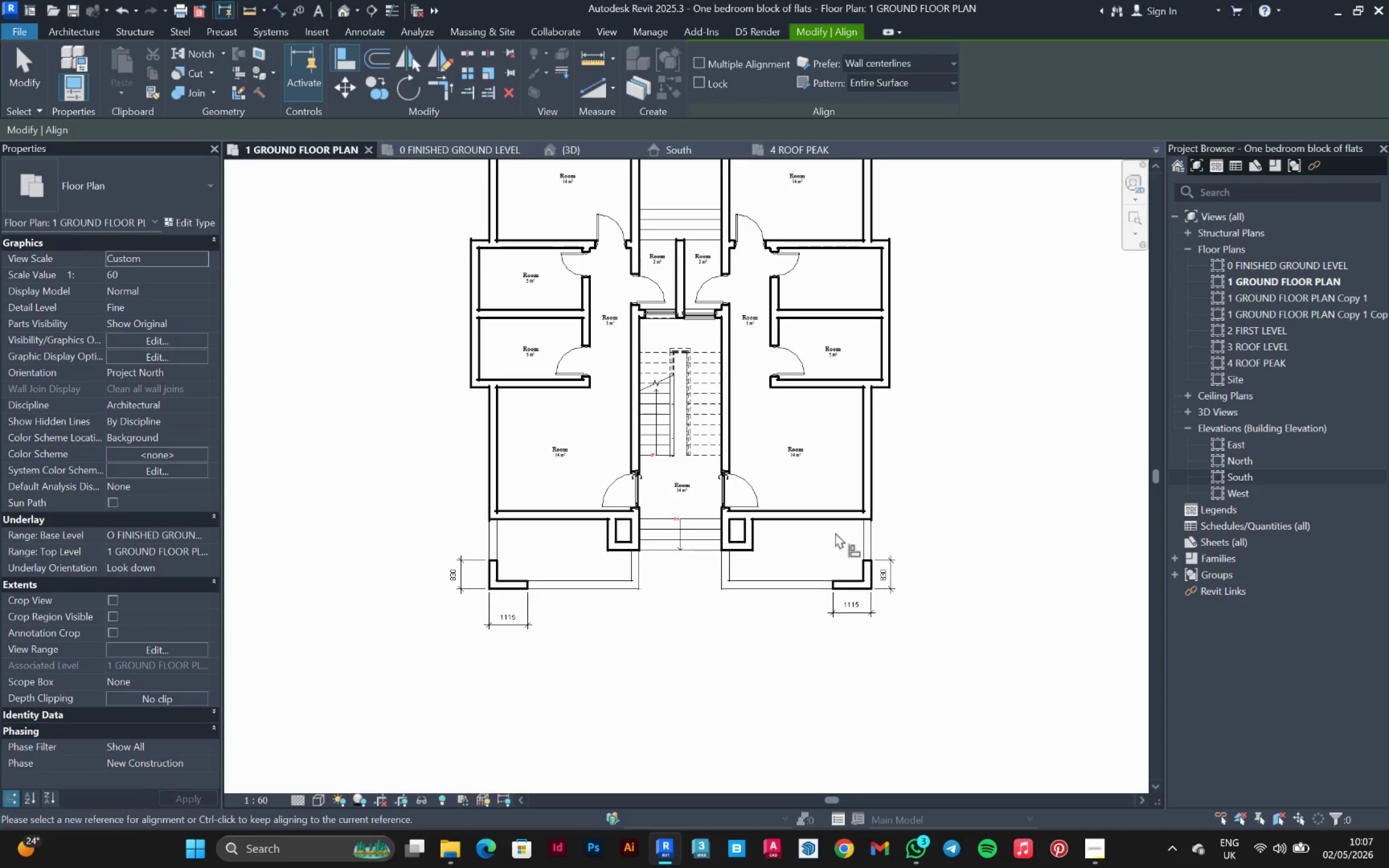 
scroll: coordinate [724, 589], scroll_direction: up, amount: 5.0
 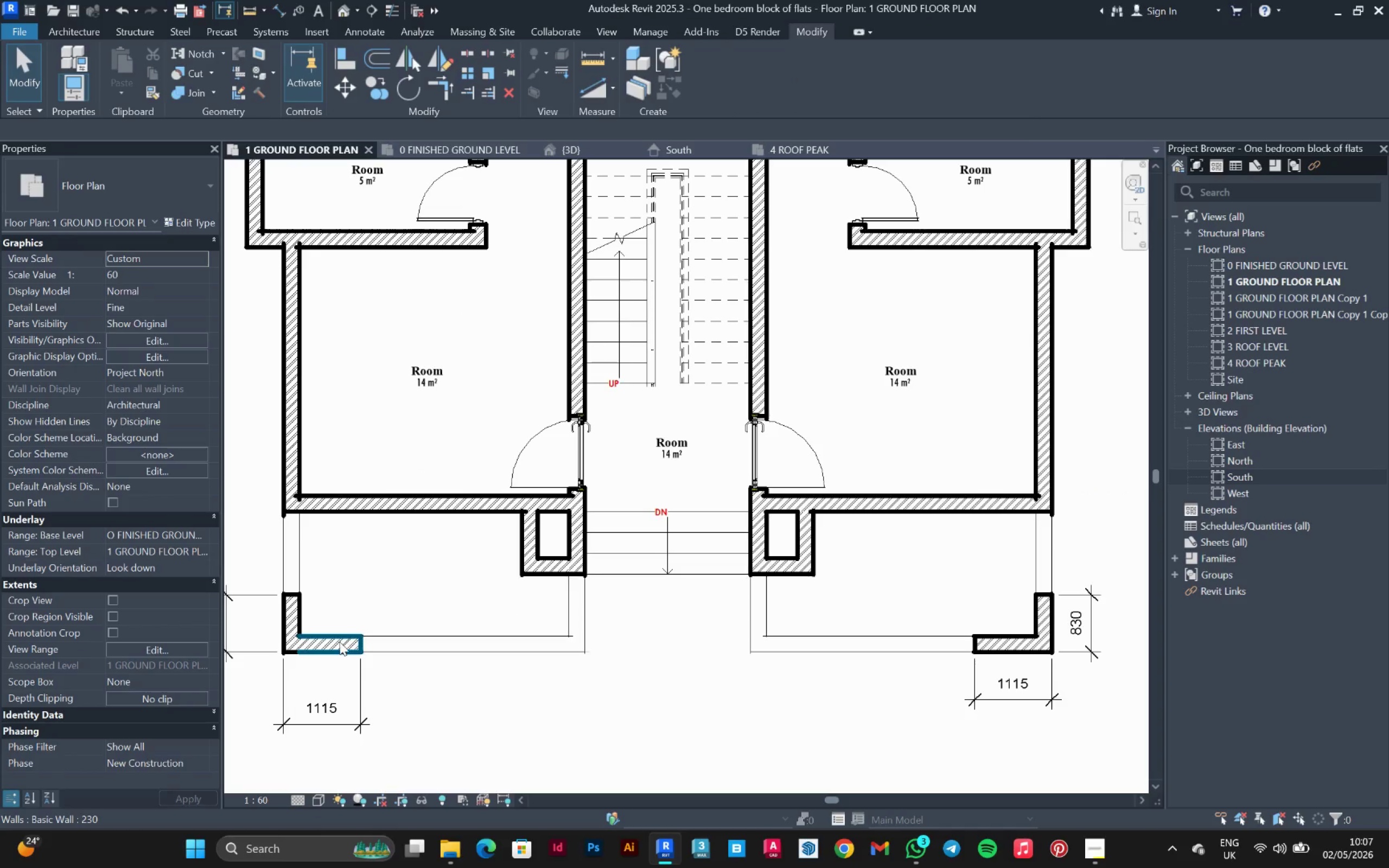 
left_click([340, 642])
 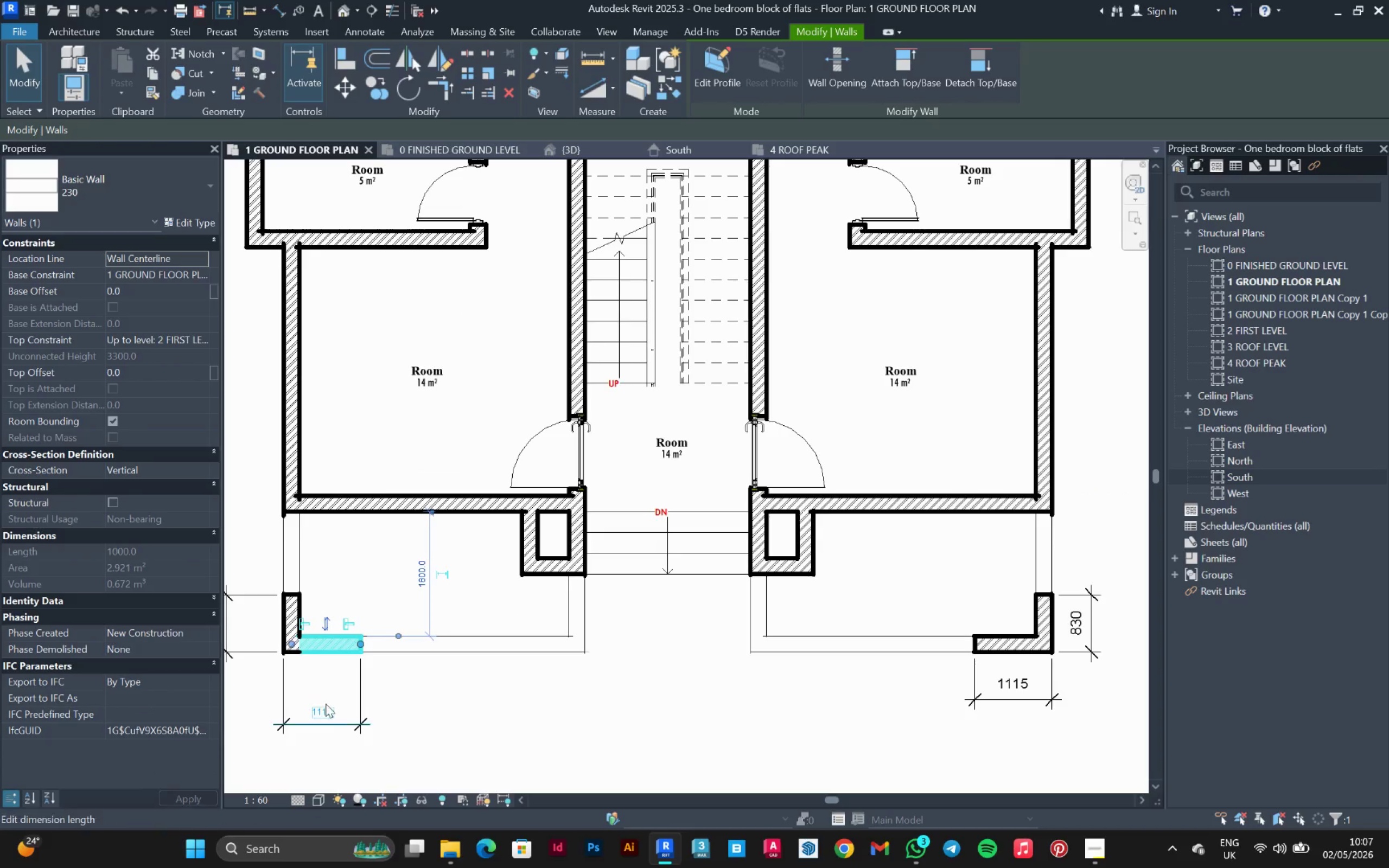 
left_click([324, 710])
 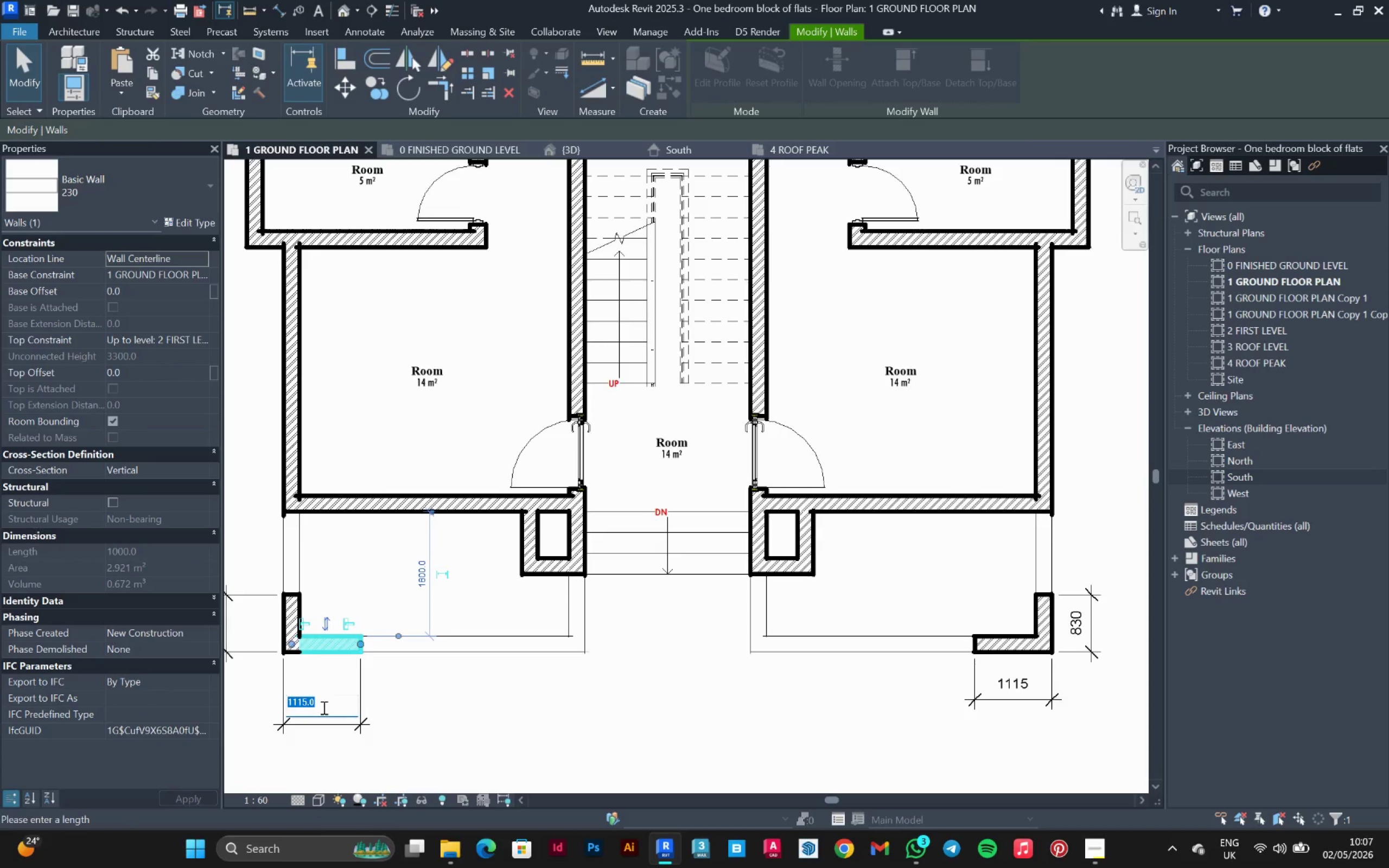 
type(1200)
 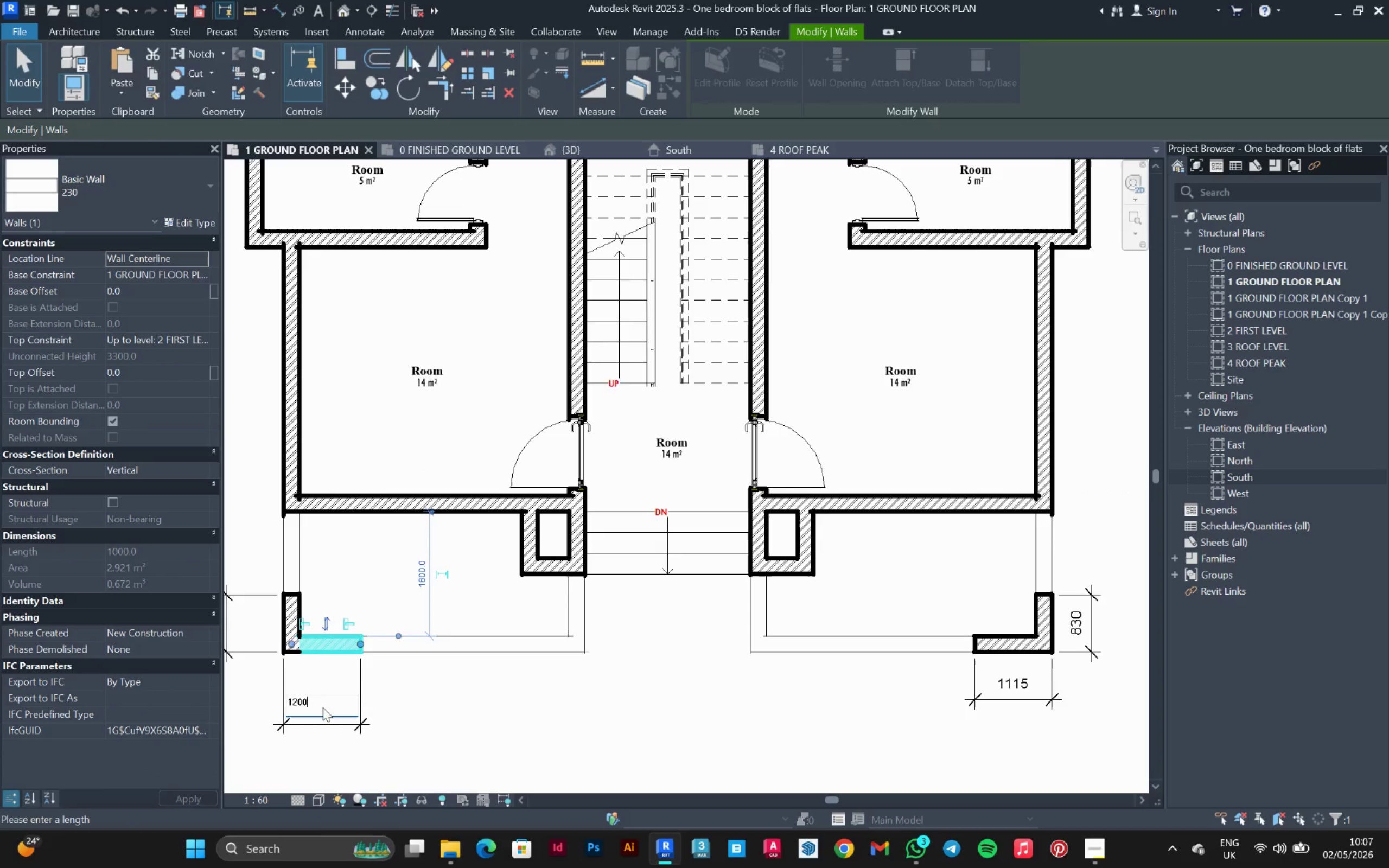 
key(Enter)
 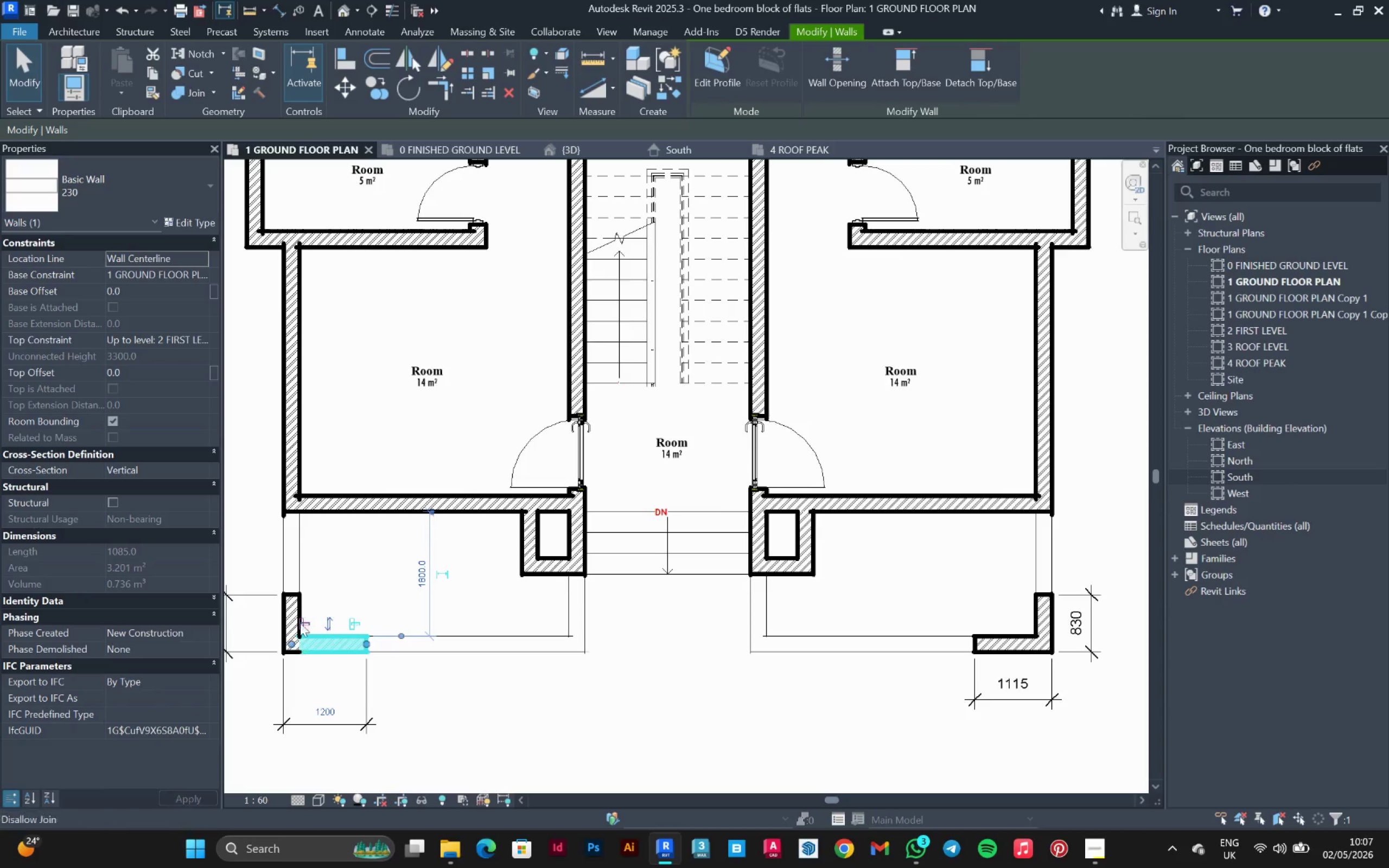 
left_click([300, 592])
 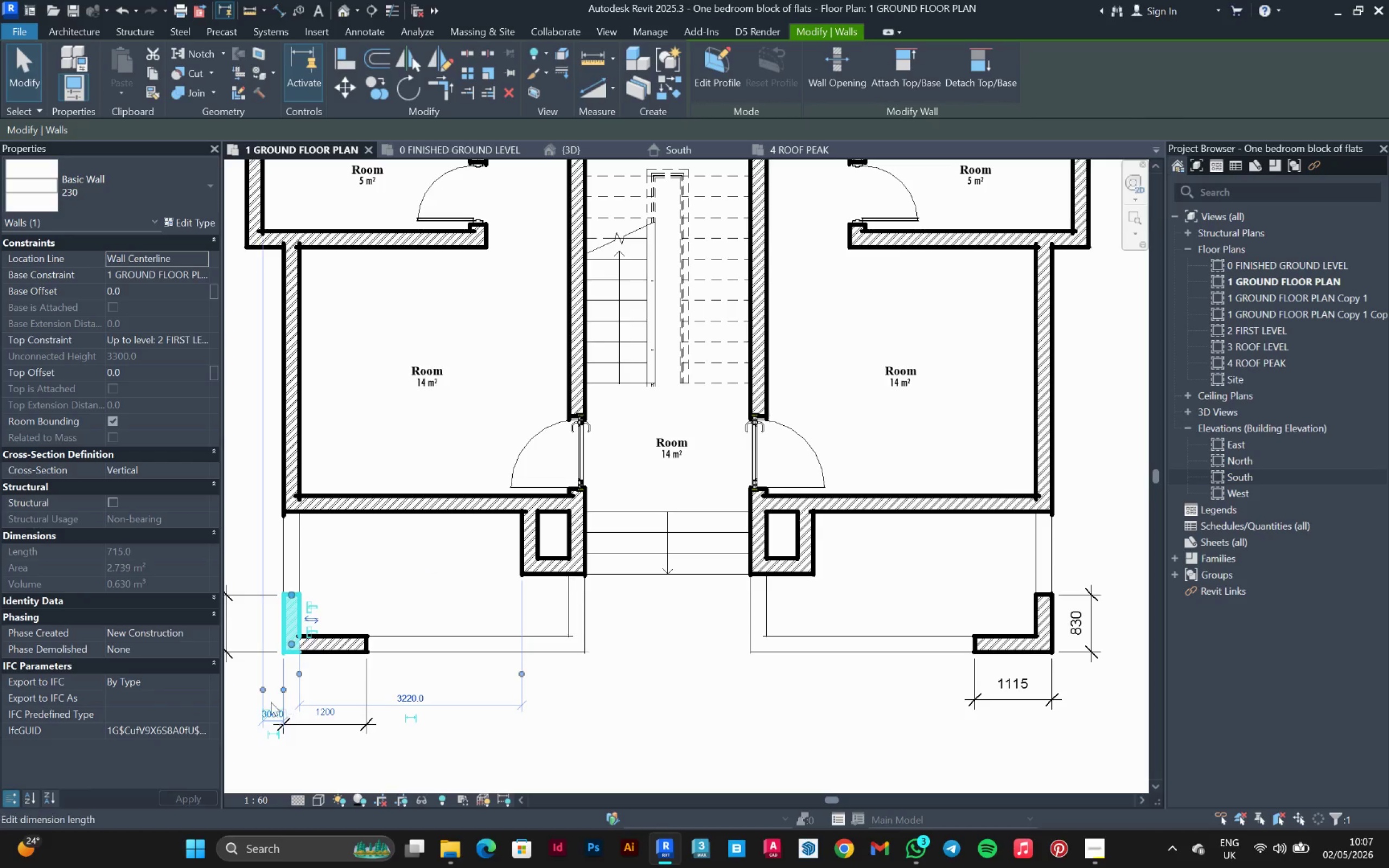 
scroll: coordinate [366, 646], scroll_direction: none, amount: 0.0
 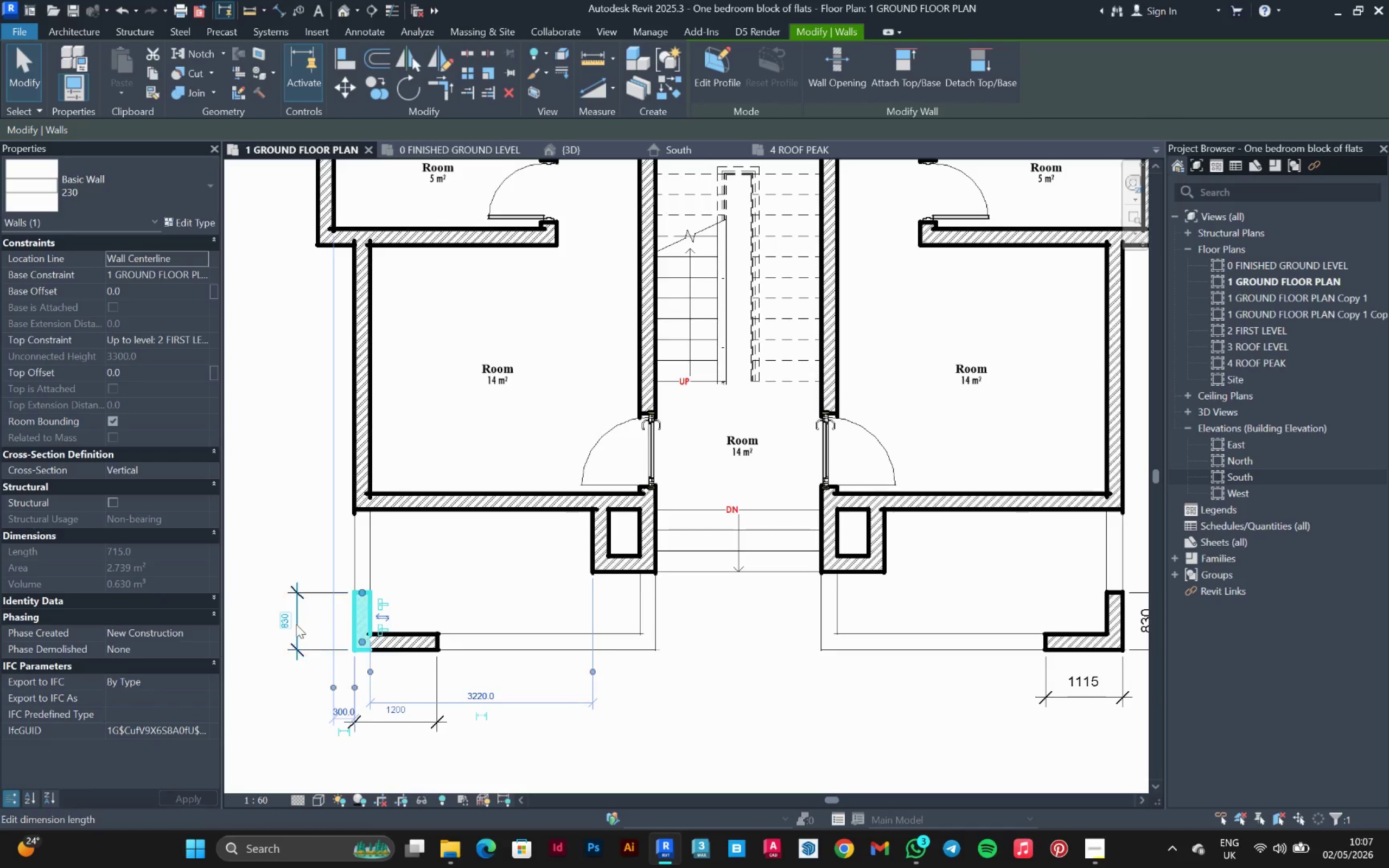 
left_click([280, 623])
 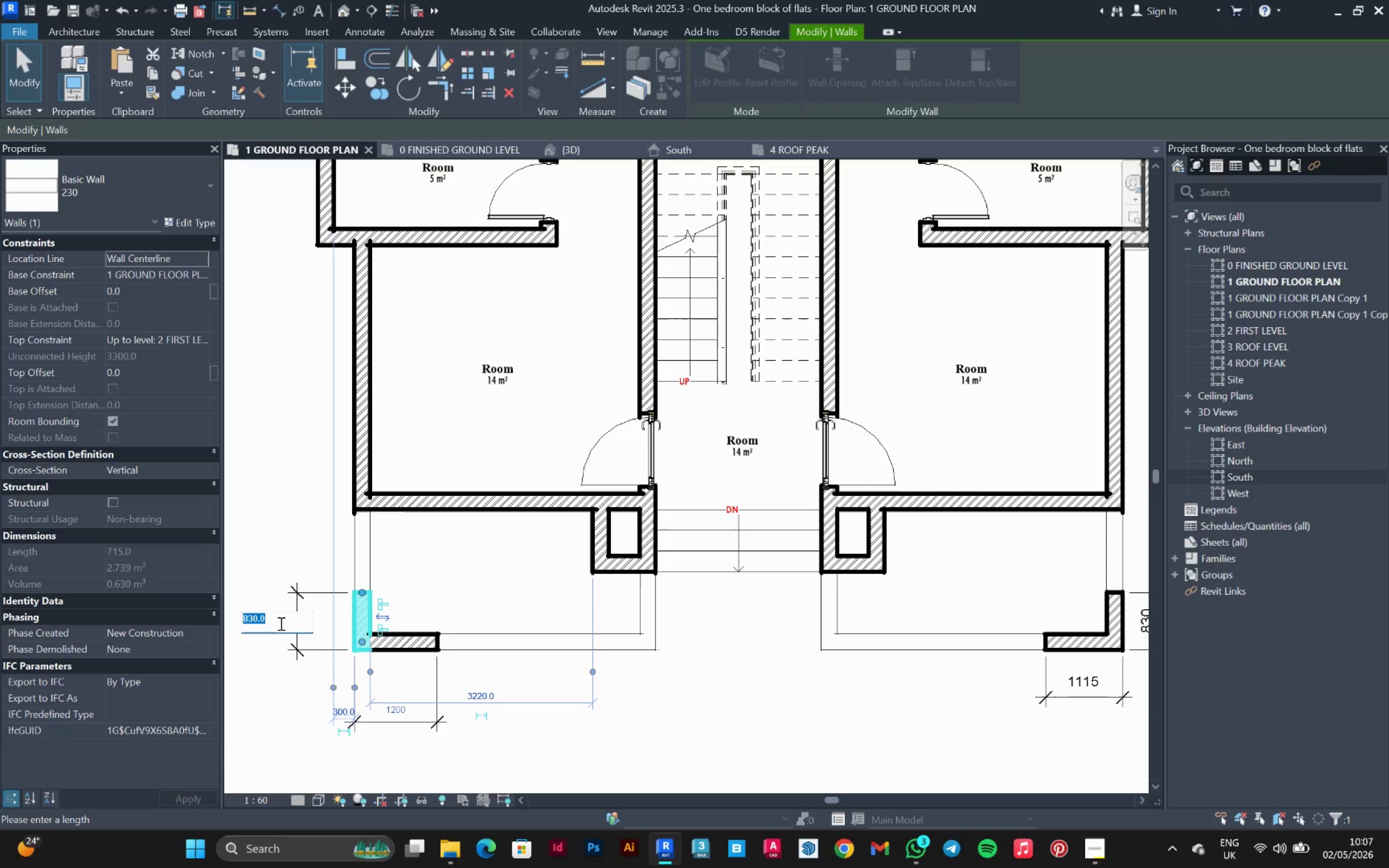 
type(900)
 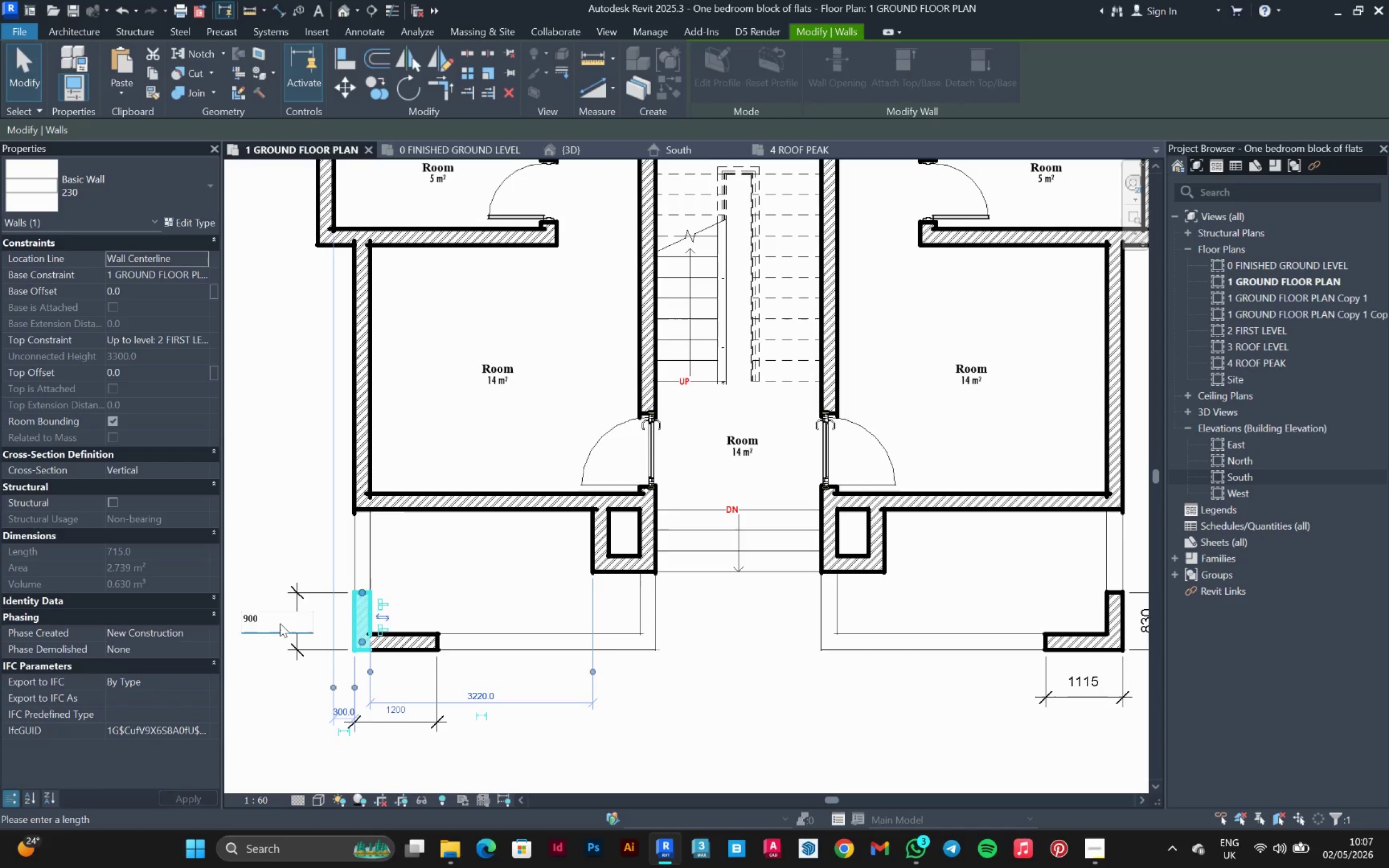 
key(Enter)
 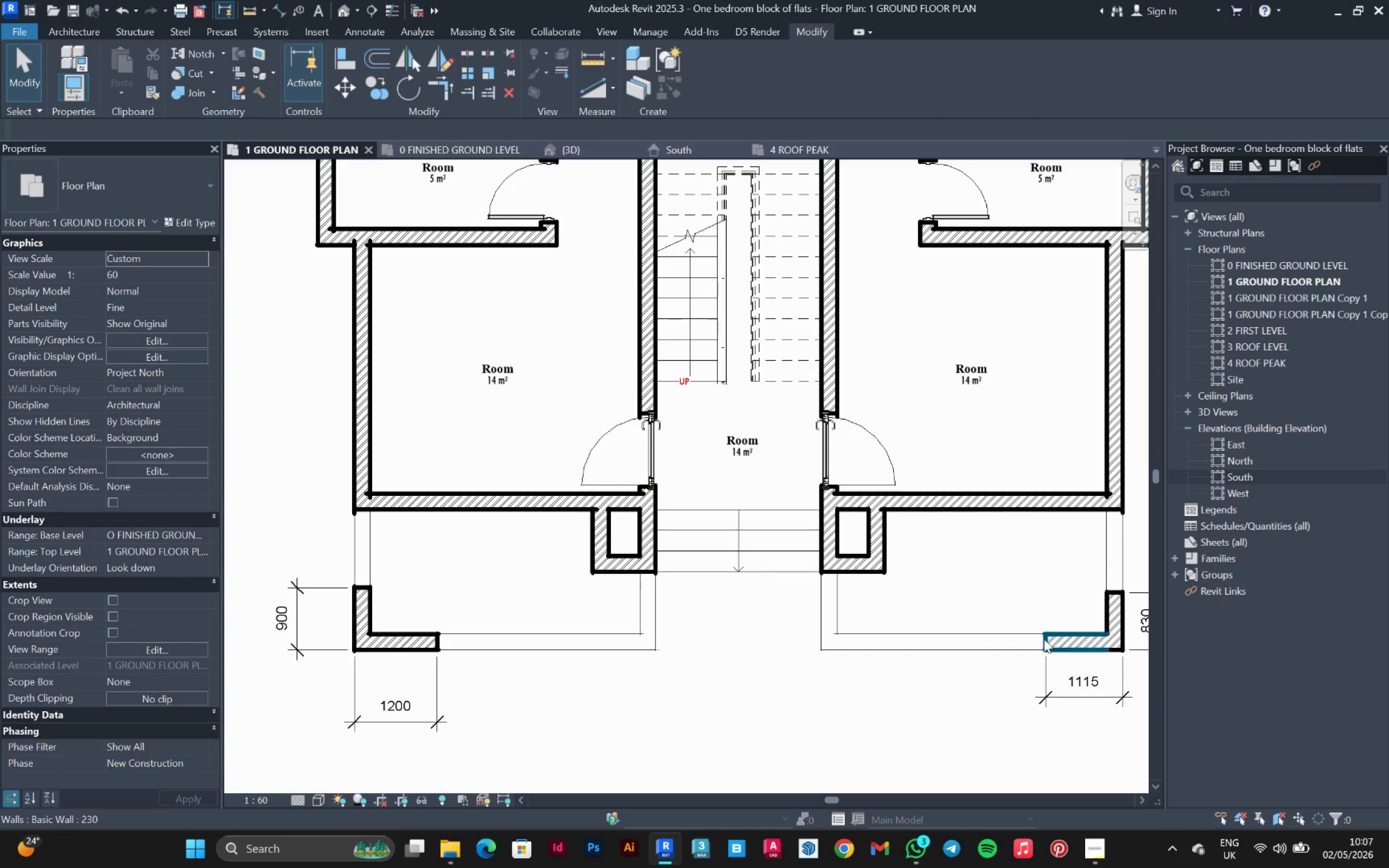 
left_click([1068, 644])
 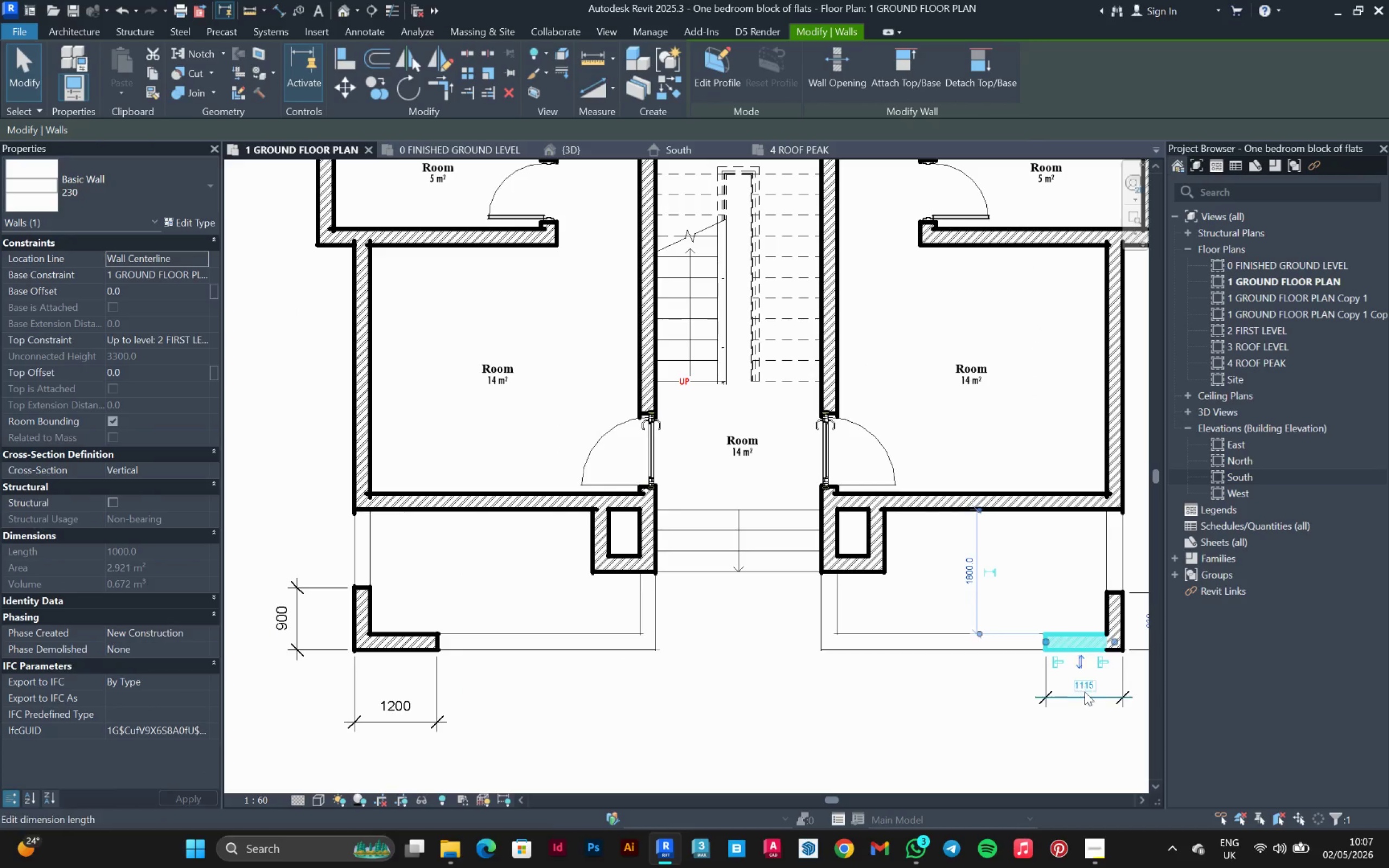 
left_click([1086, 692])
 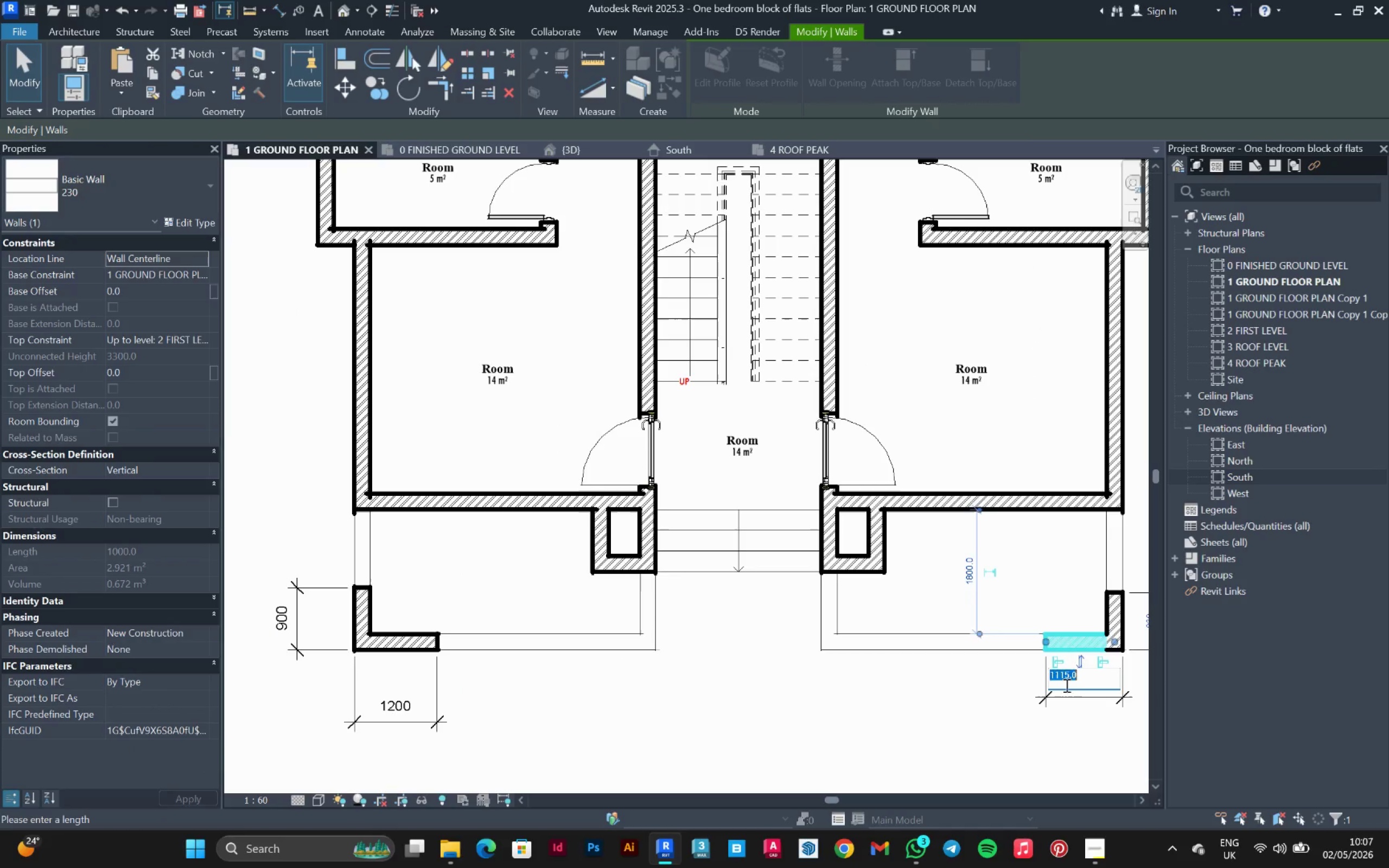 
type(1200)
 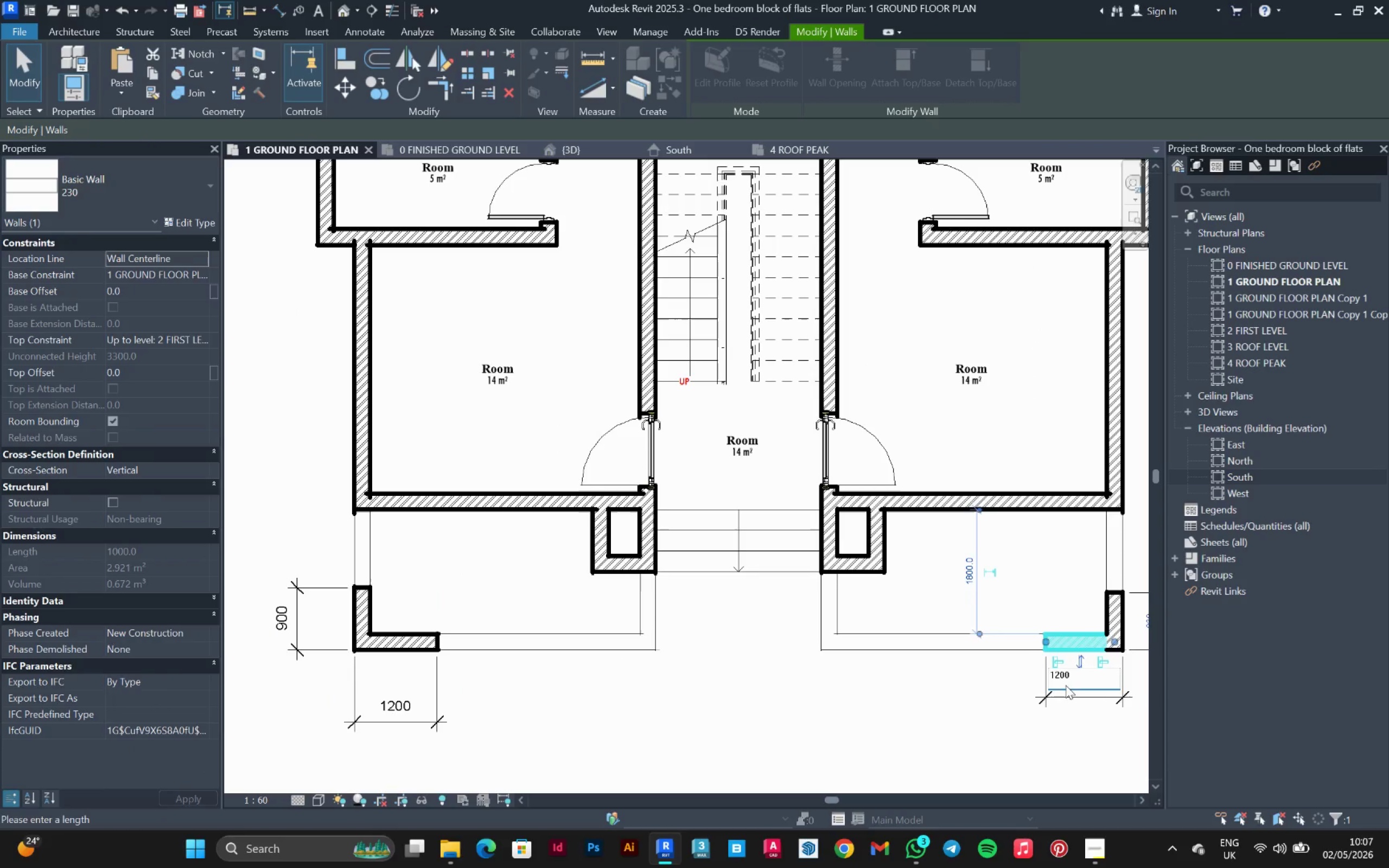 
key(Enter)
 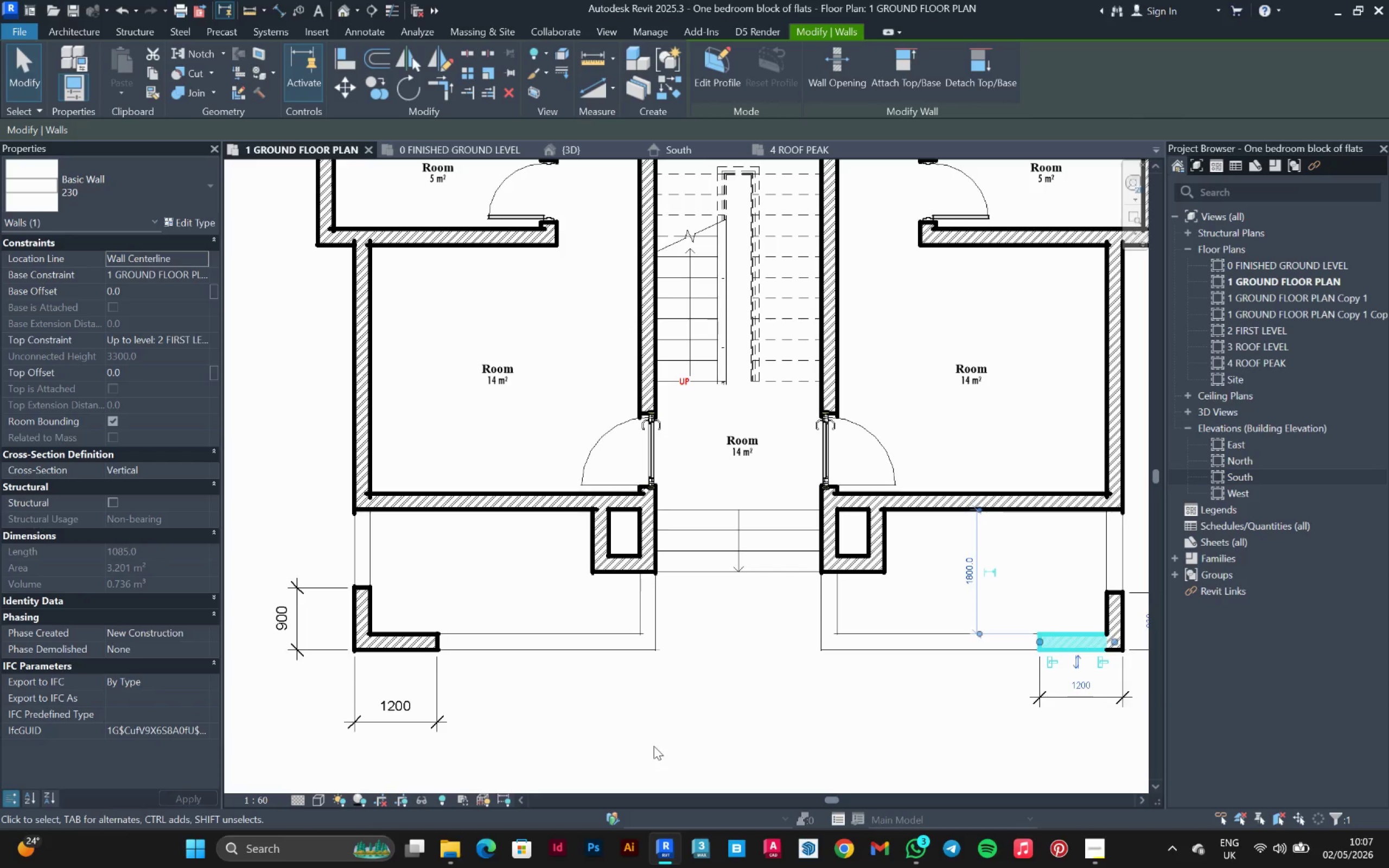 
left_click([662, 720])
 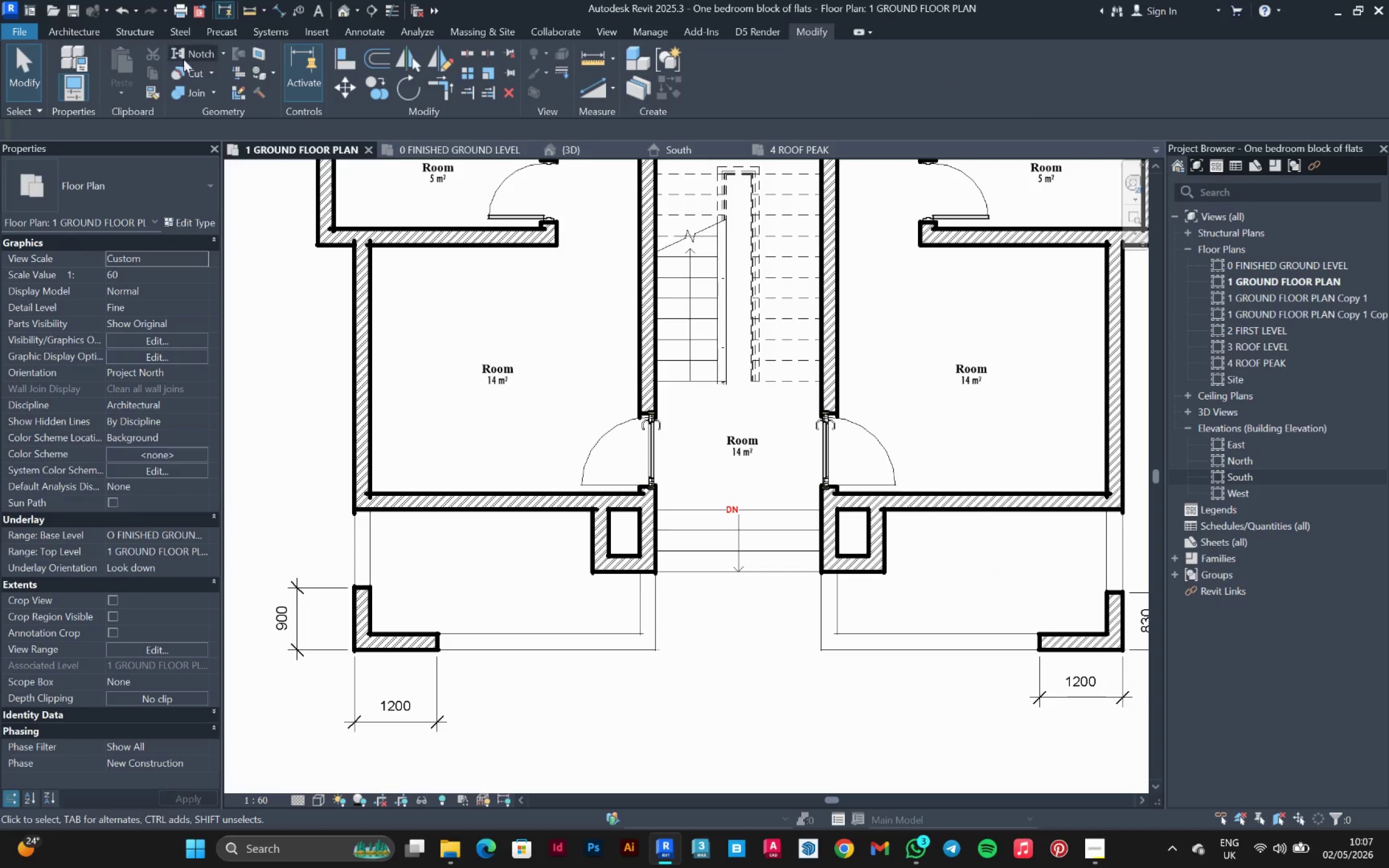 
mouse_move([53, 33])
 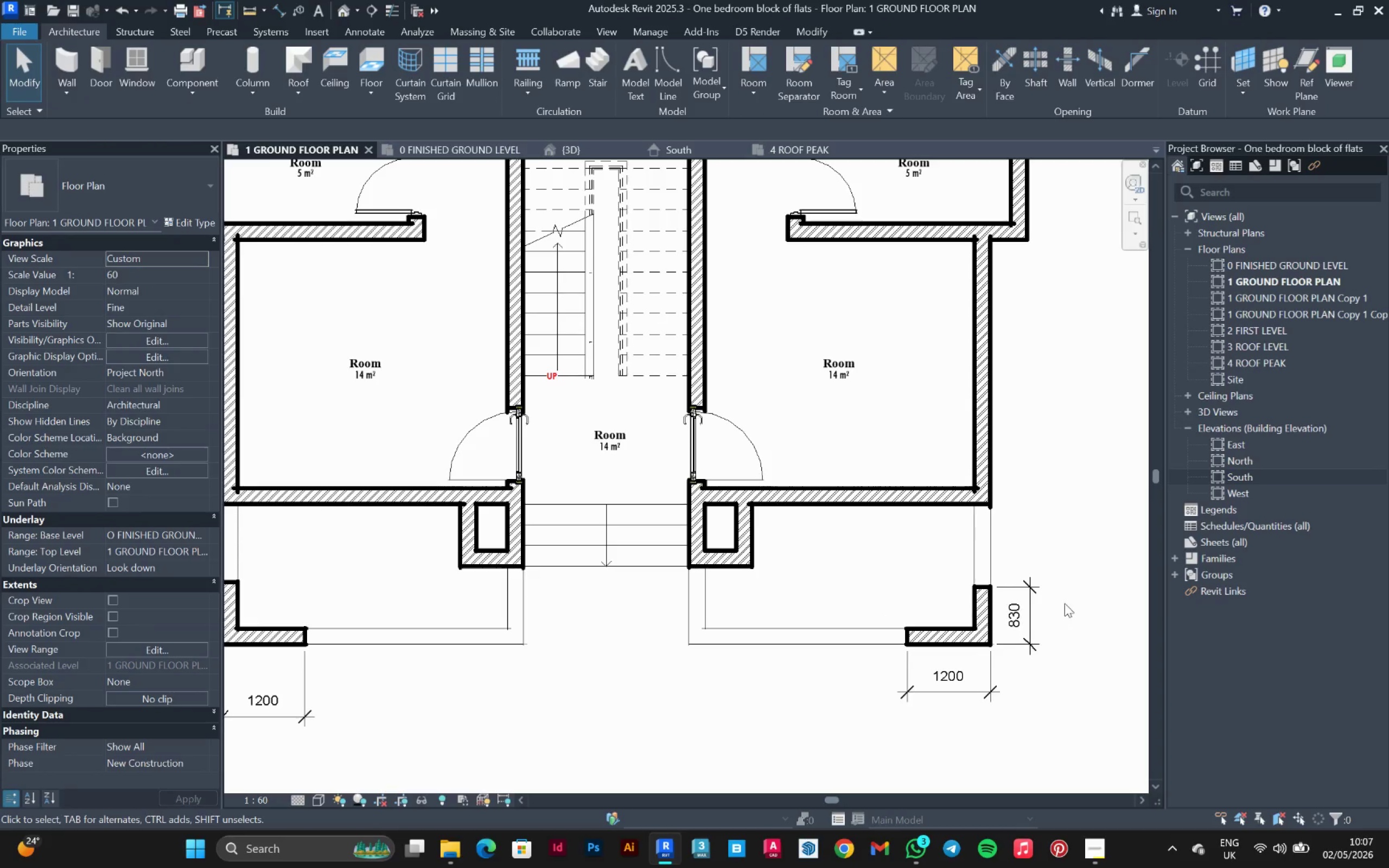 
left_click_drag(start_coordinate=[991, 597], to_coordinate=[343, 57])
 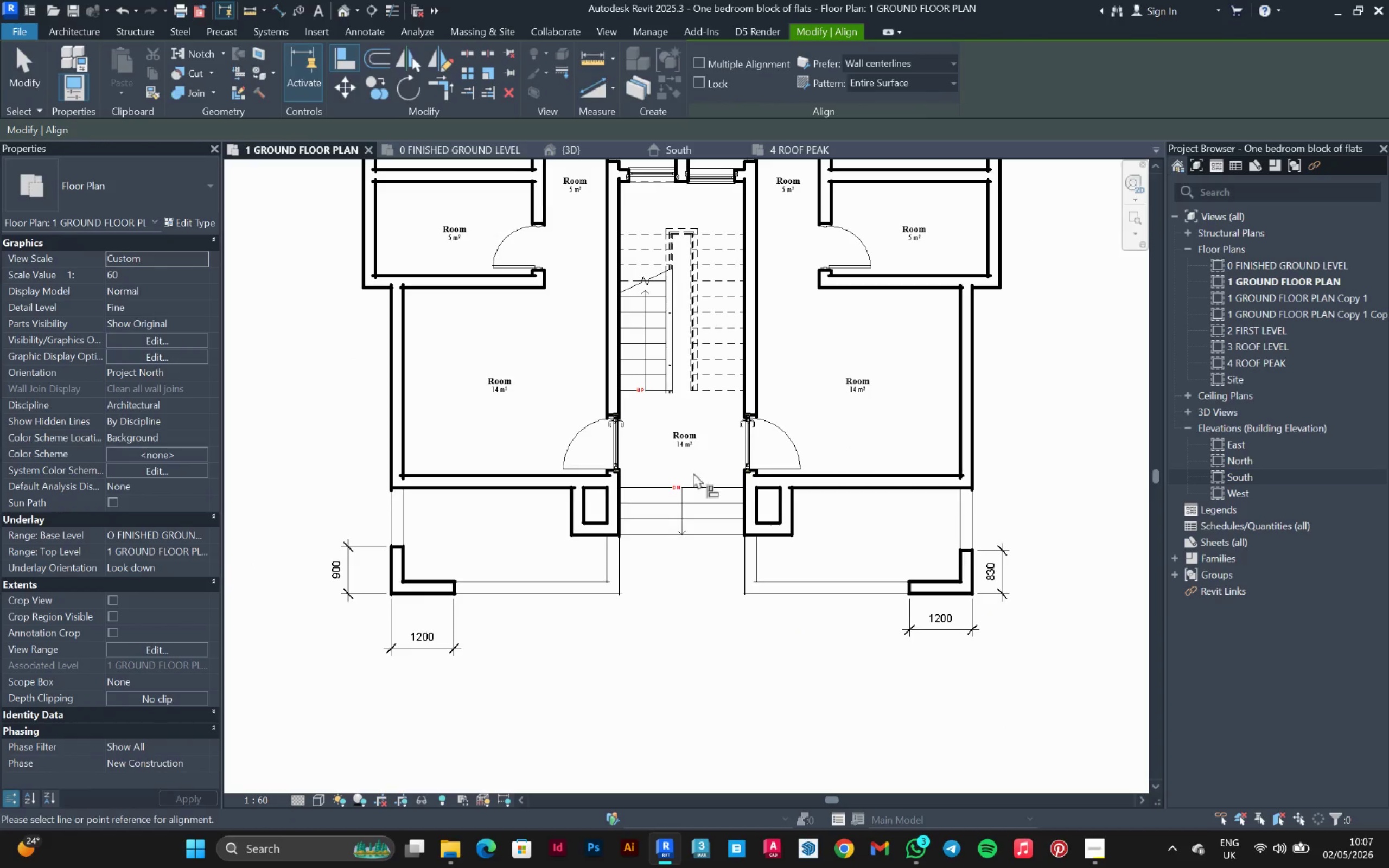 
left_click([343, 57])
 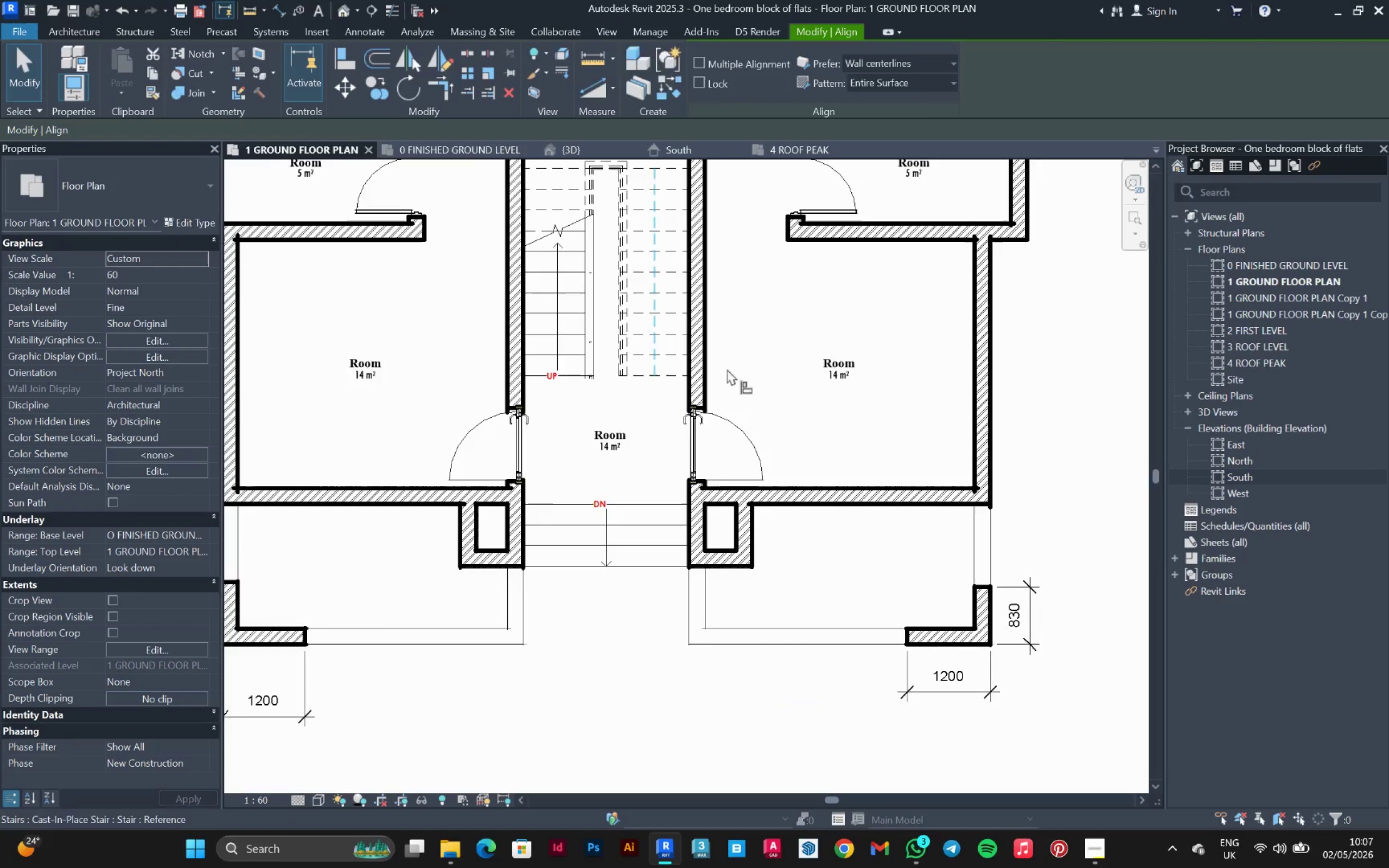 
scroll: coordinate [442, 561], scroll_direction: none, amount: 0.0
 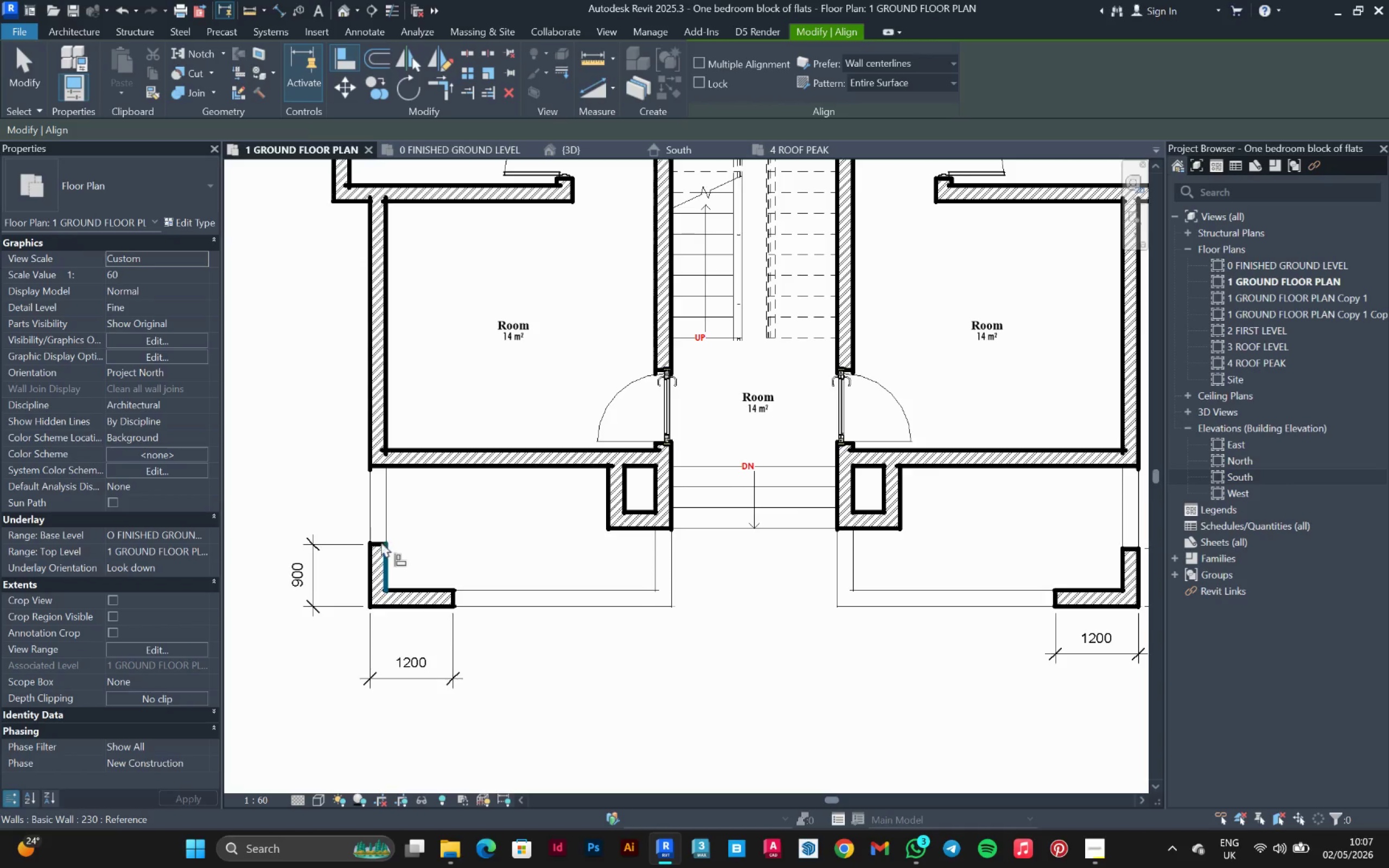 
left_click([379, 544])
 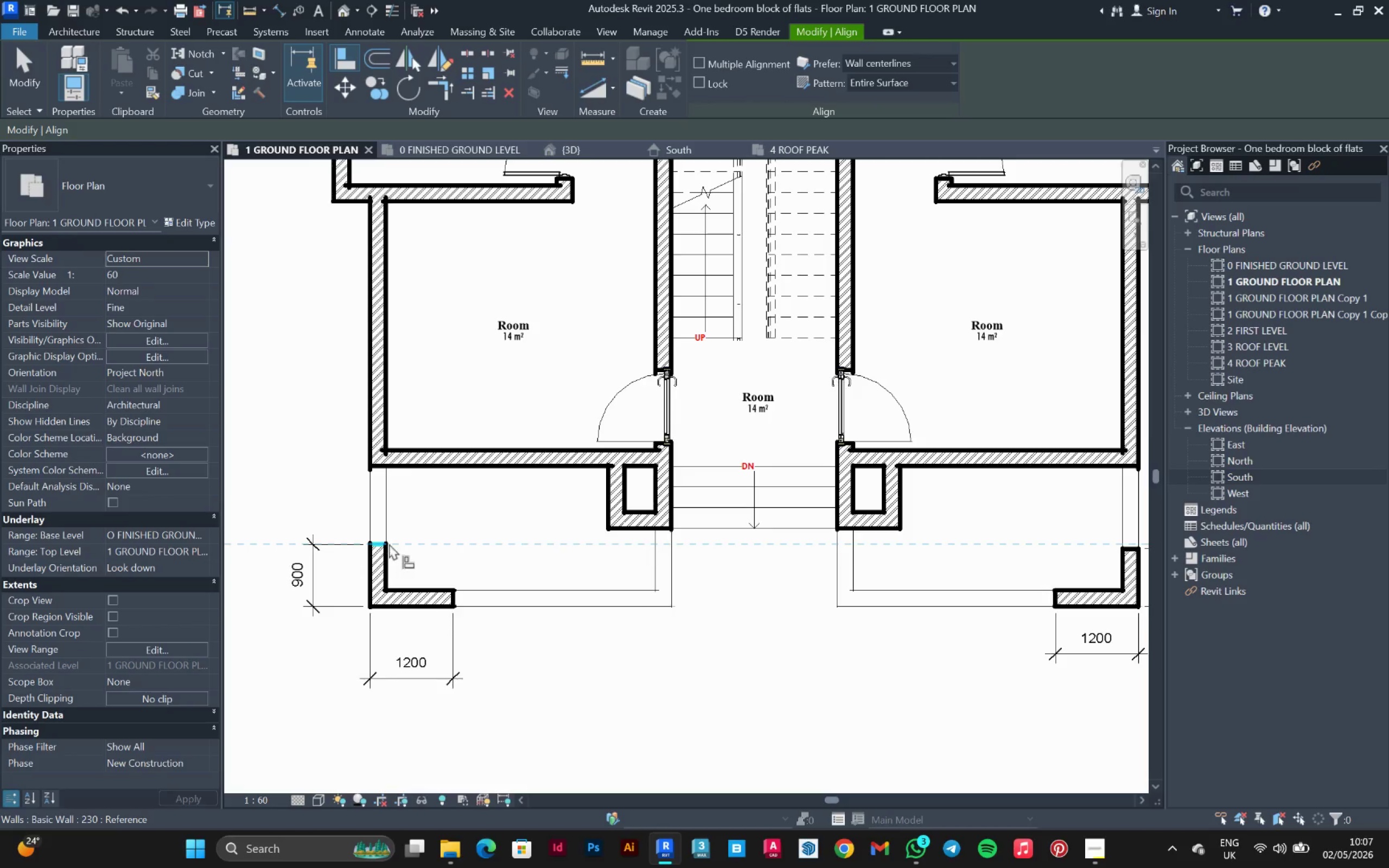 
scroll: coordinate [390, 543], scroll_direction: down, amount: 3.0
 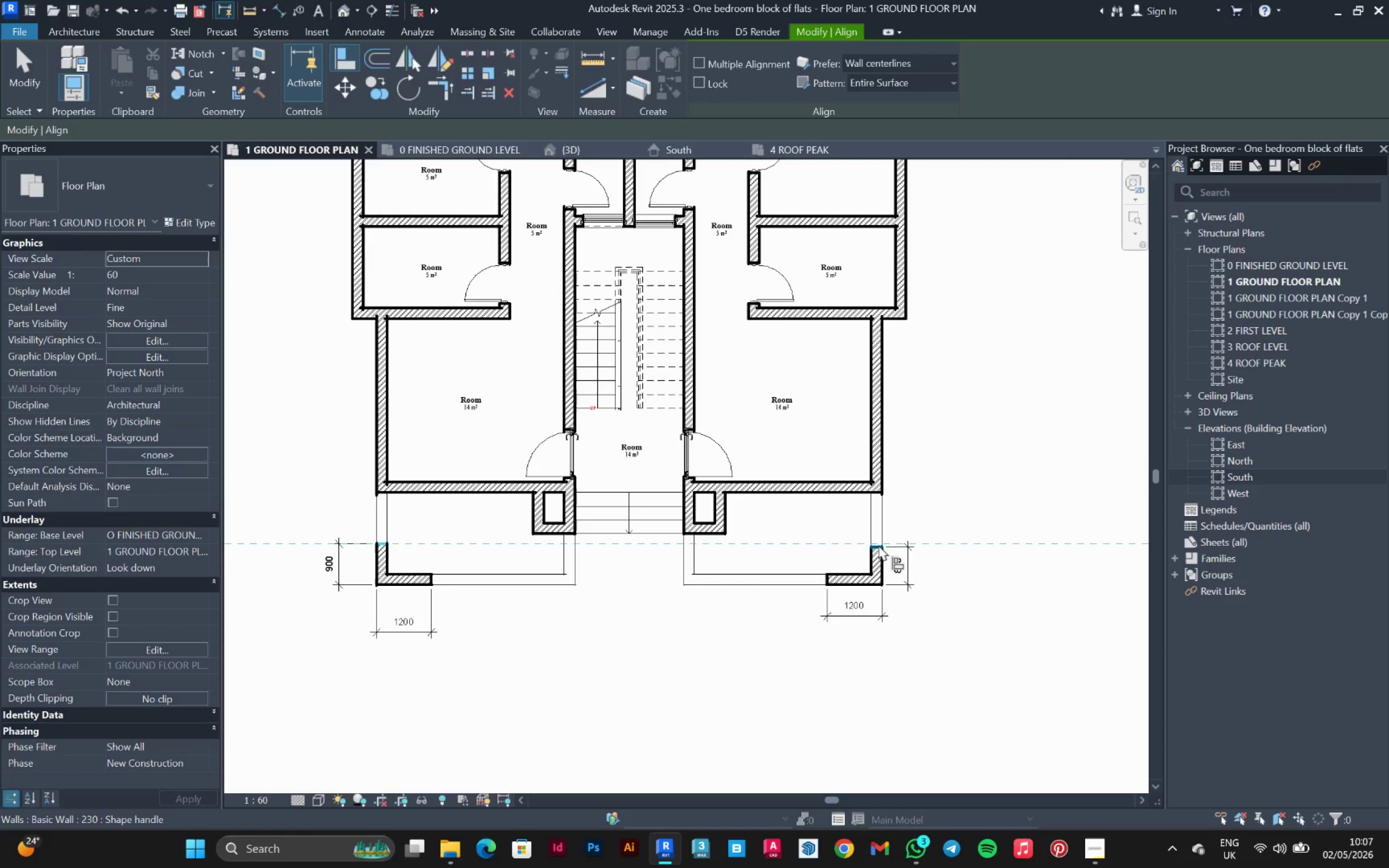 
left_click([876, 546])
 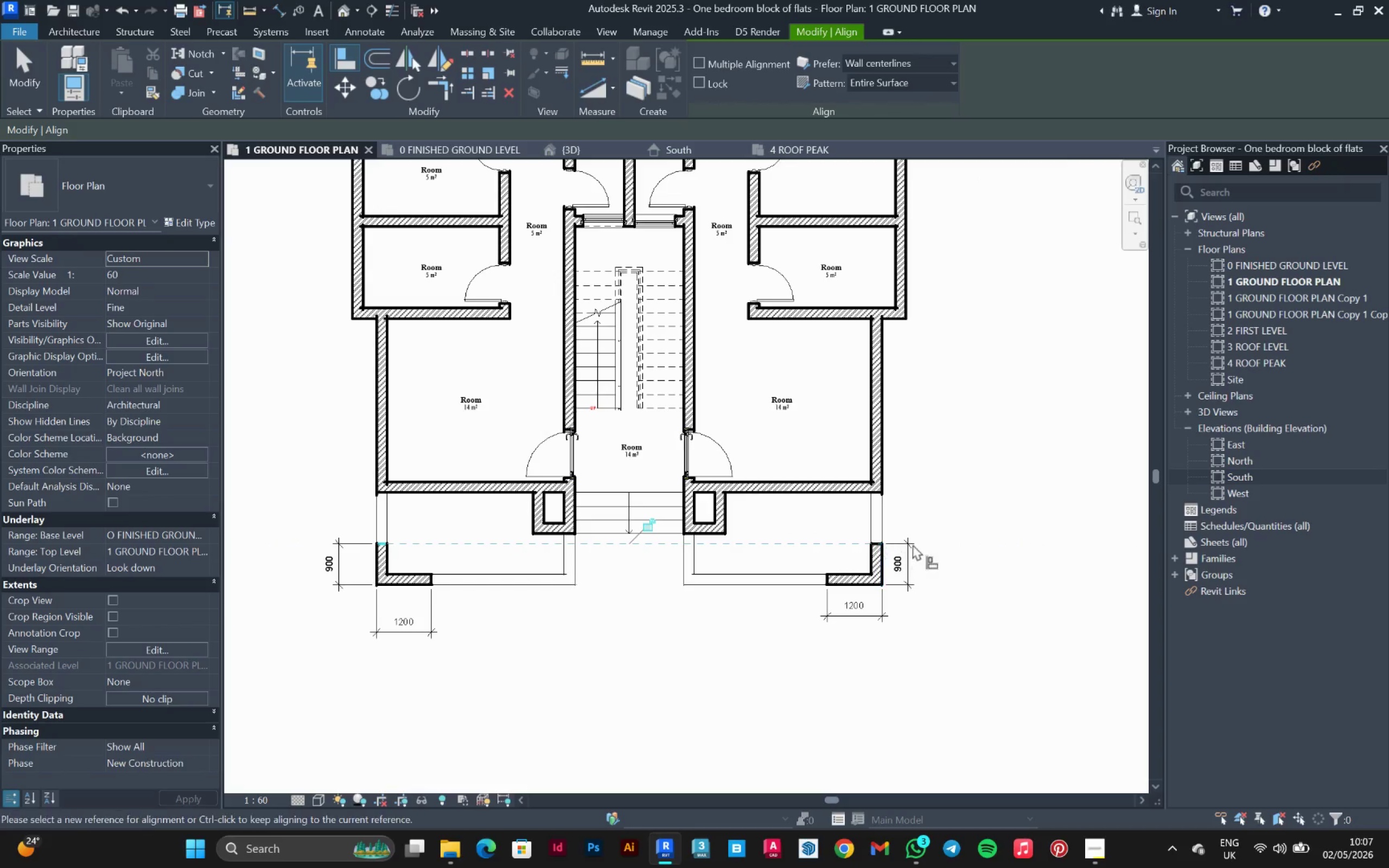 
key(Escape)
 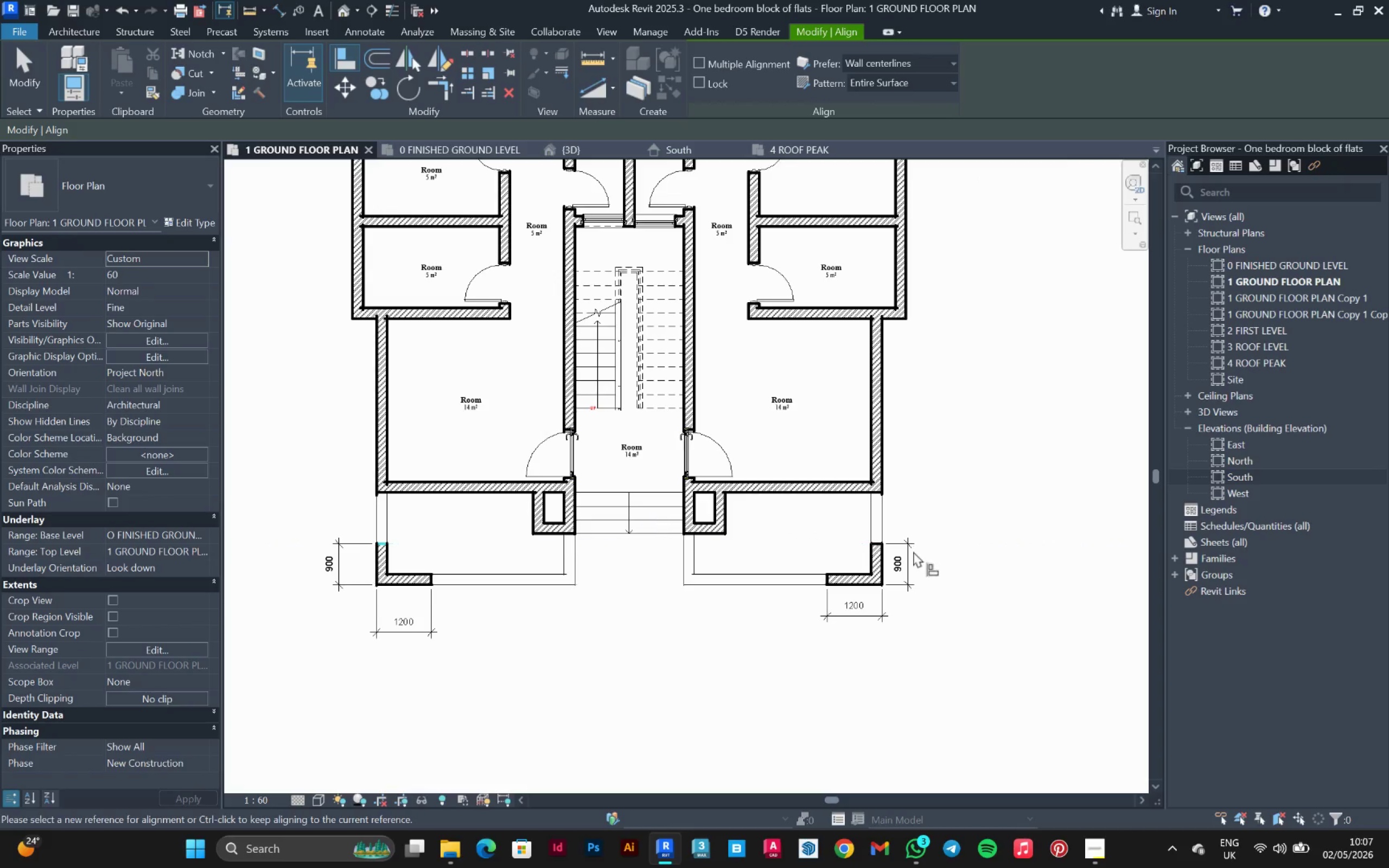 
key(Escape)
 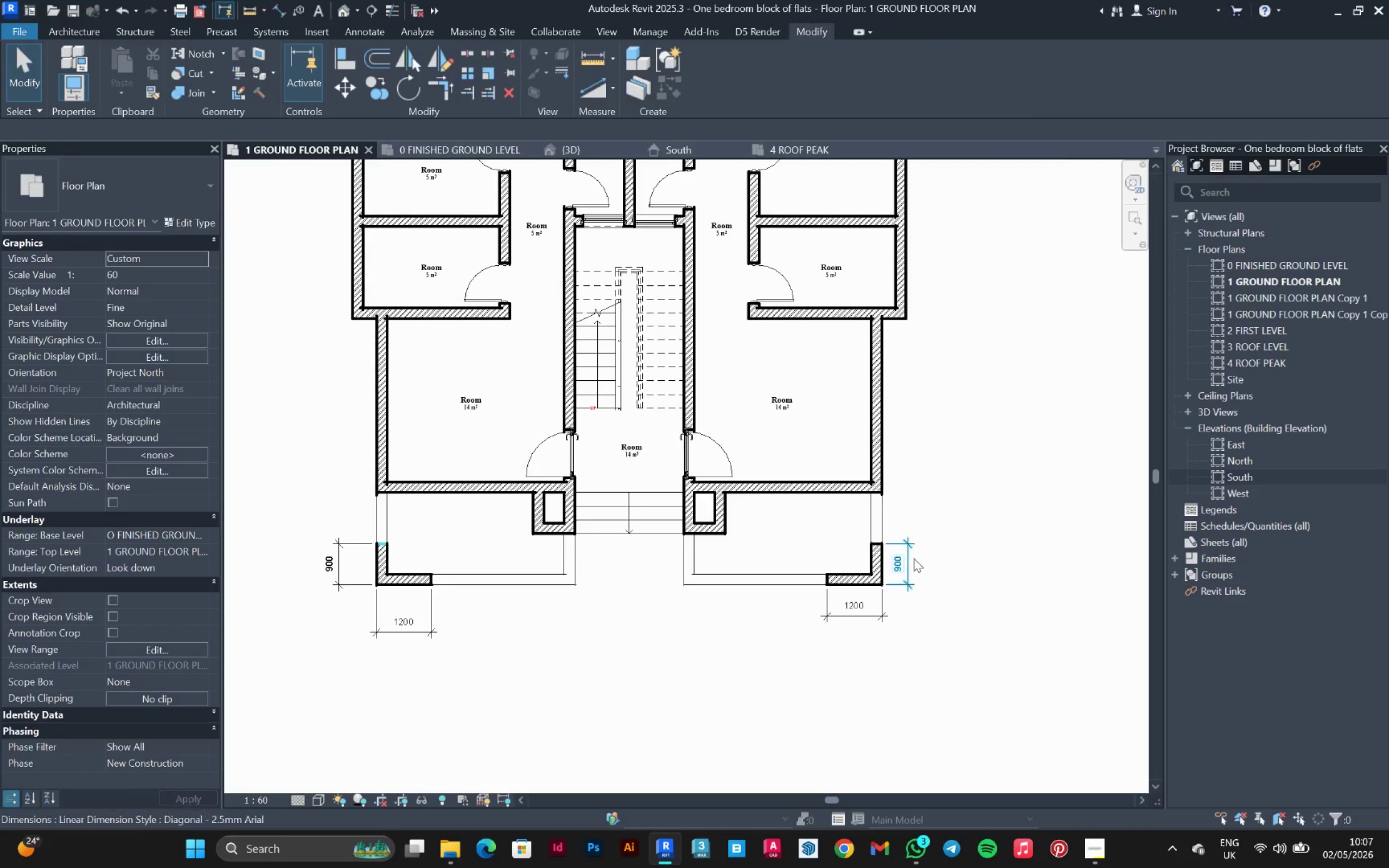 
left_click([910, 558])
 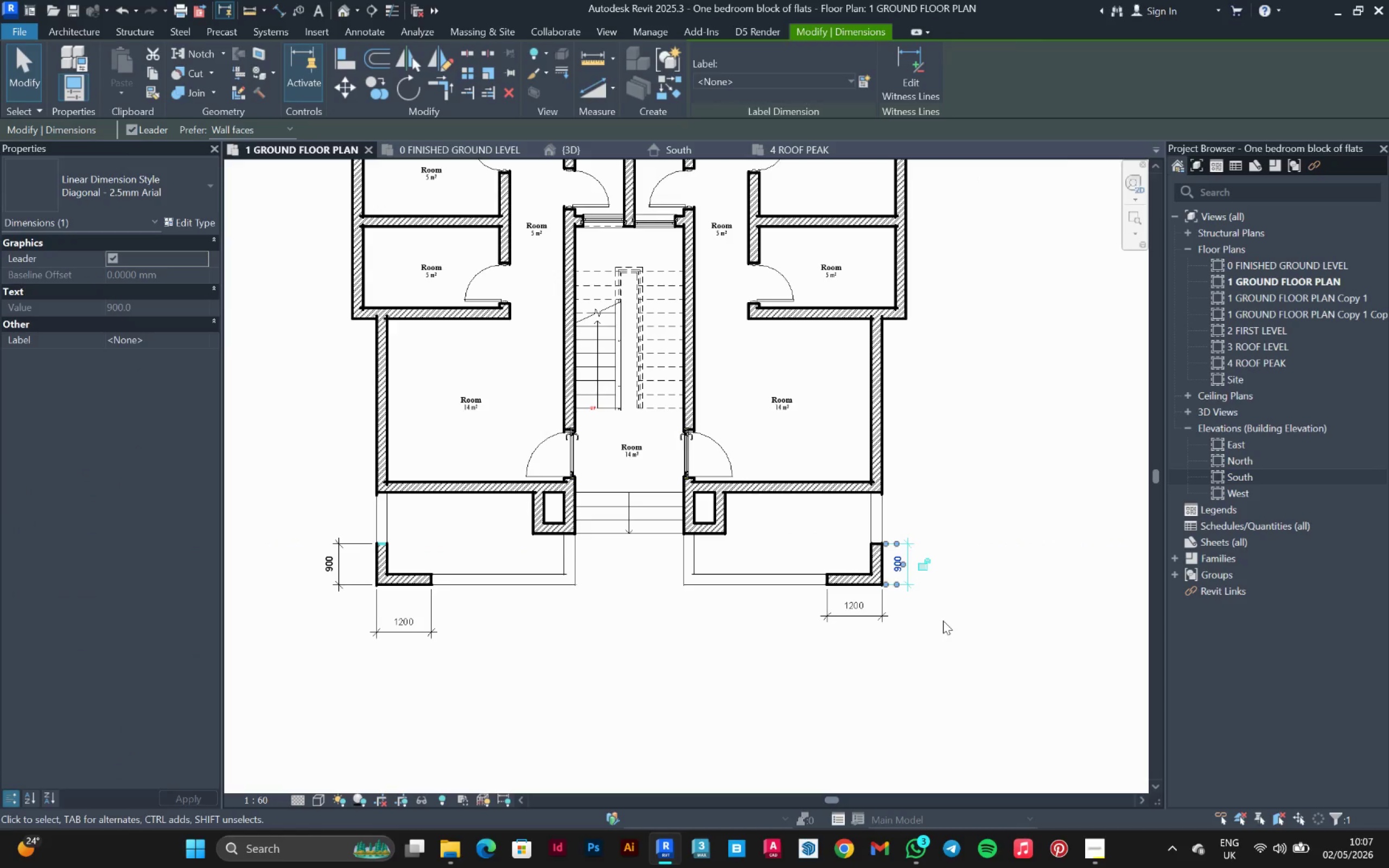 
key(Delete)
 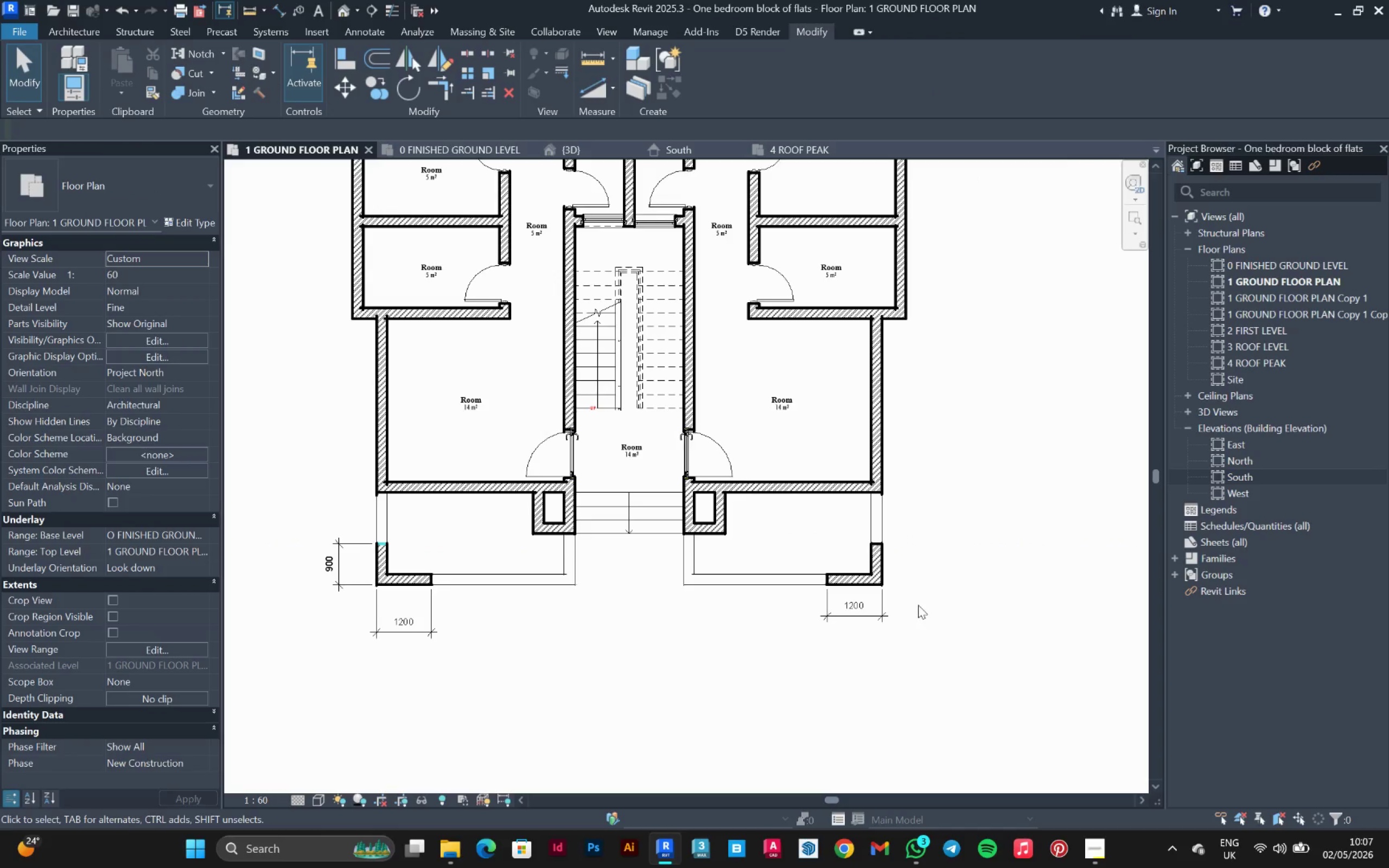 
left_click_drag(start_coordinate=[918, 605], to_coordinate=[307, 679])
 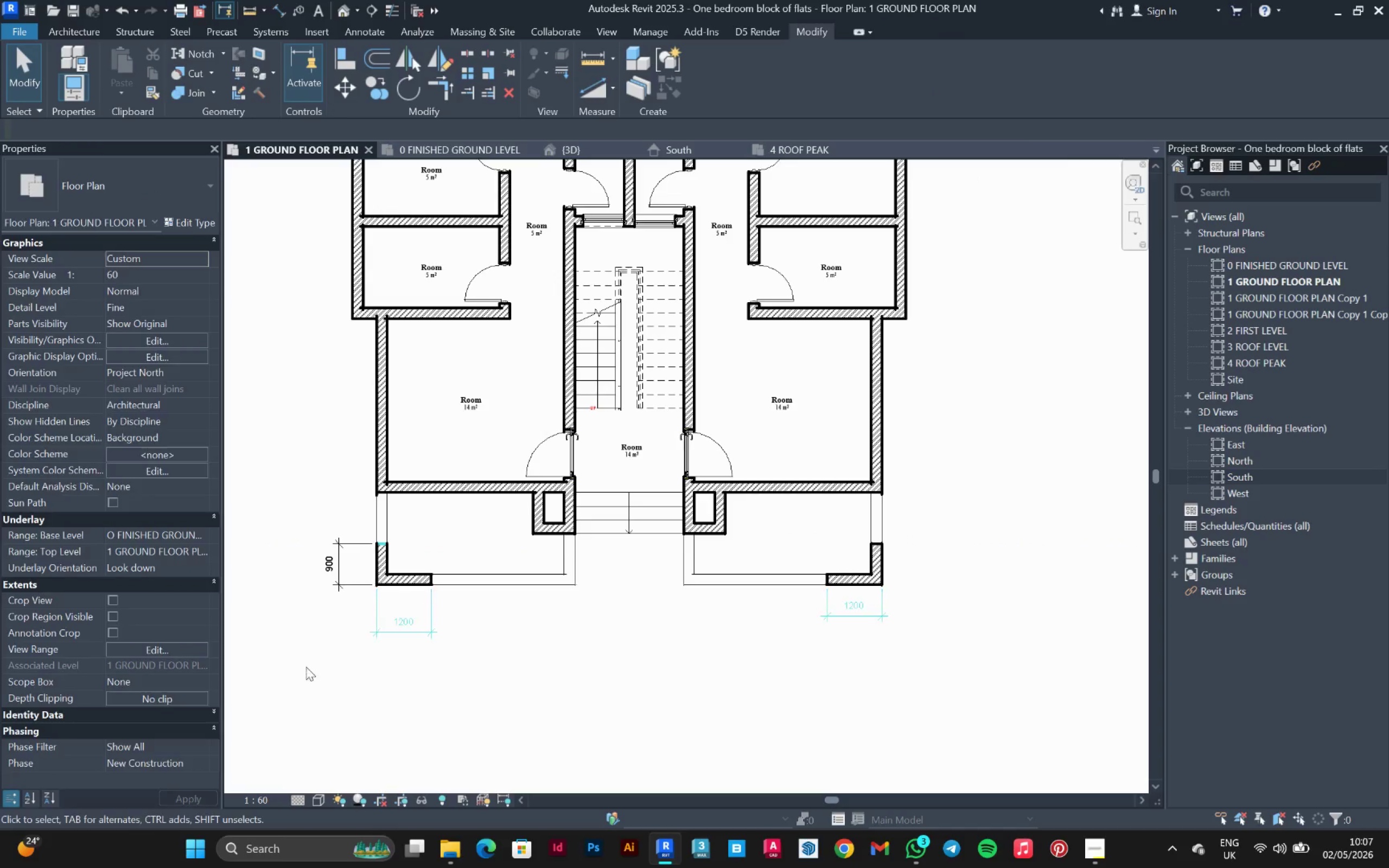 
key(Delete)
 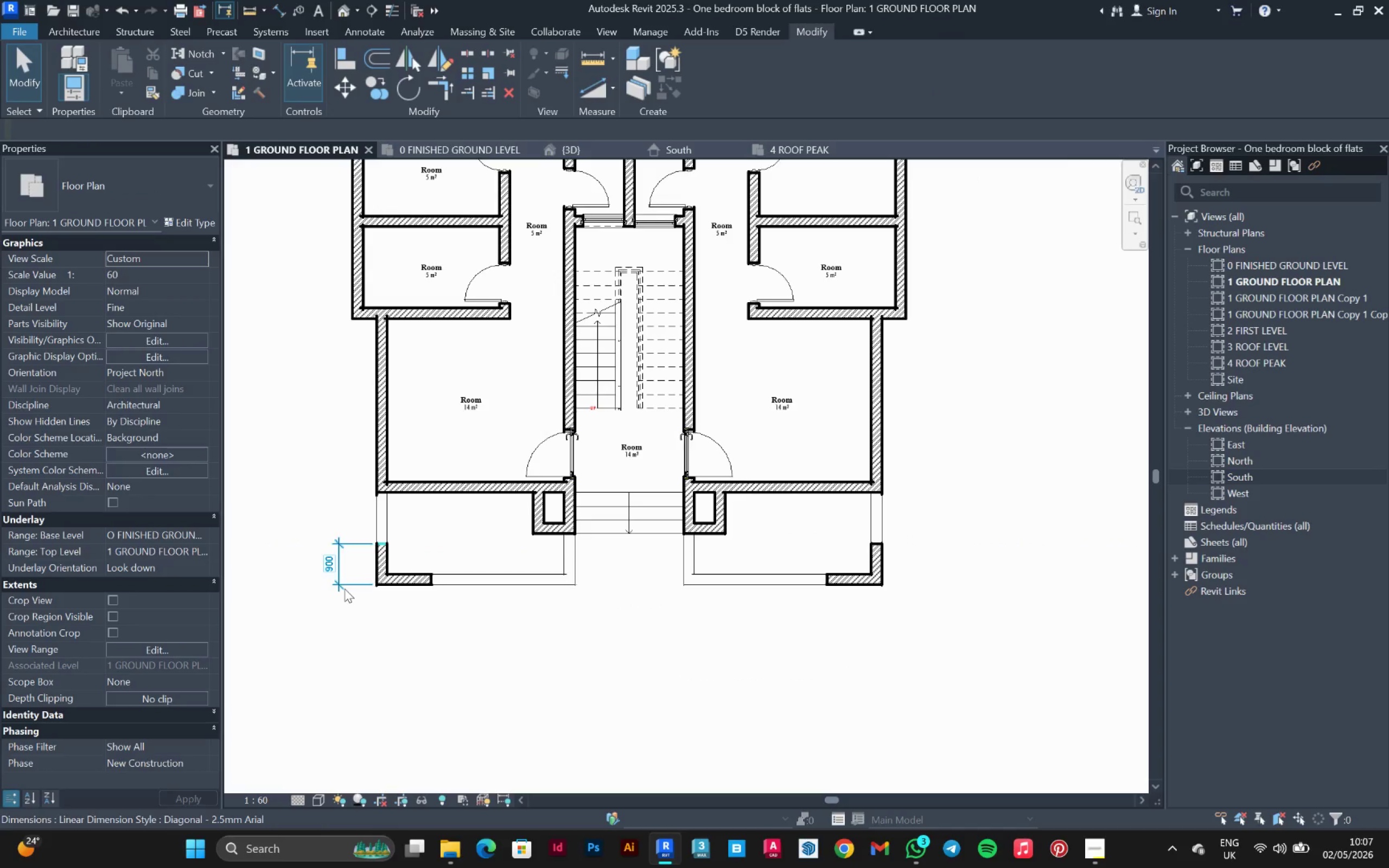 
left_click([345, 589])
 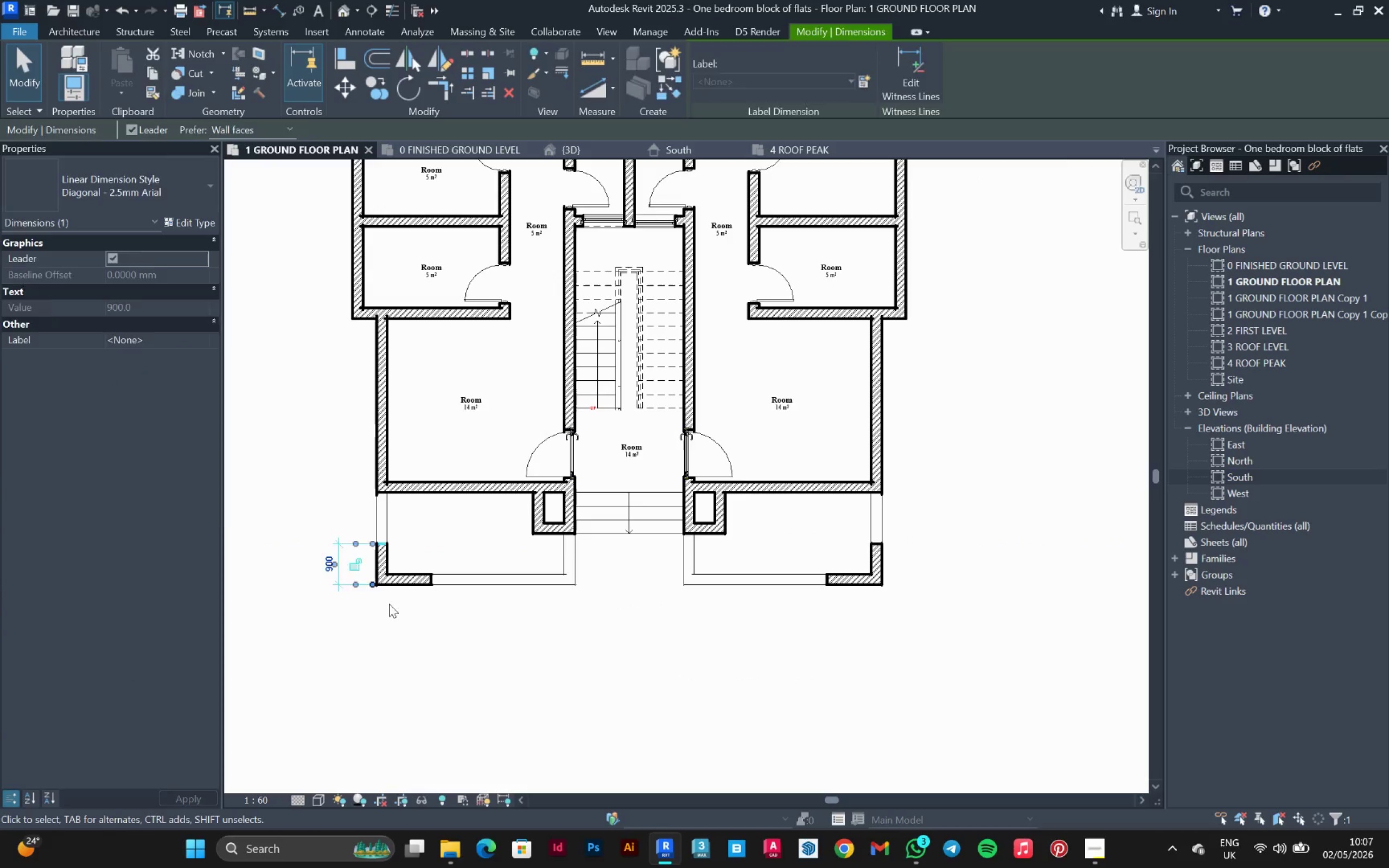 
key(Delete)
 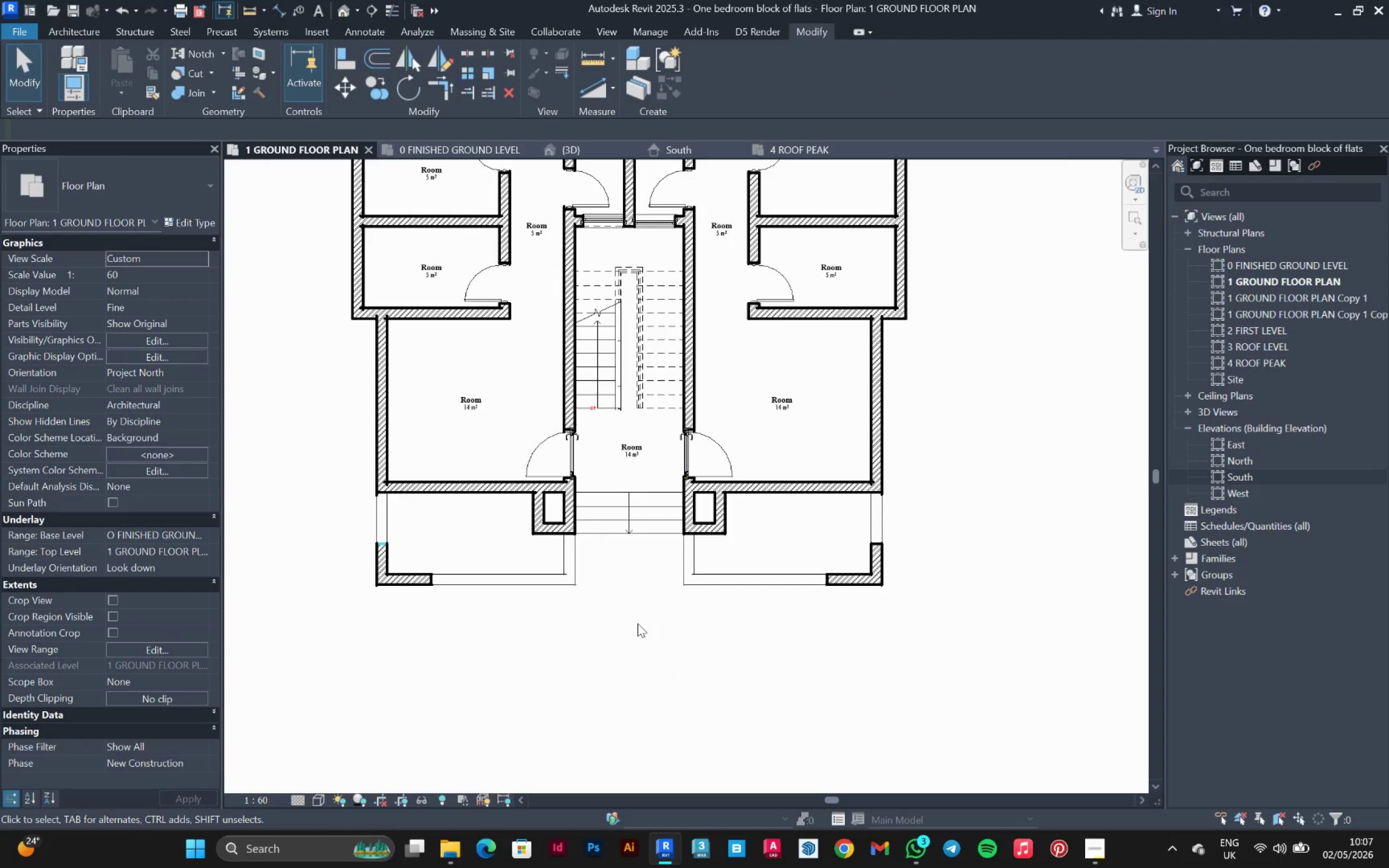 
scroll: coordinate [638, 619], scroll_direction: down, amount: 2.0
 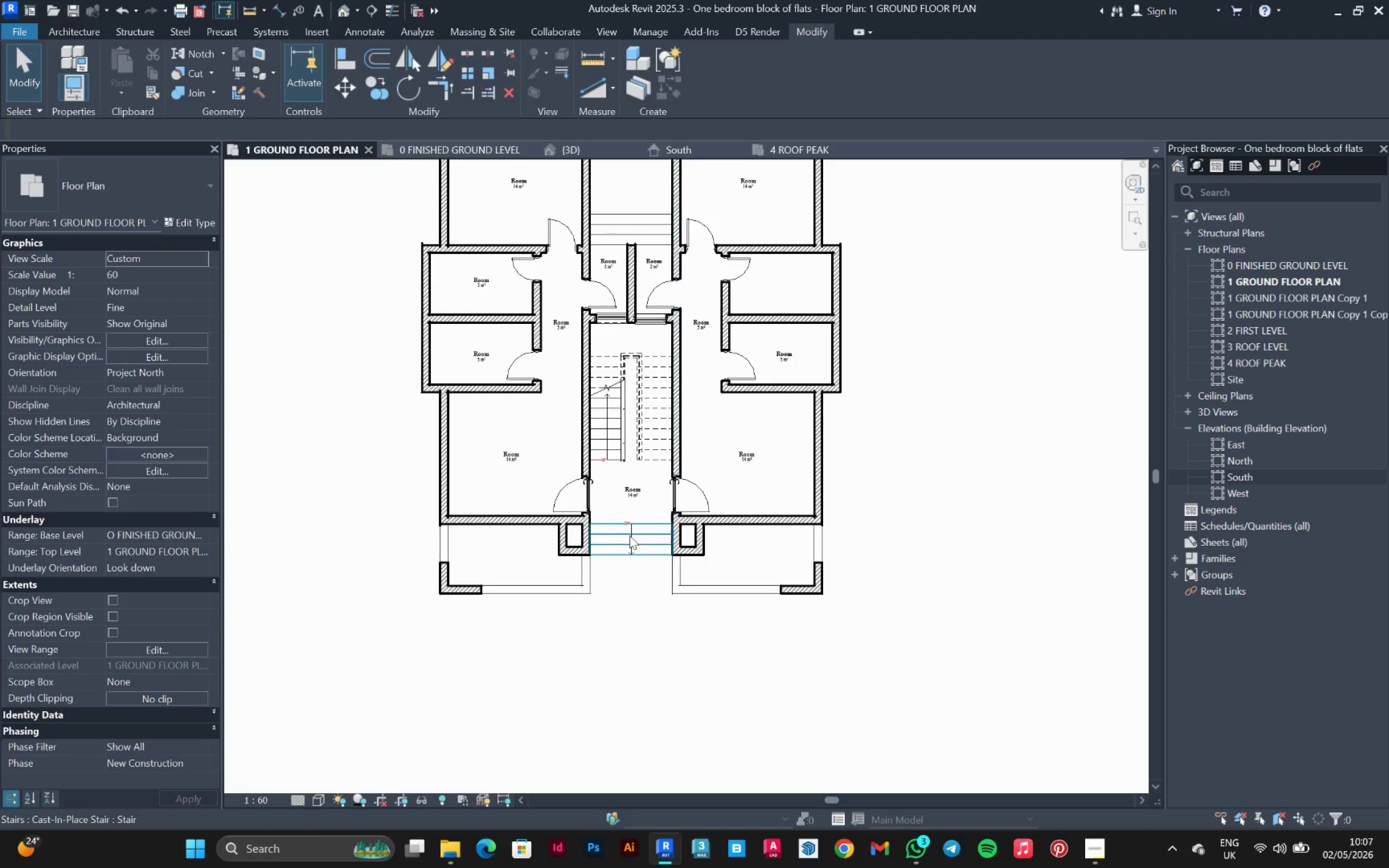 
scroll: coordinate [596, 527], scroll_direction: up, amount: 6.0
 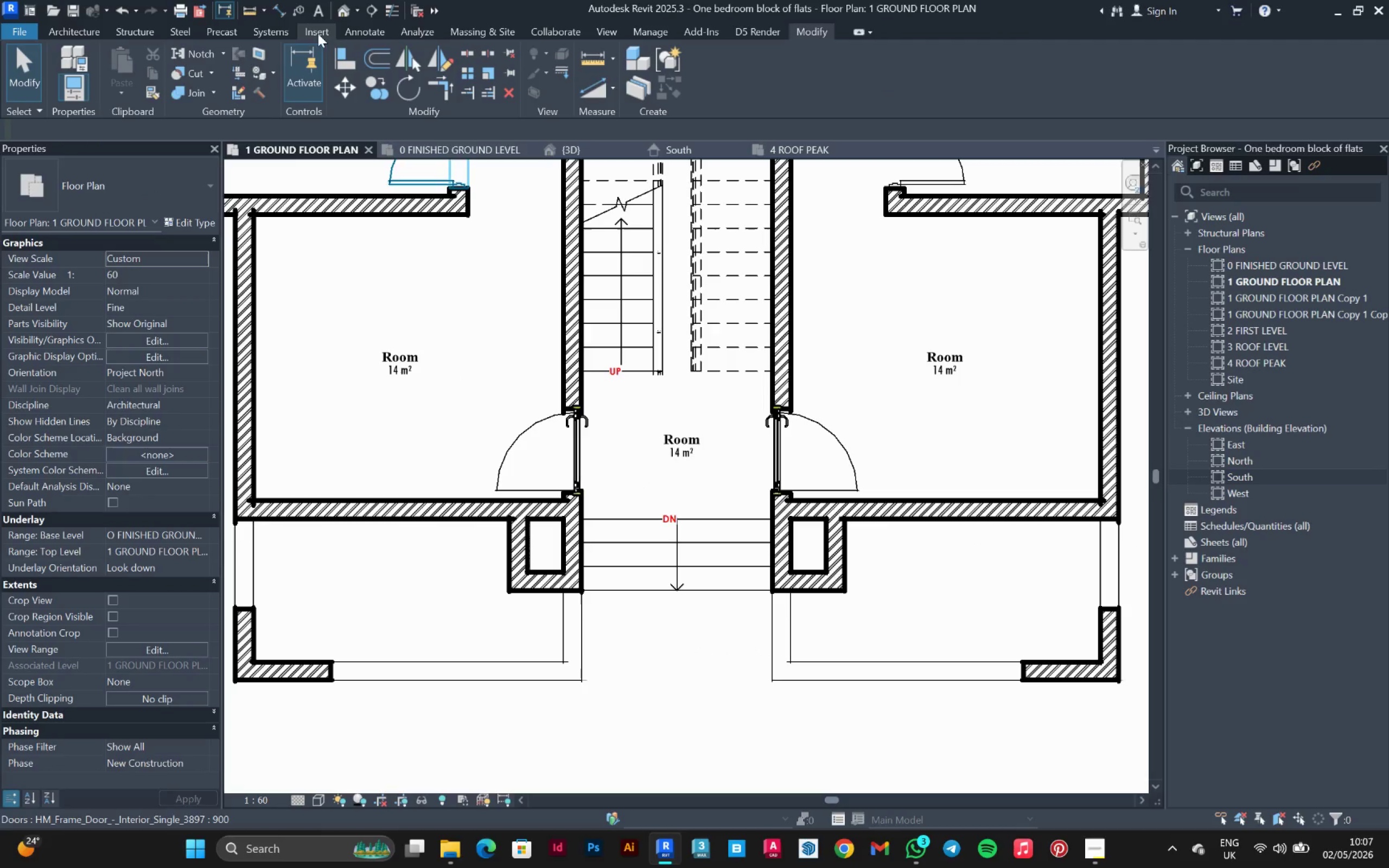 
left_click([314, 31])
 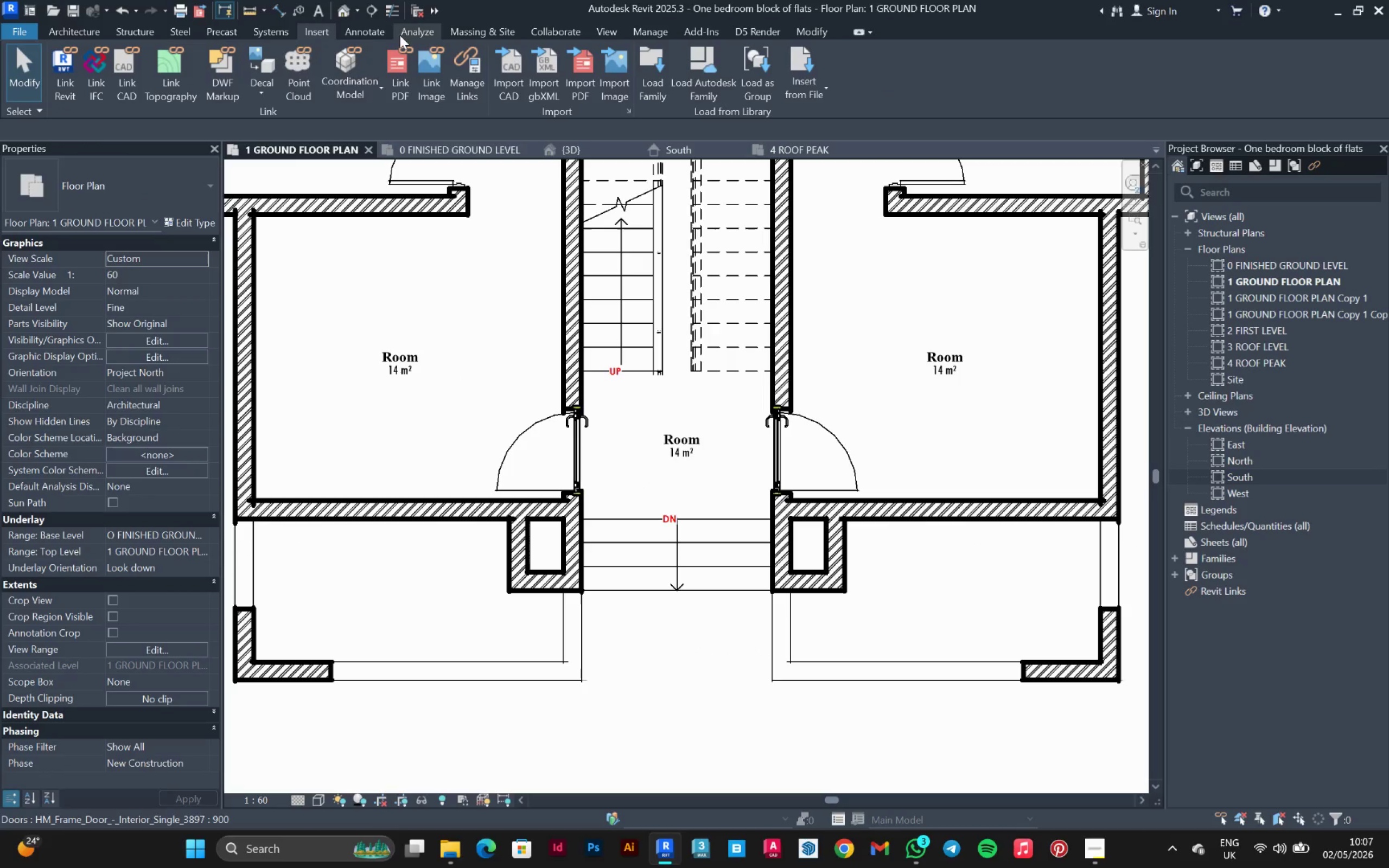 
left_click([370, 30])
 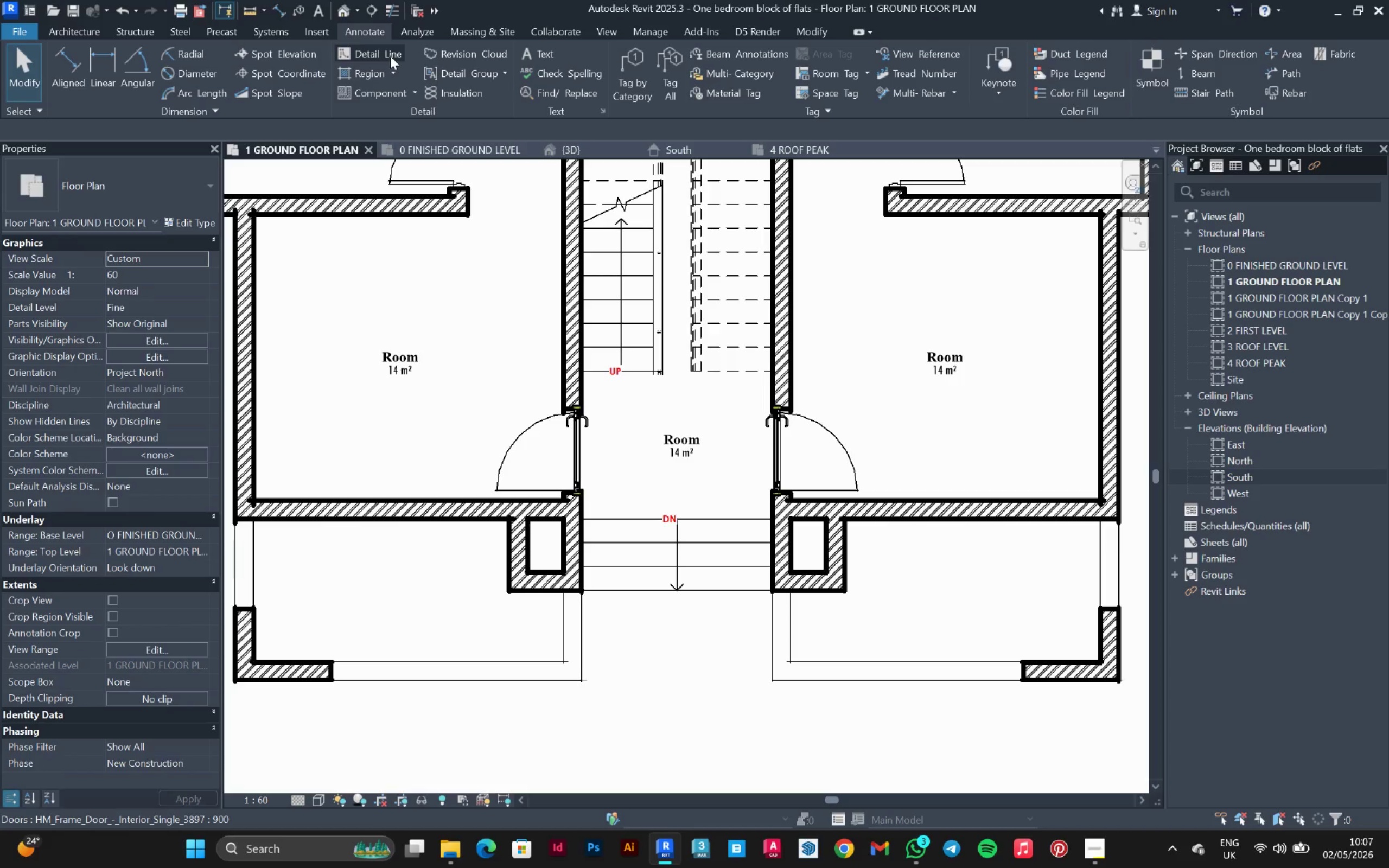 
left_click([373, 43])
 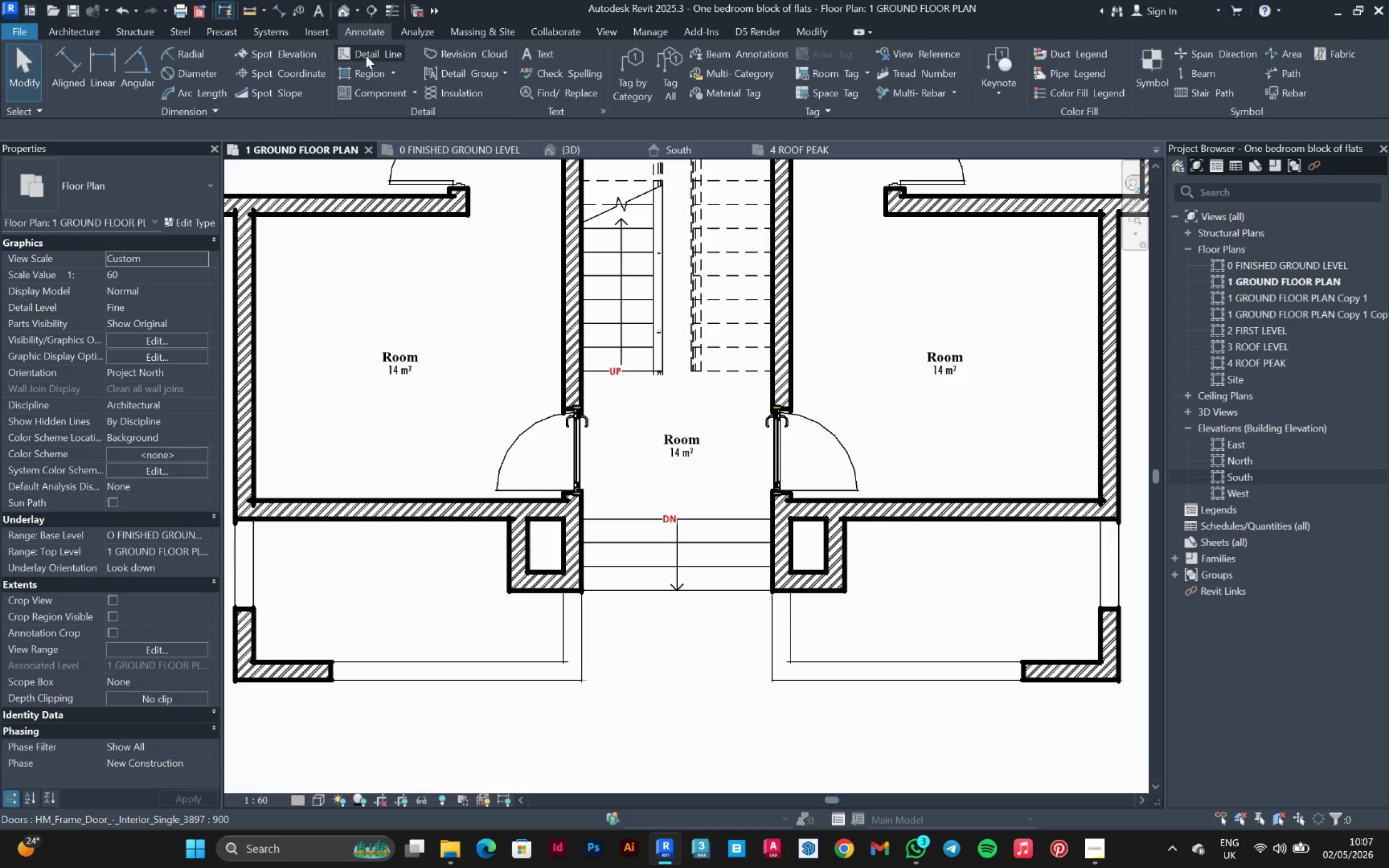 
left_click([366, 55])
 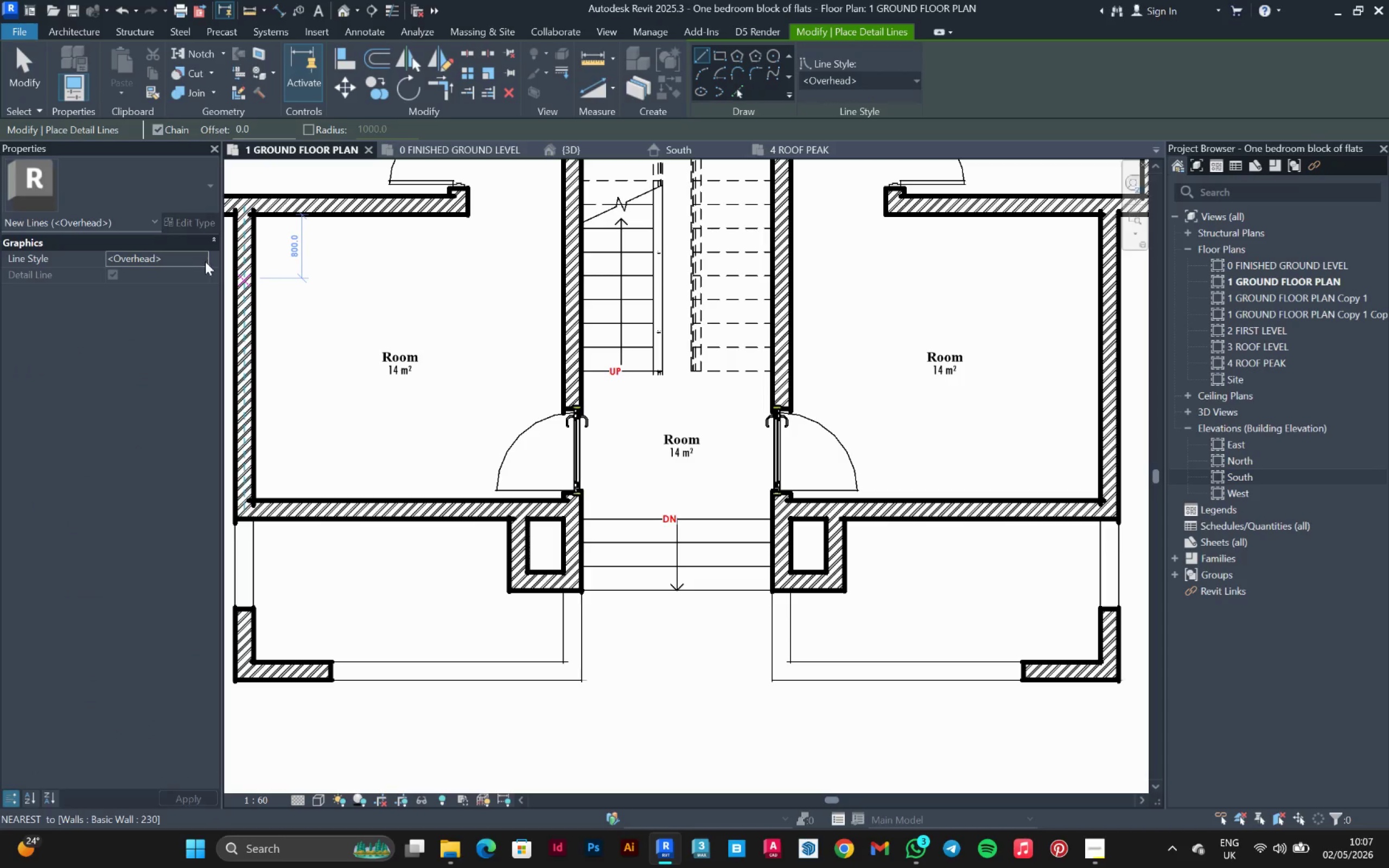 
left_click([206, 261])
 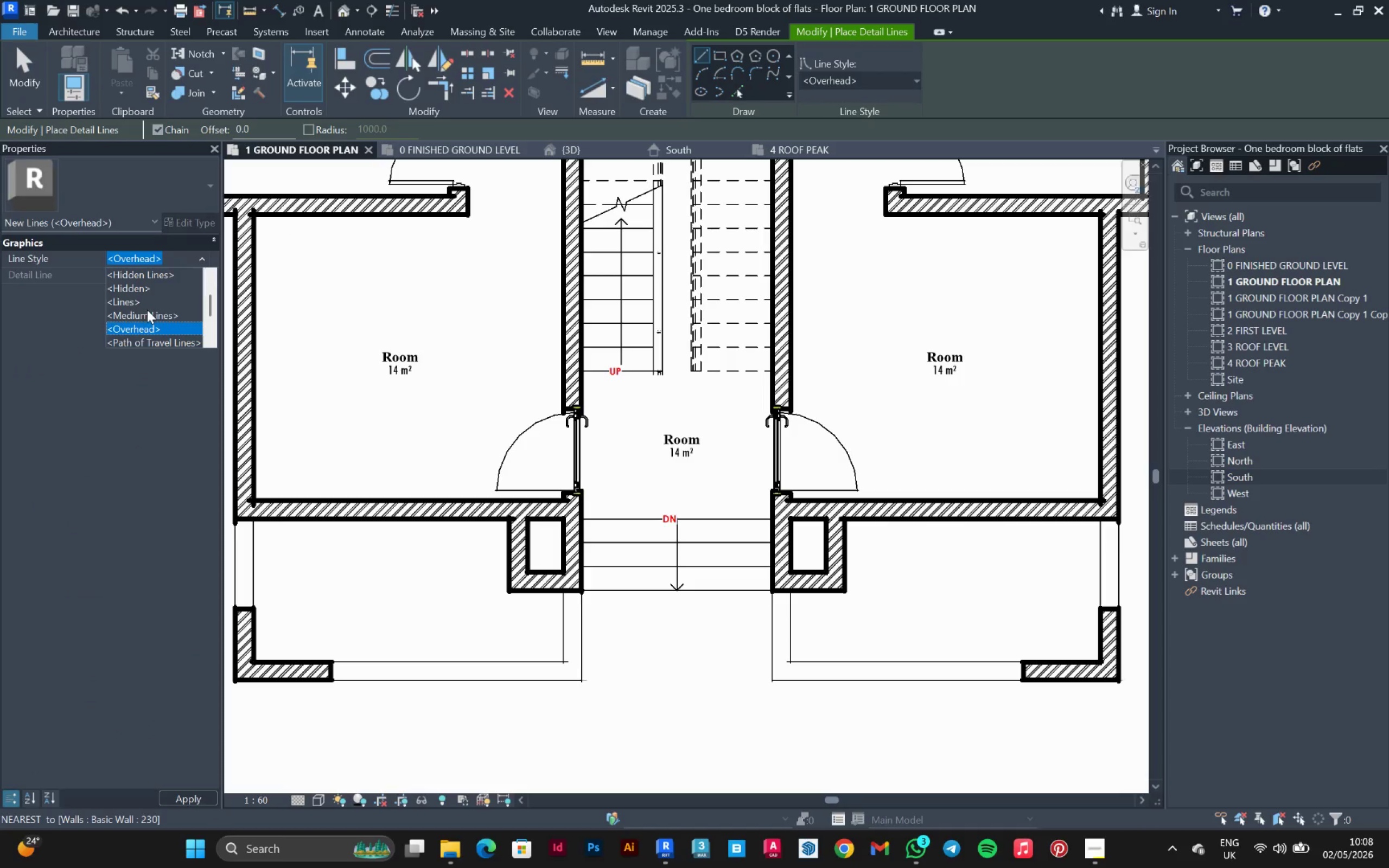 
scroll: coordinate [147, 310], scroll_direction: down, amount: 1.0
 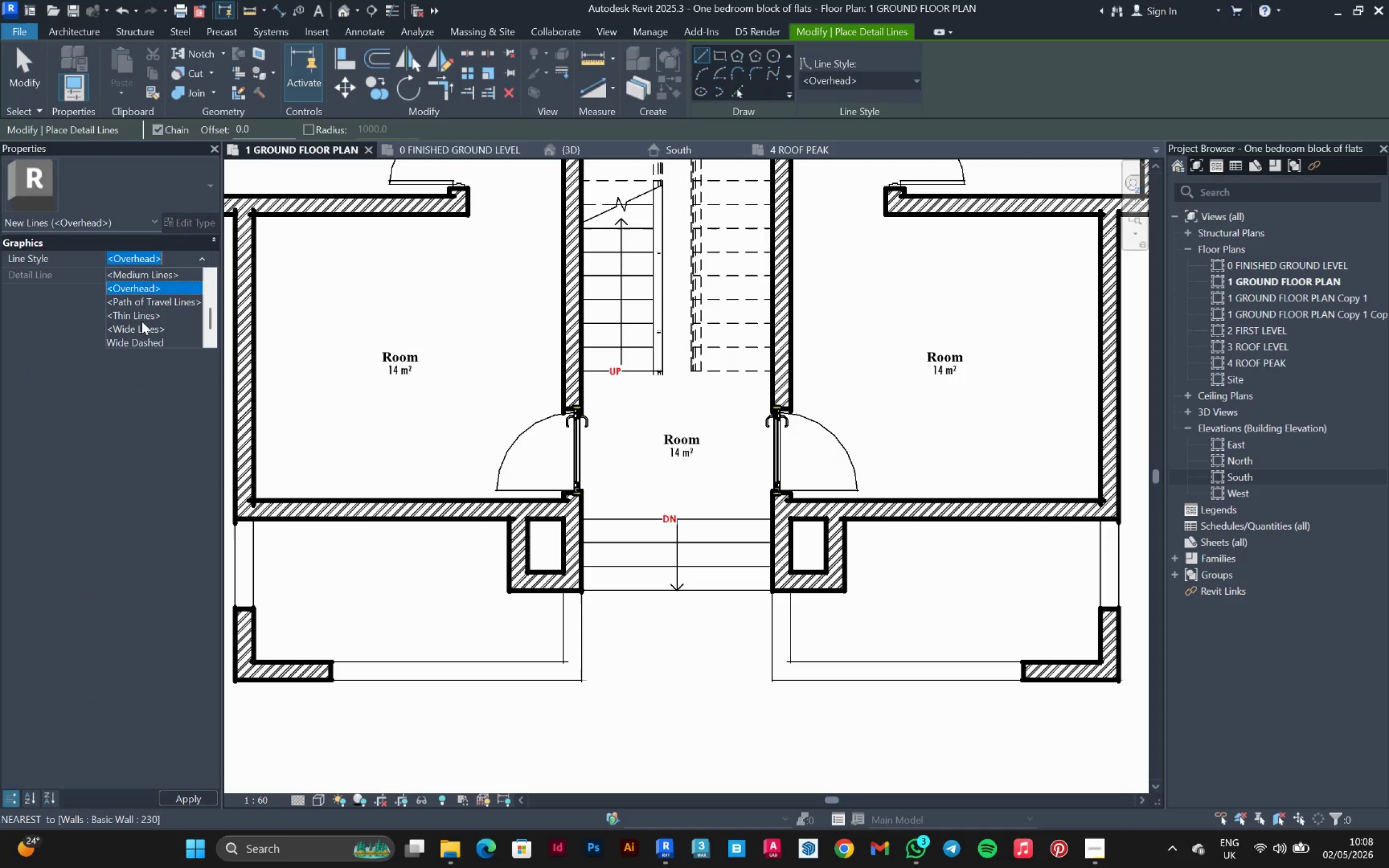 
left_click([142, 316])
 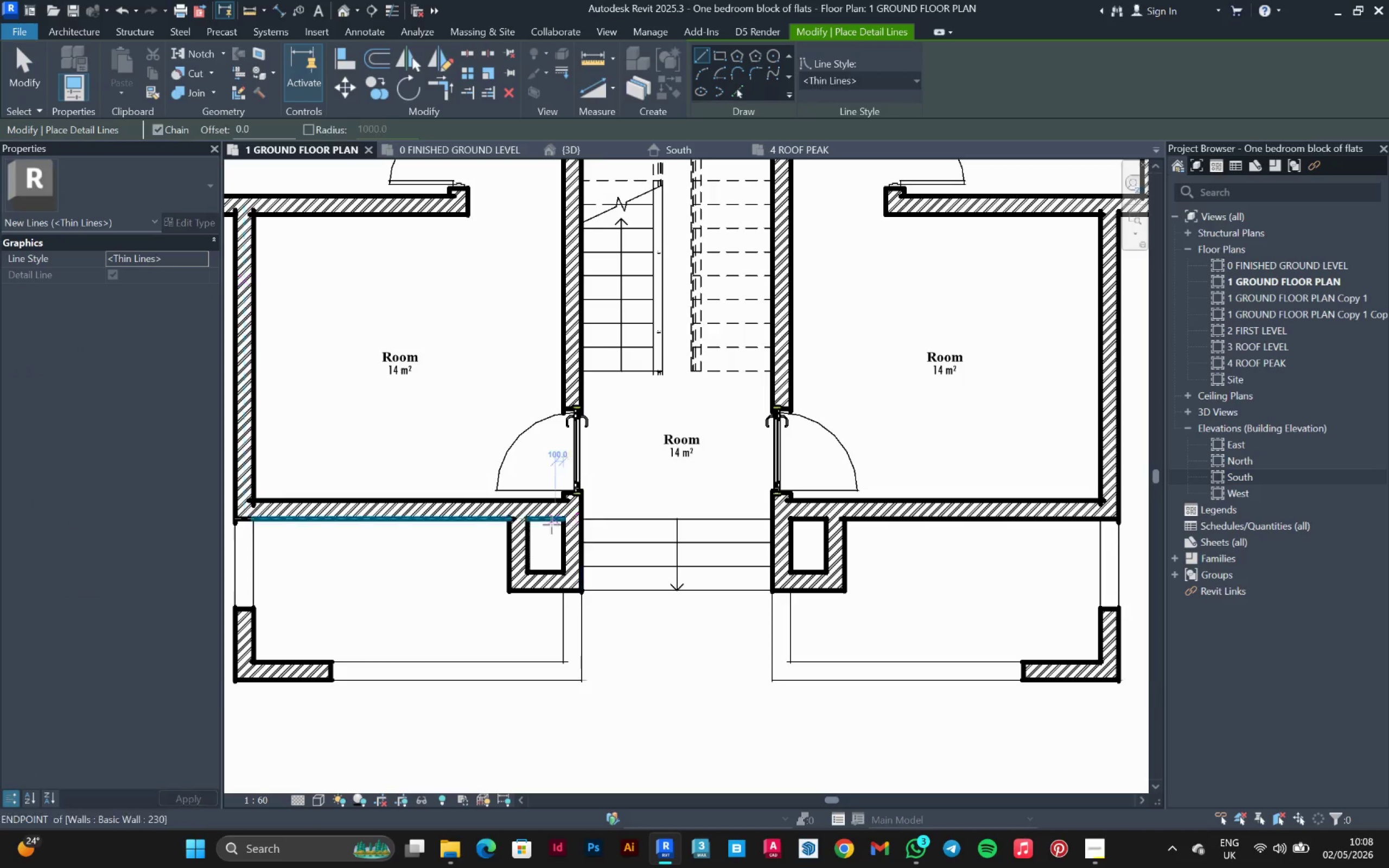 
scroll: coordinate [547, 525], scroll_direction: up, amount: 2.0
 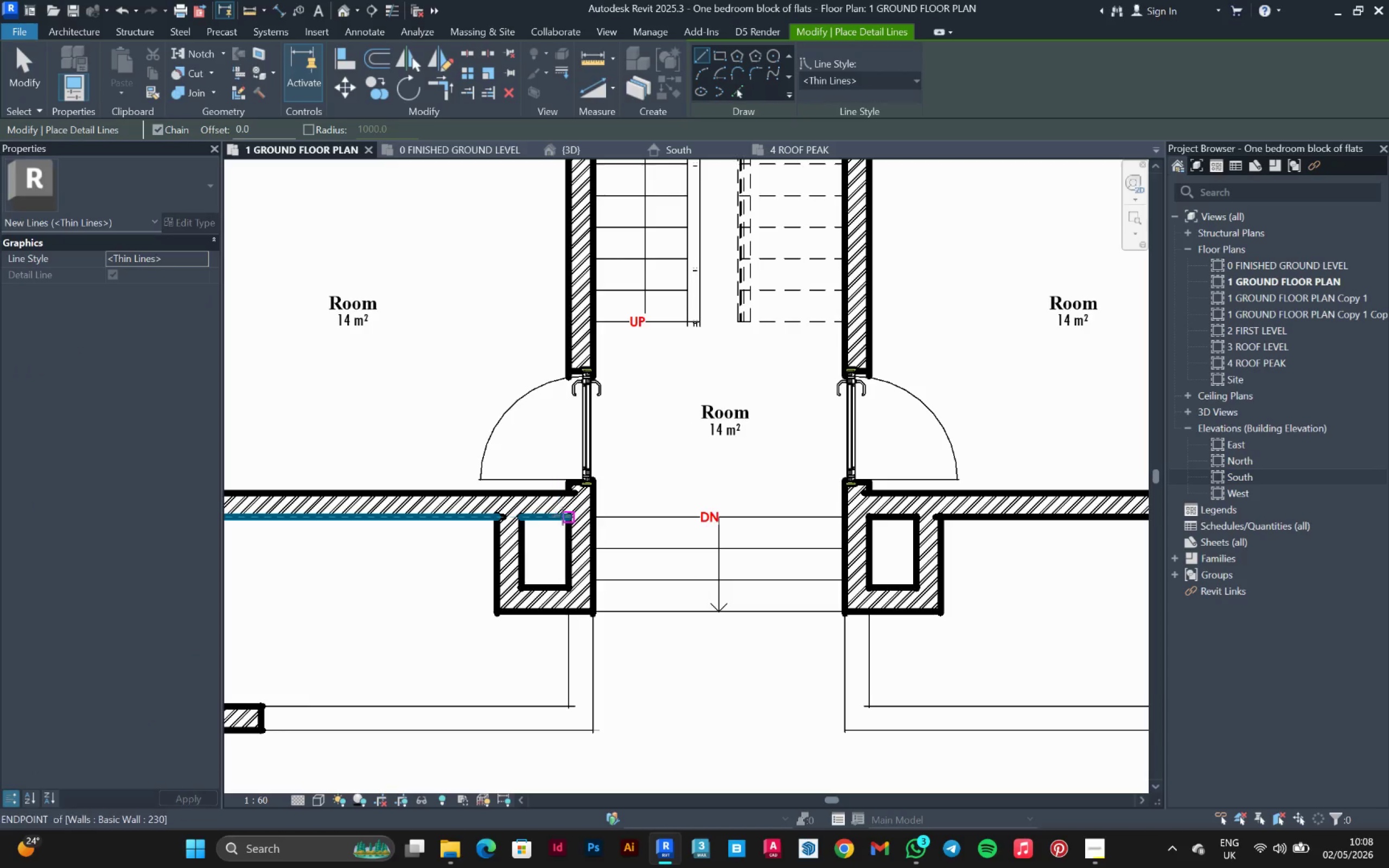 
left_click([565, 518])
 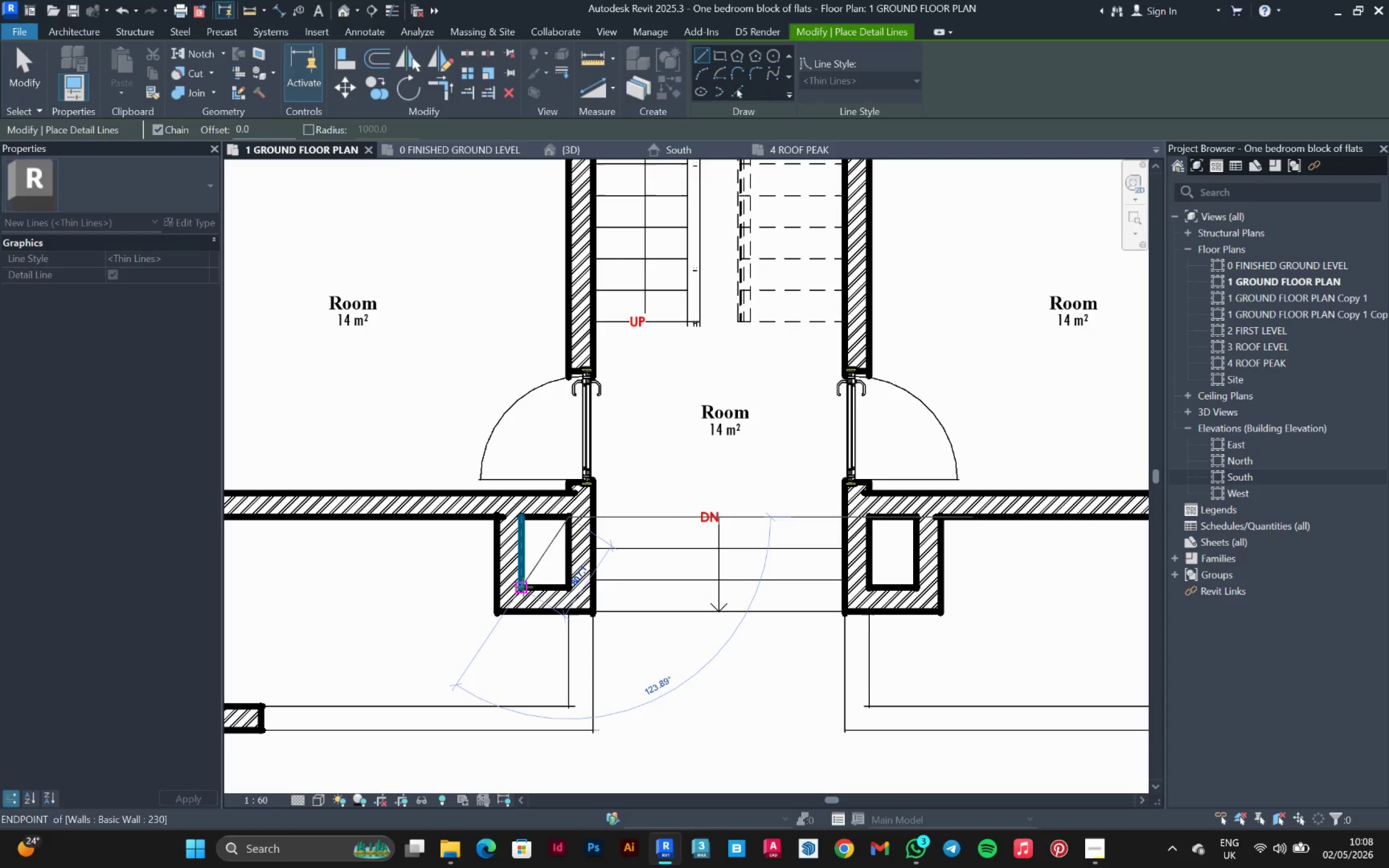 
left_click([524, 587])
 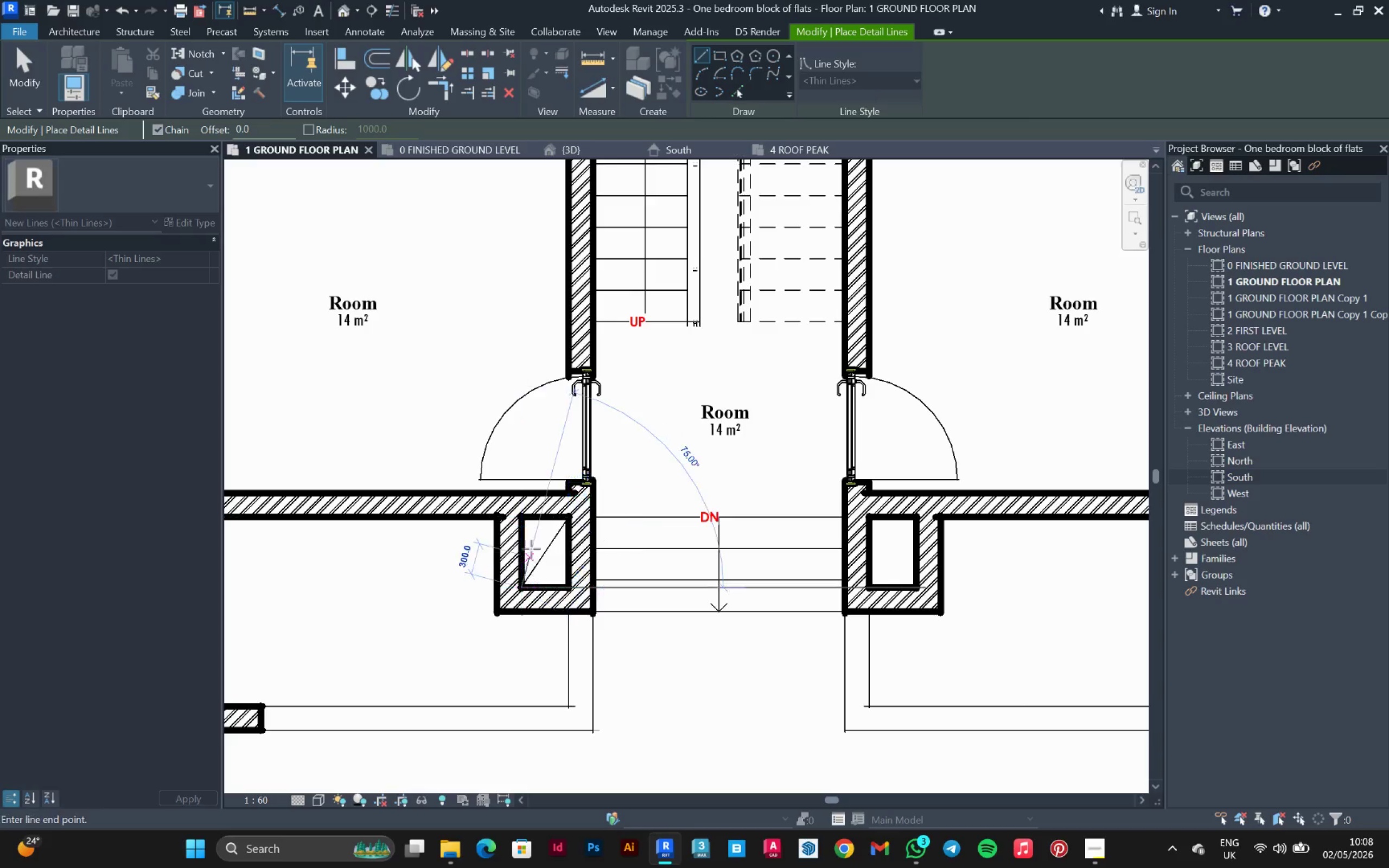 
key(Escape)
 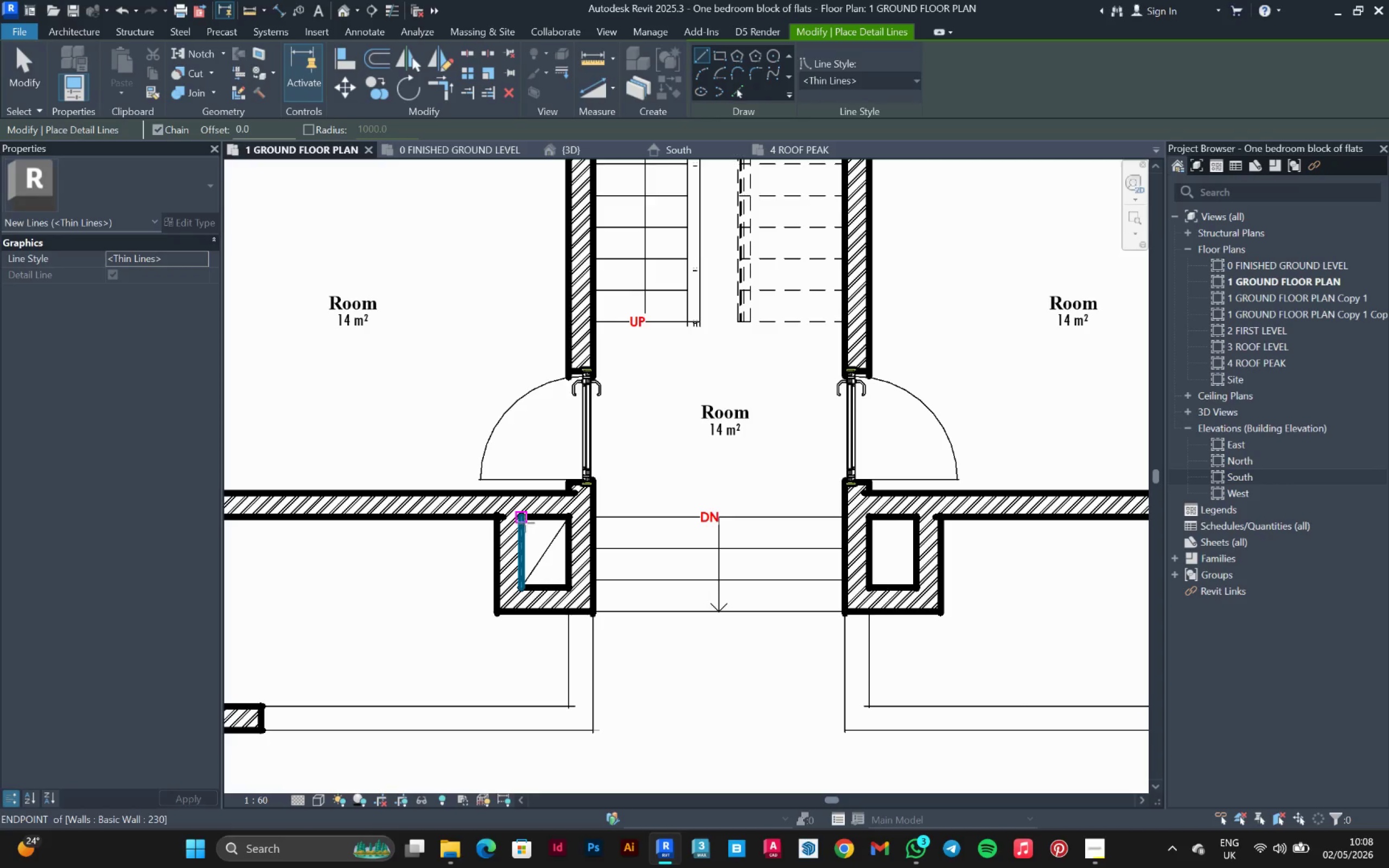 
left_click([525, 523])
 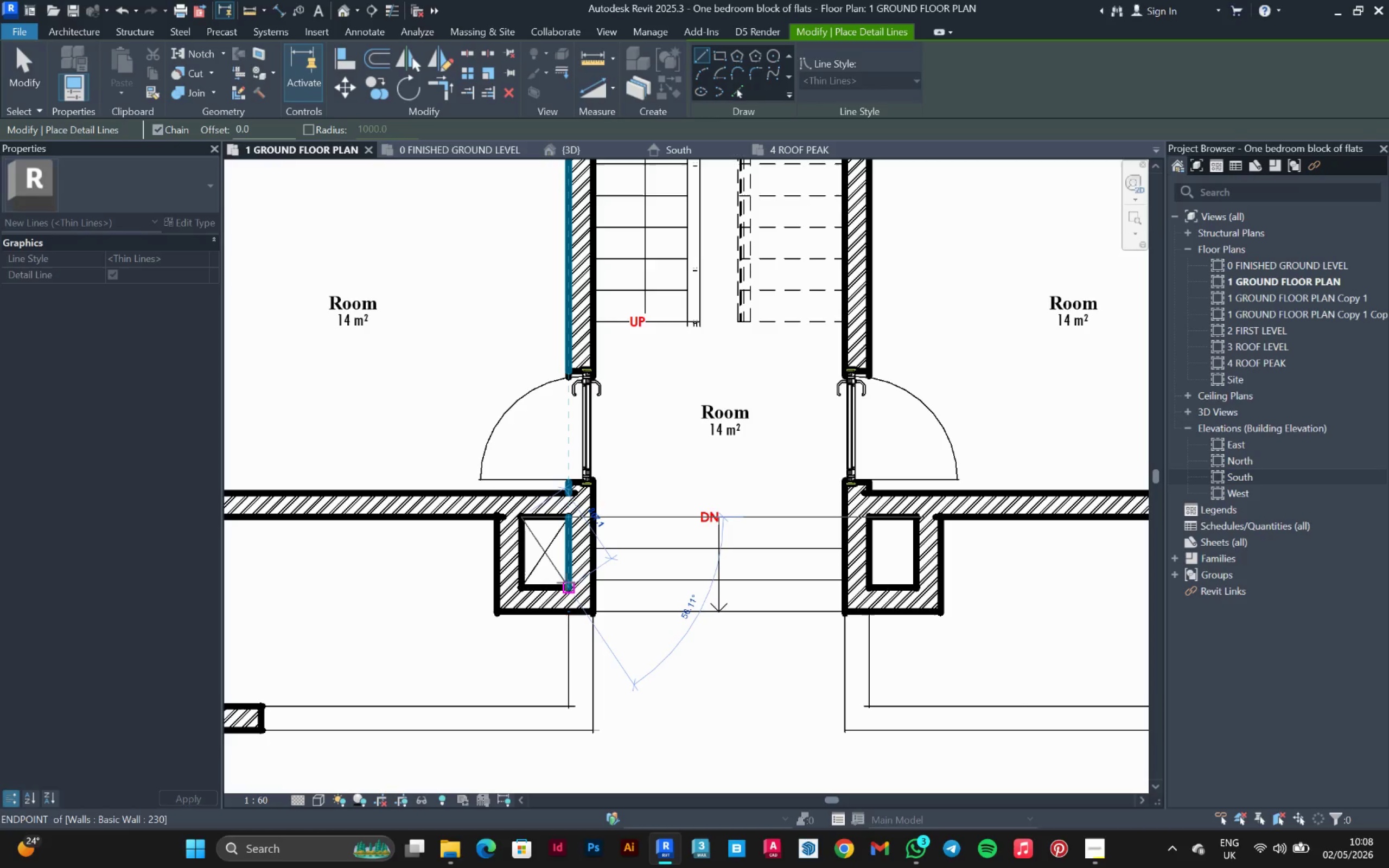 
left_click([569, 584])
 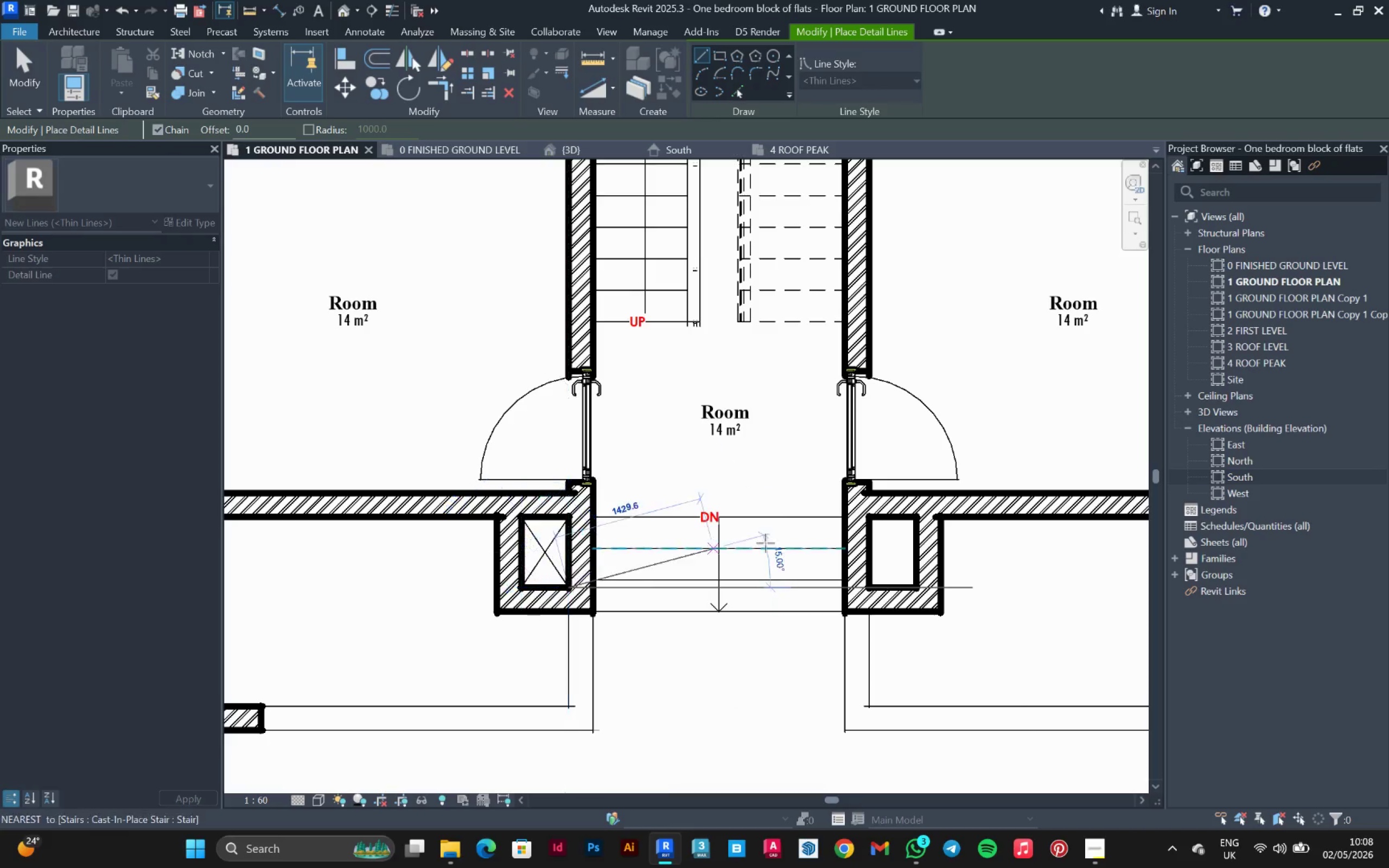 
key(Escape)
 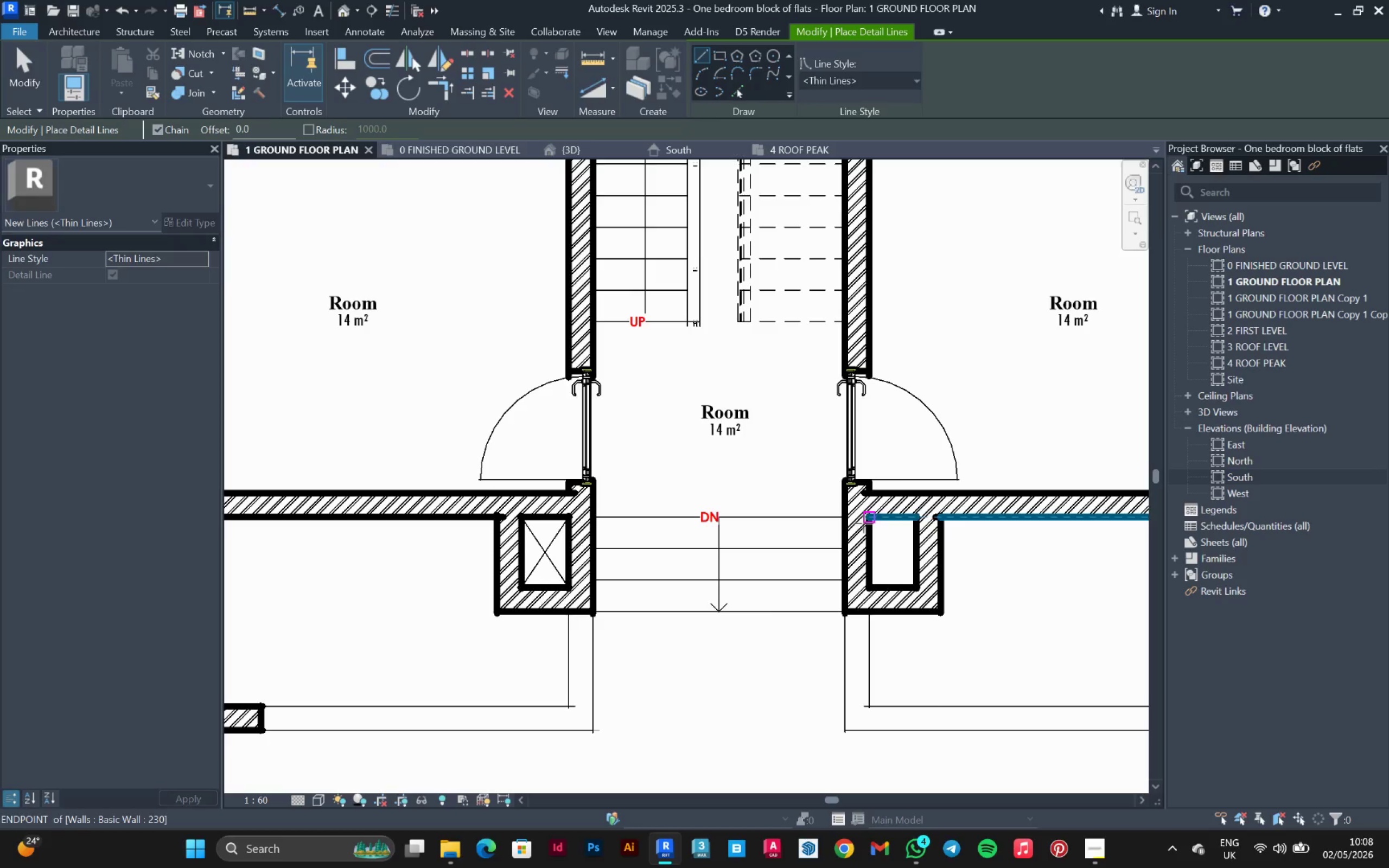 
left_click([864, 524])
 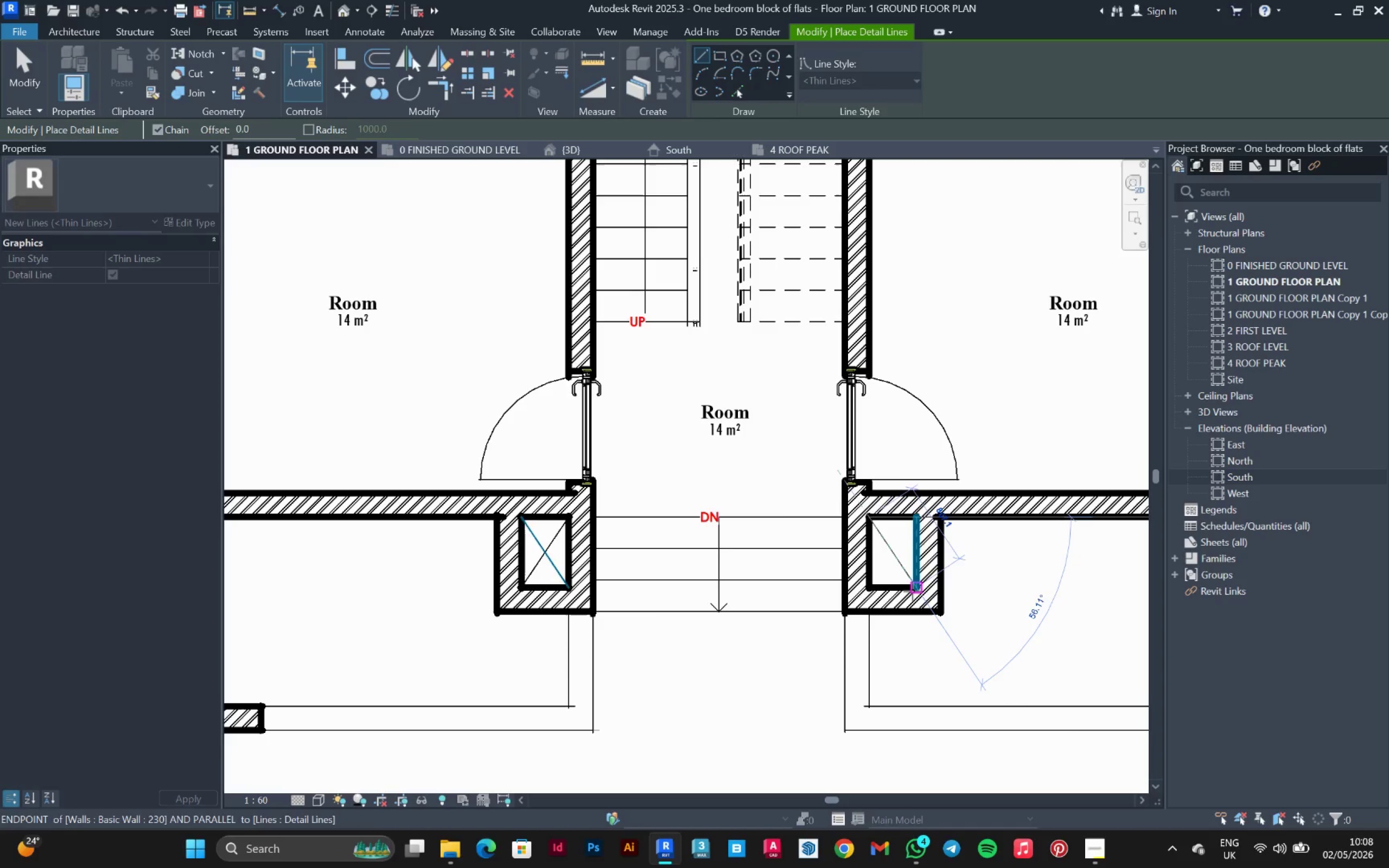 
left_click([913, 591])
 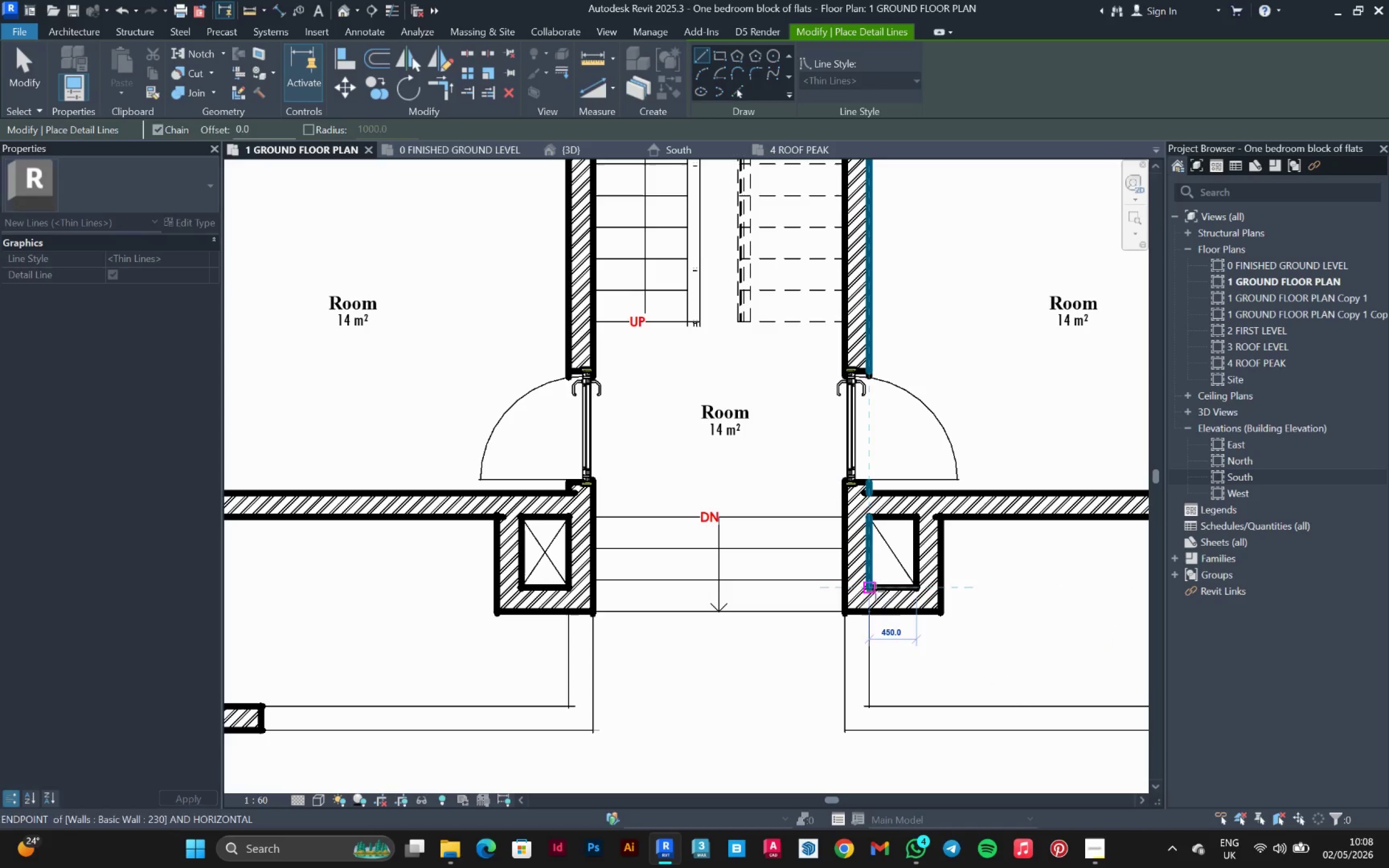 
key(Escape)
 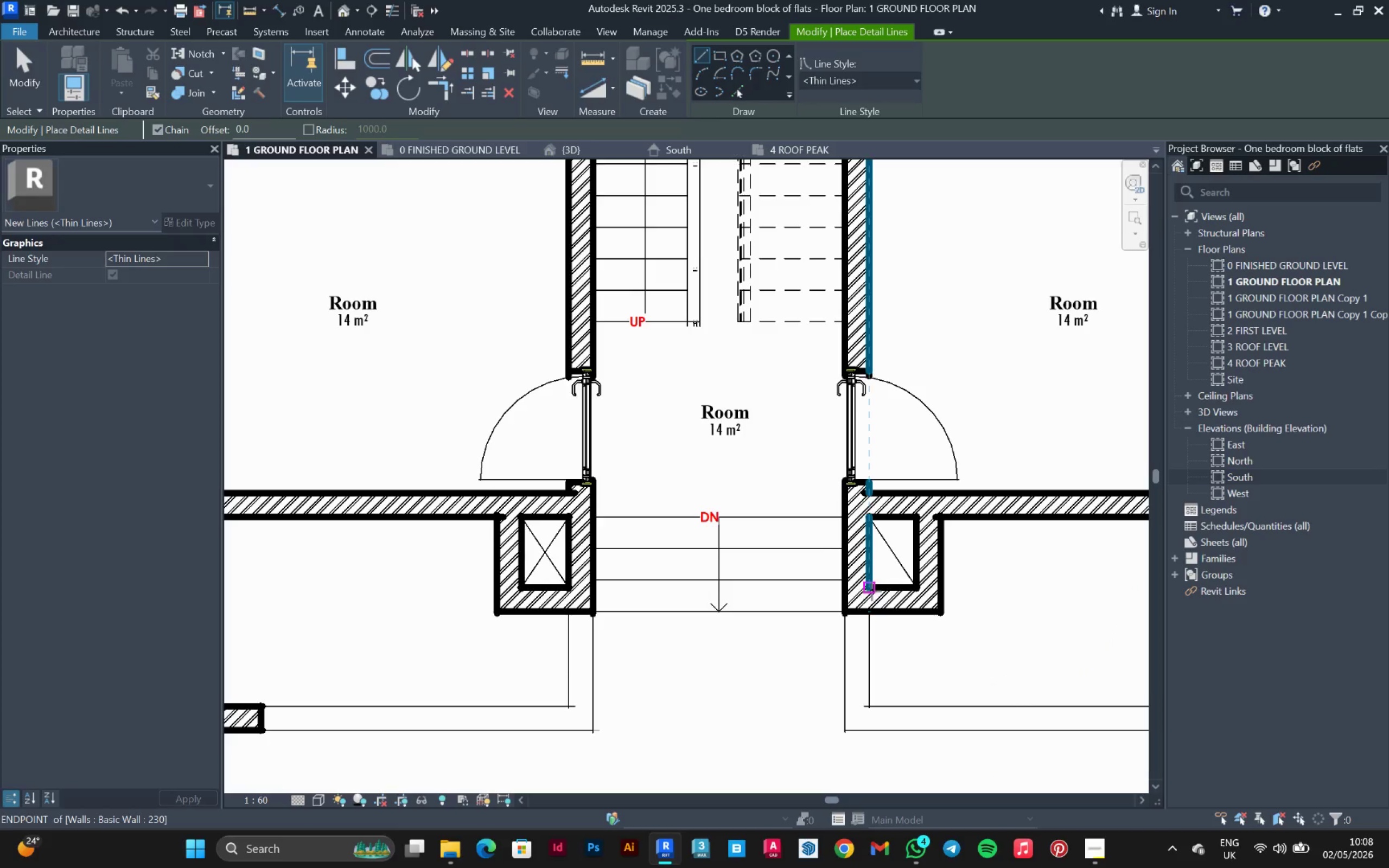 
left_click([872, 591])
 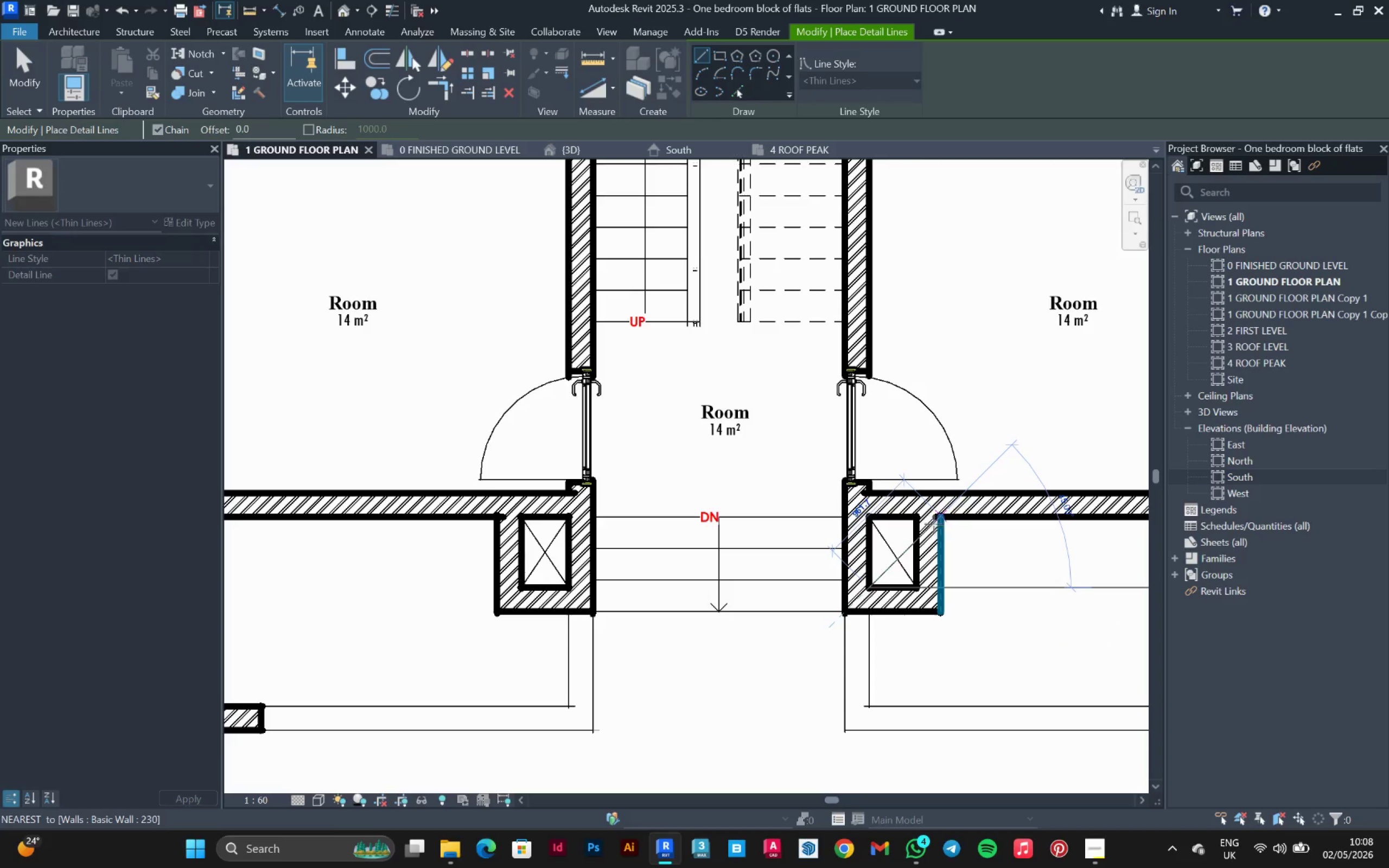 
left_click([917, 516])
 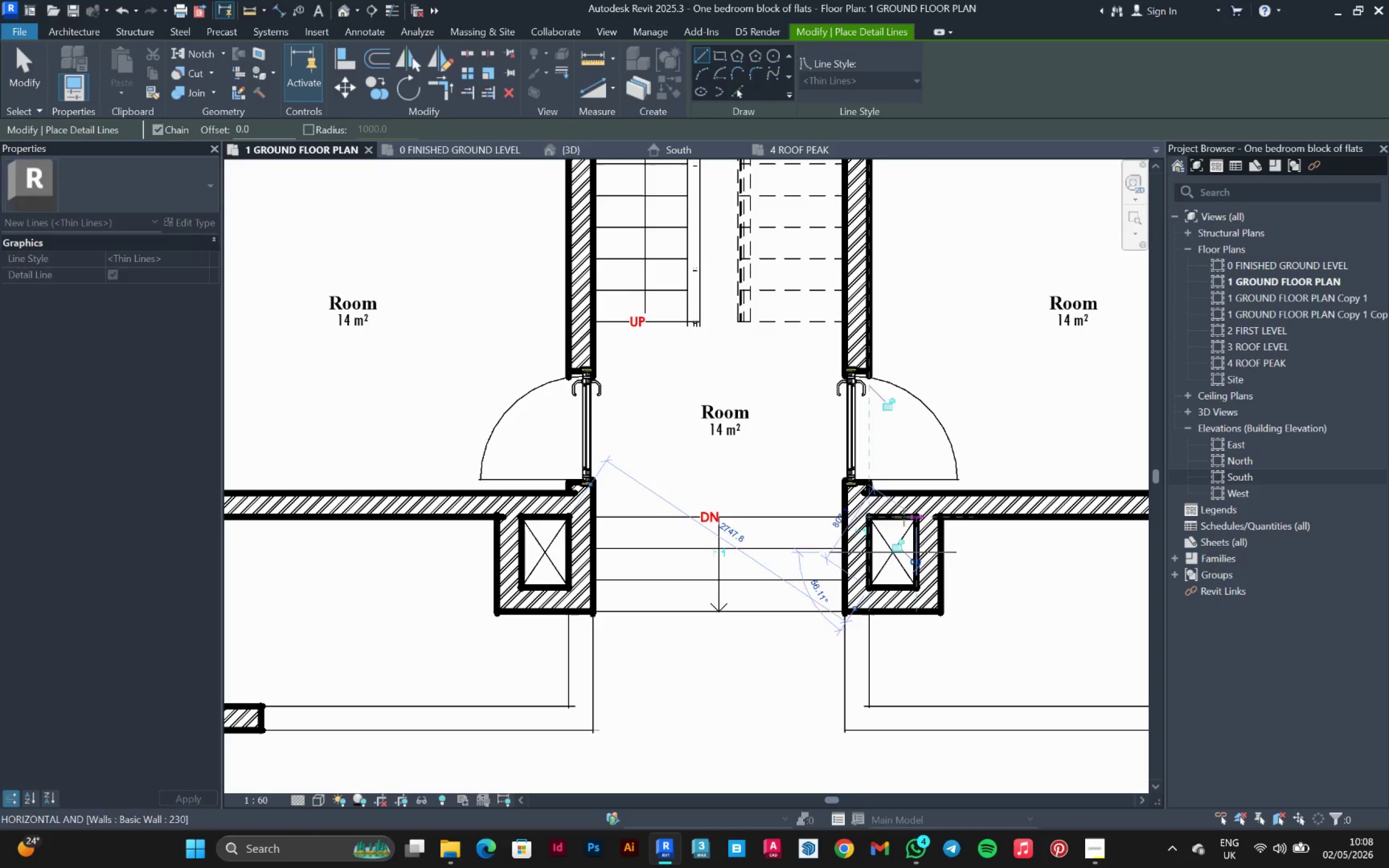 
key(Escape)
 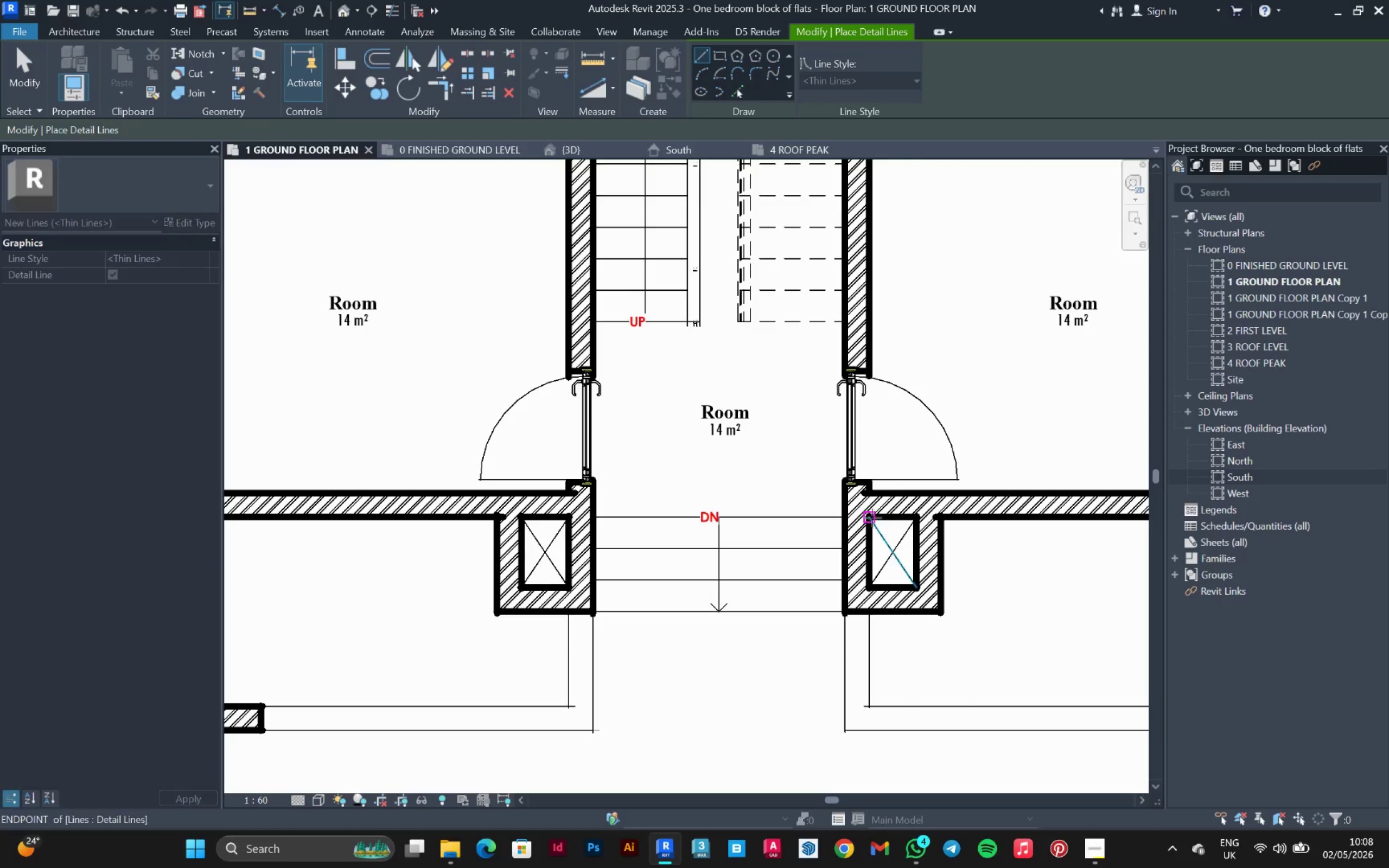 
key(Escape)
 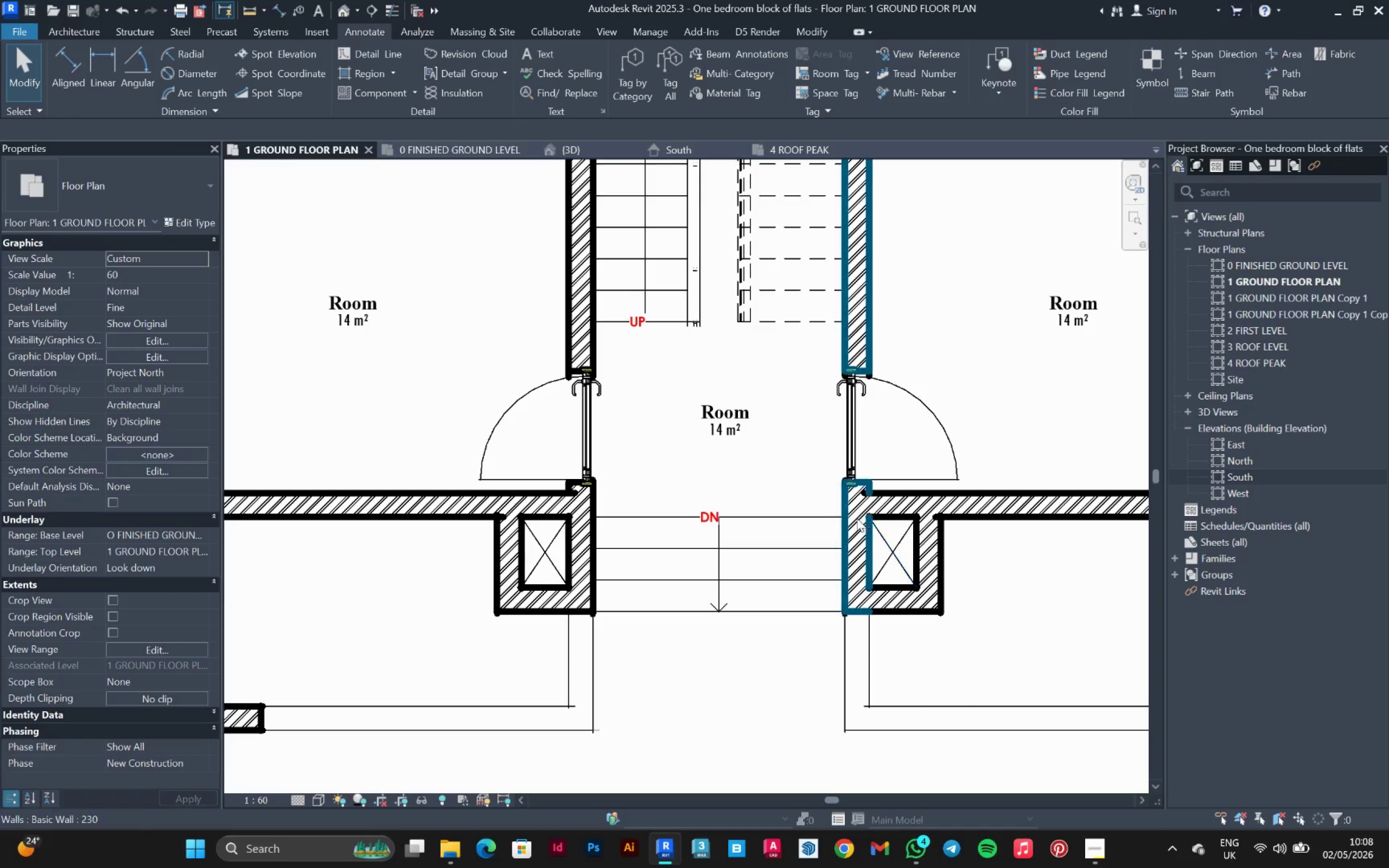 
scroll: coordinate [678, 455], scroll_direction: down, amount: 2.0
 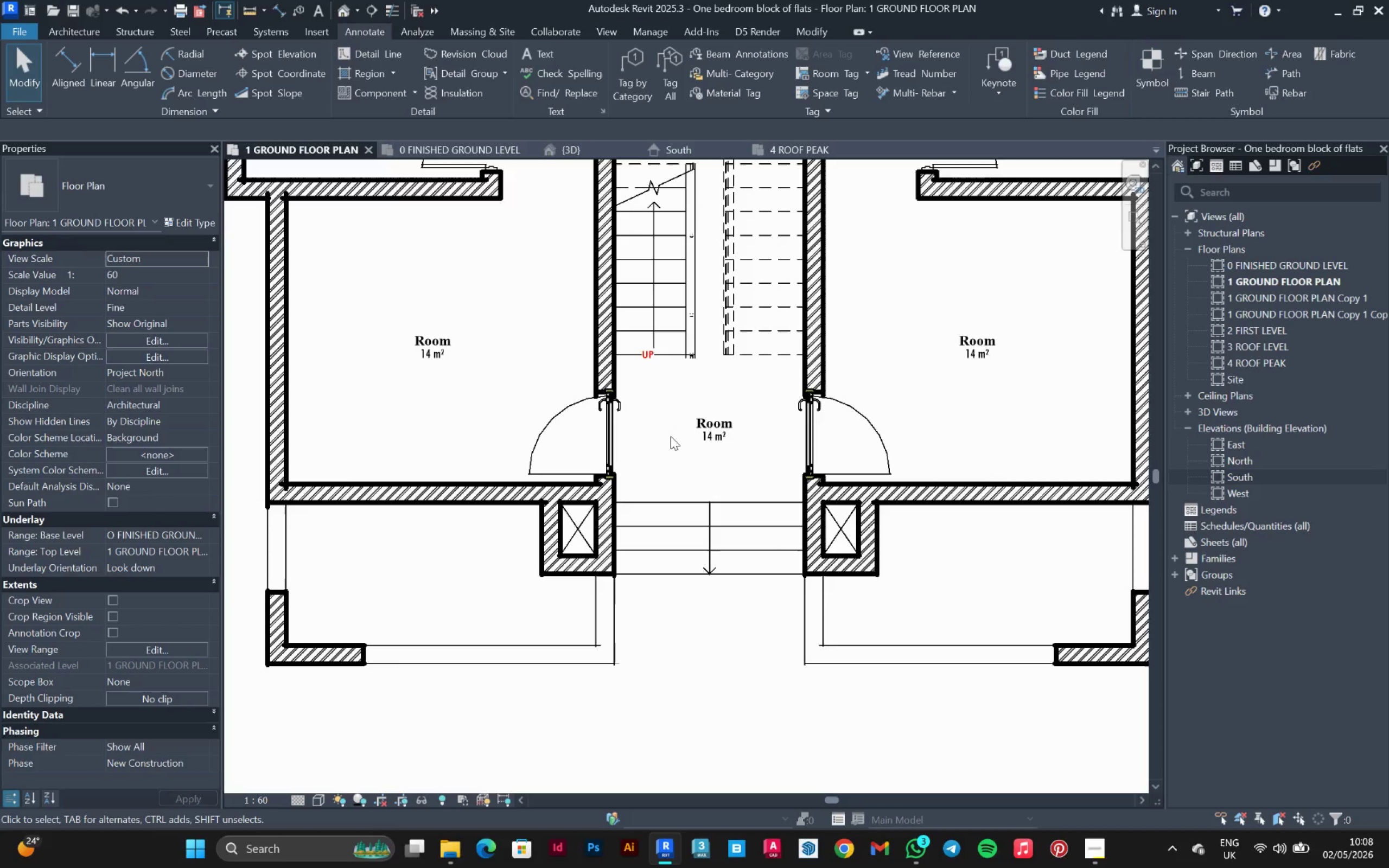 
wait(19.07)
 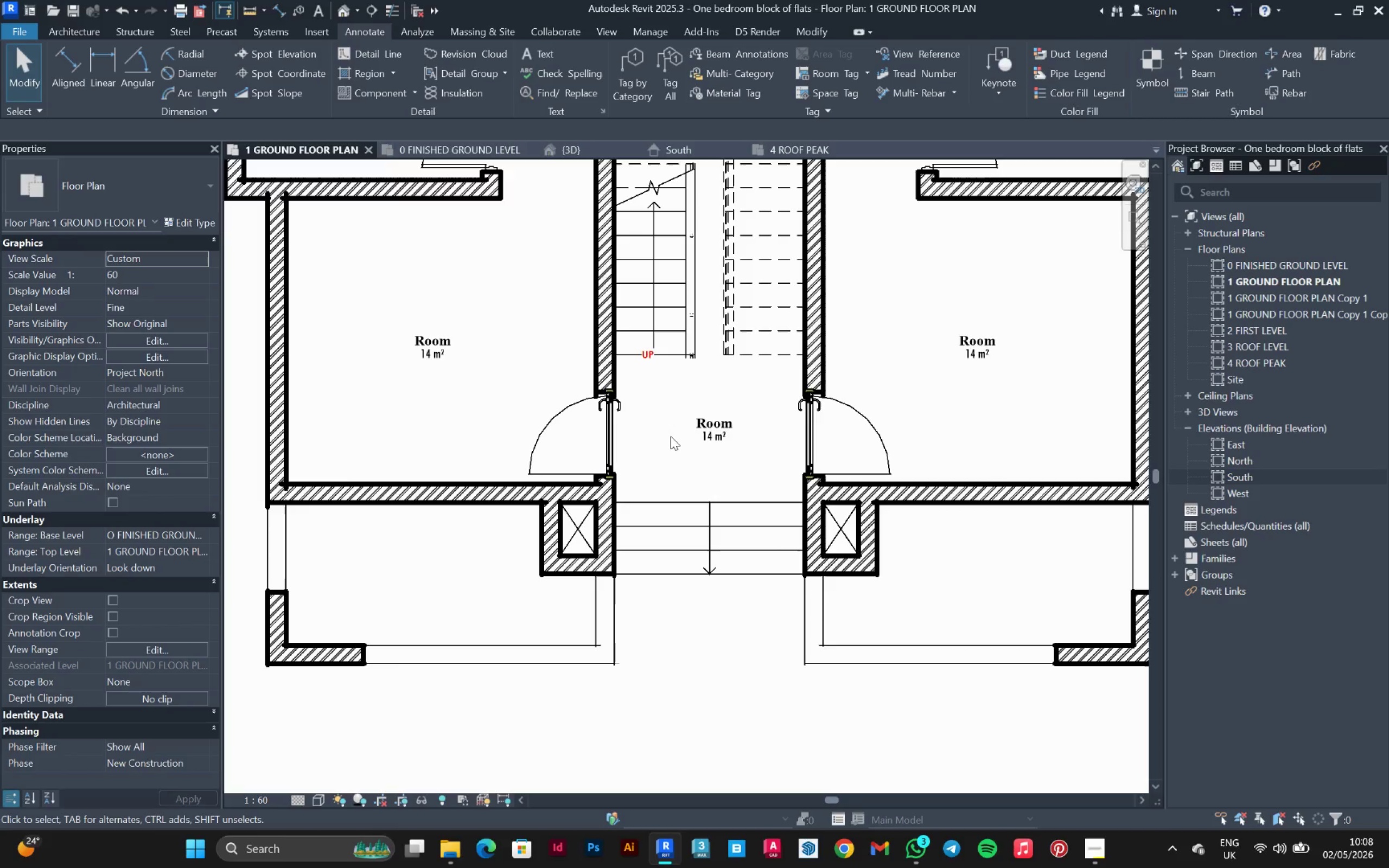 
left_click([404, 751])
 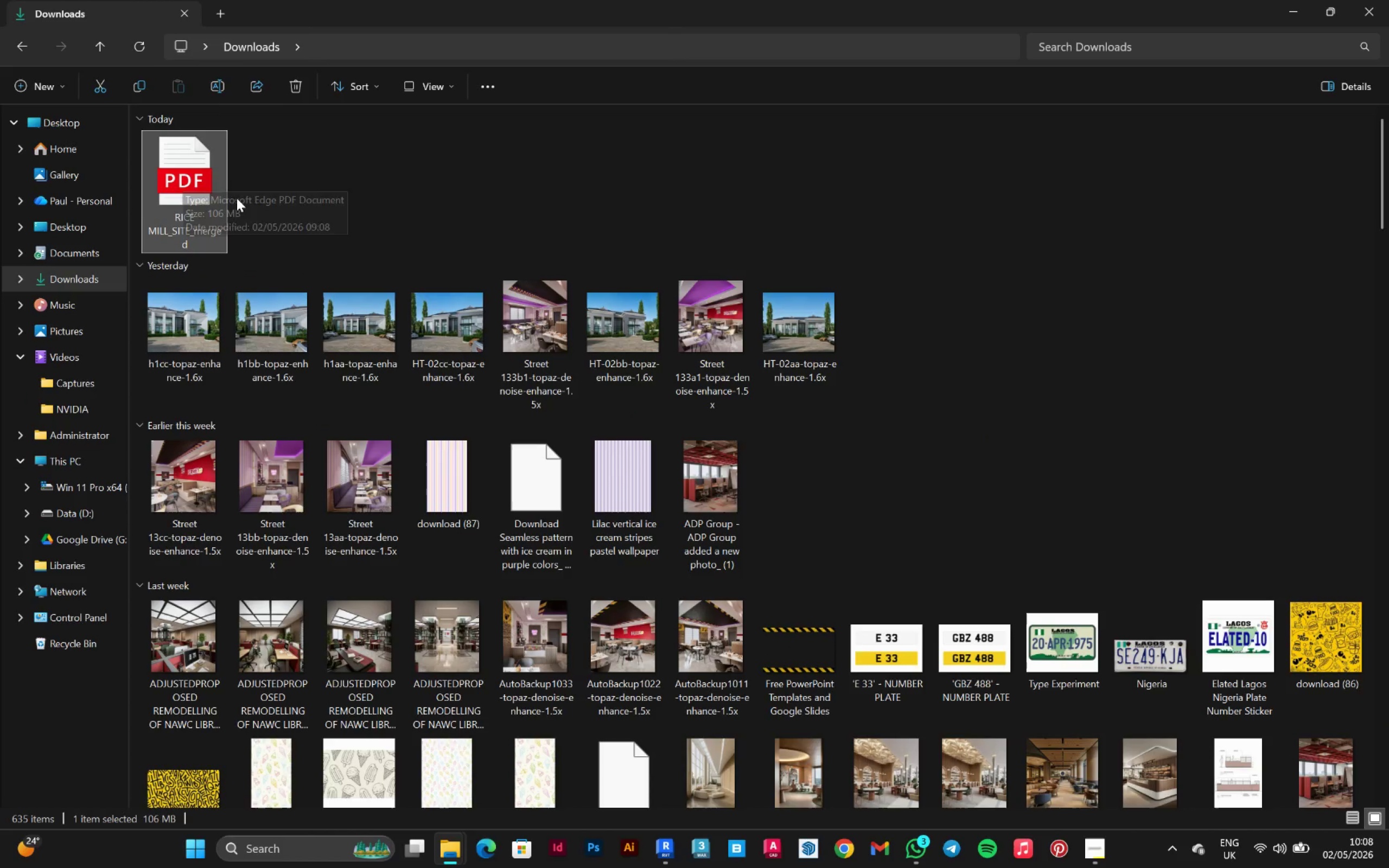 
double_click([189, 195])
 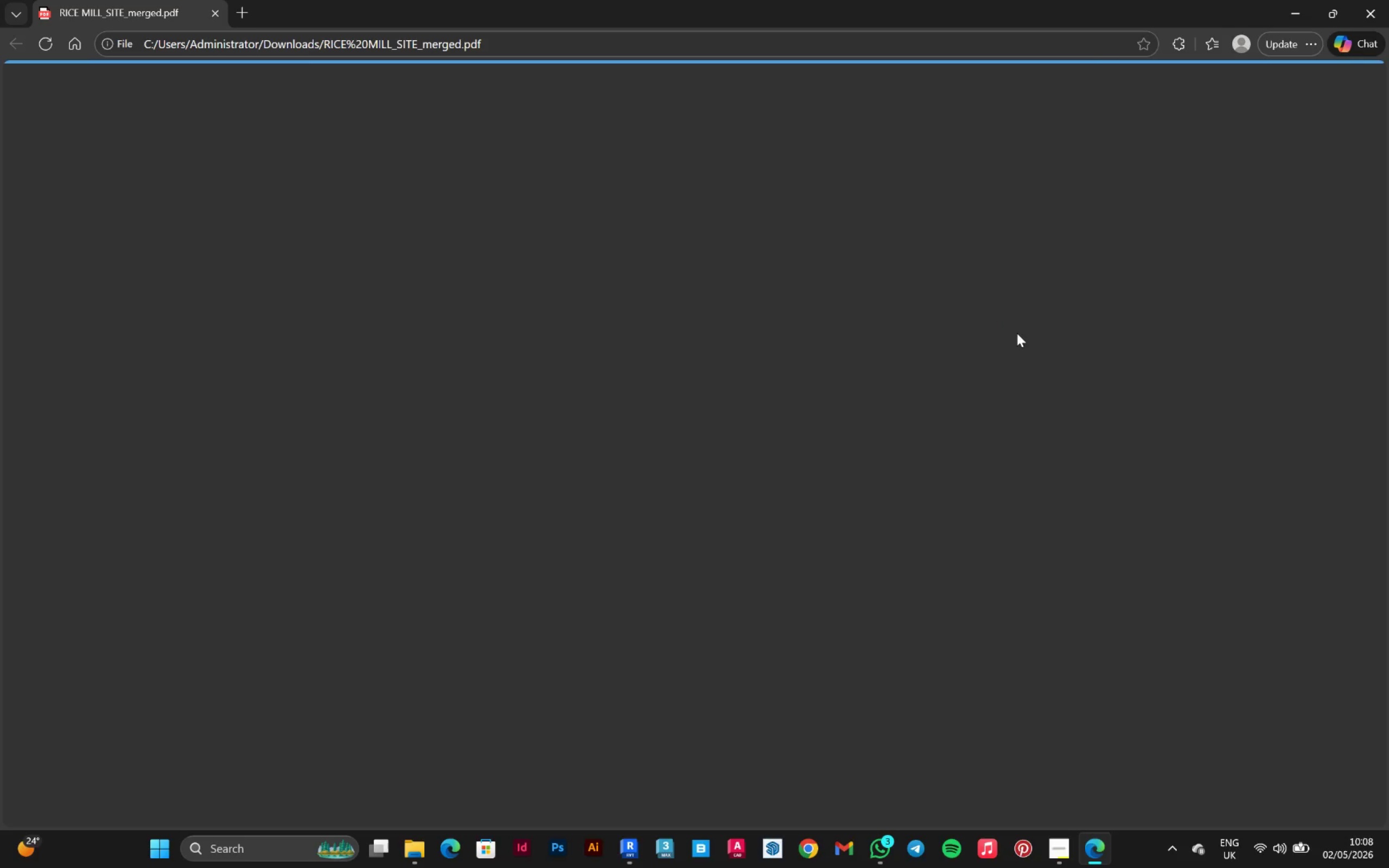 
wait(12.56)
 